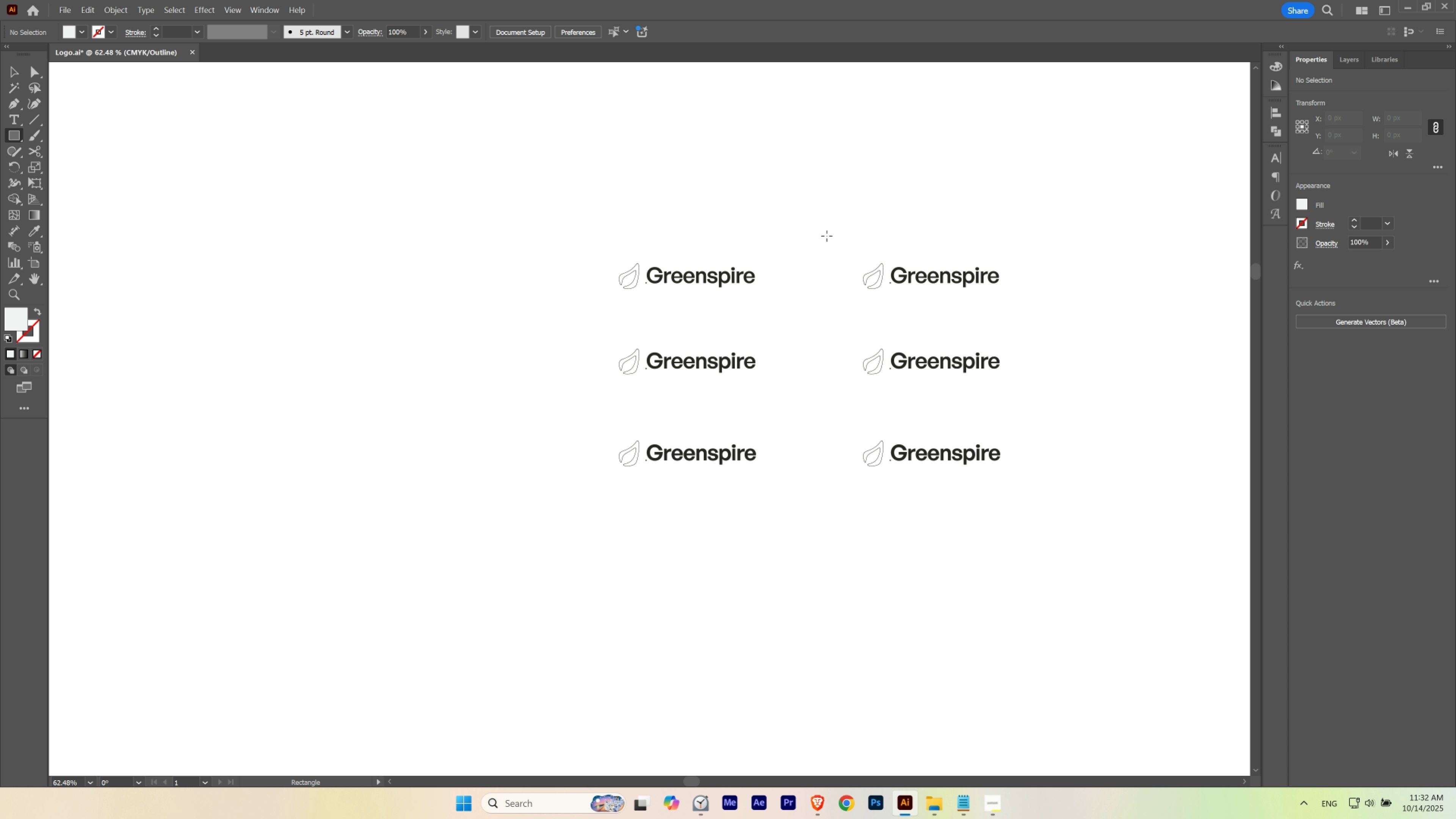 
hold_key(key=Space, duration=0.8)
 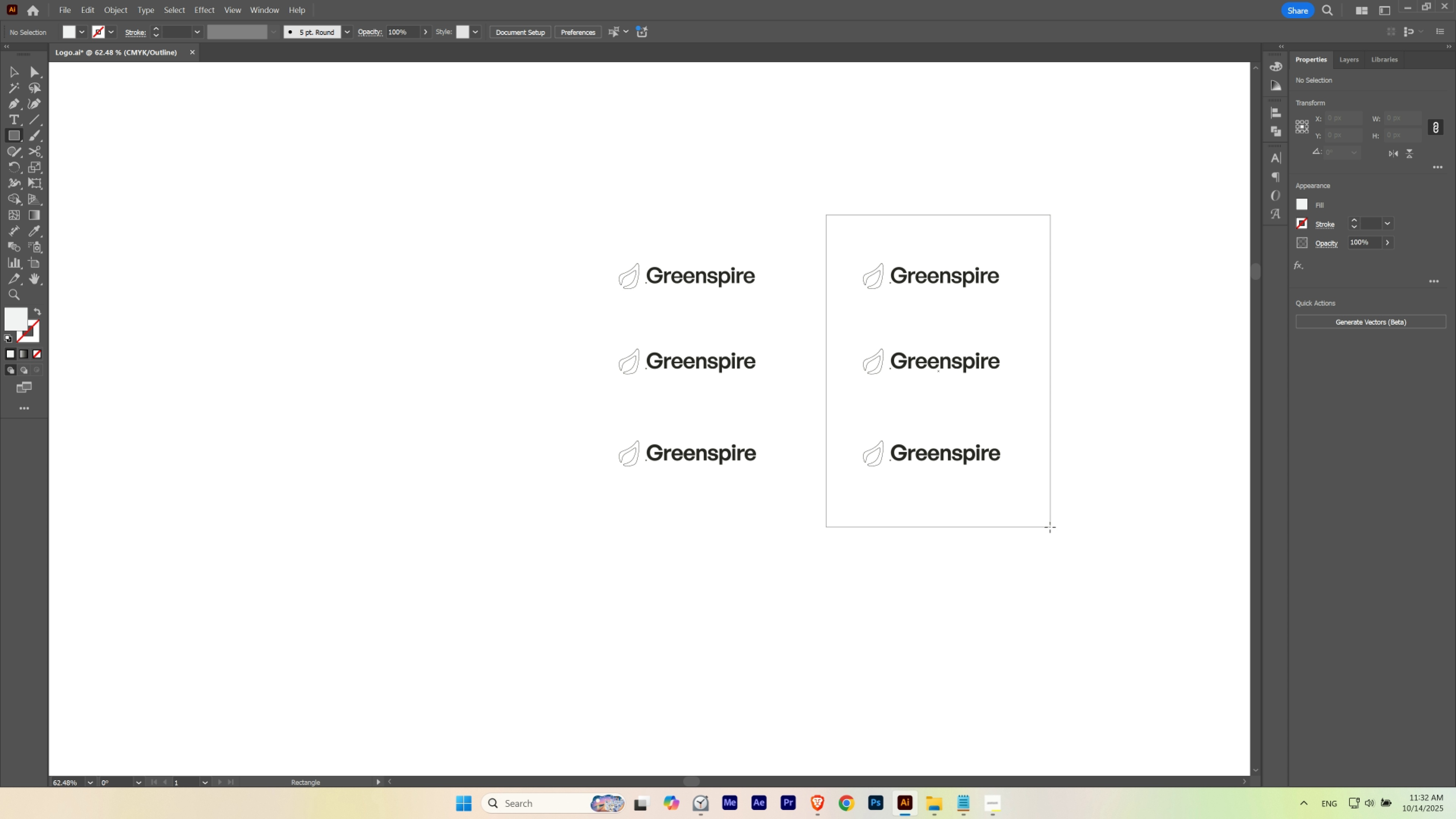 
key(Control+ControlLeft)
 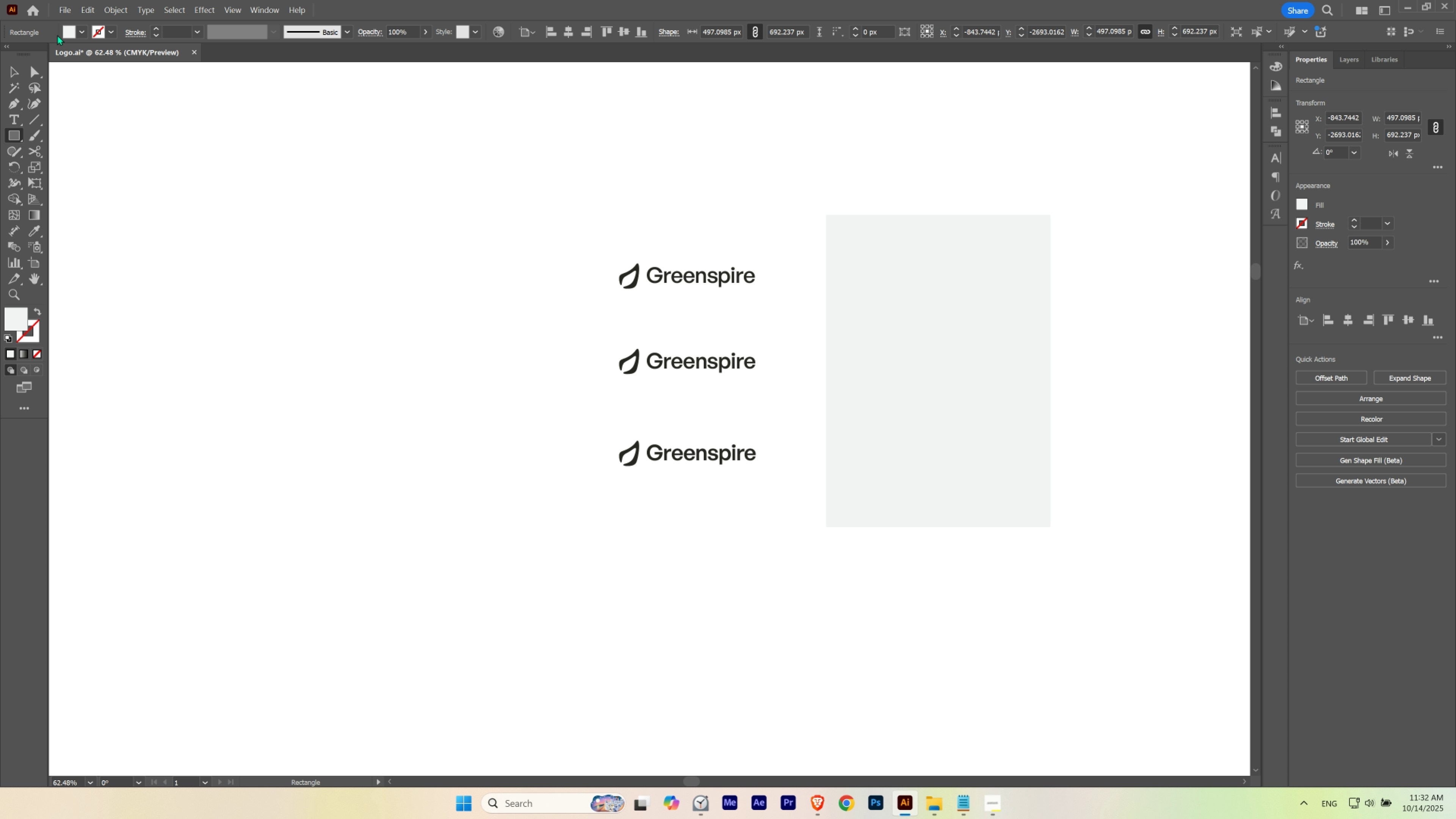 
key(Control+Y)
 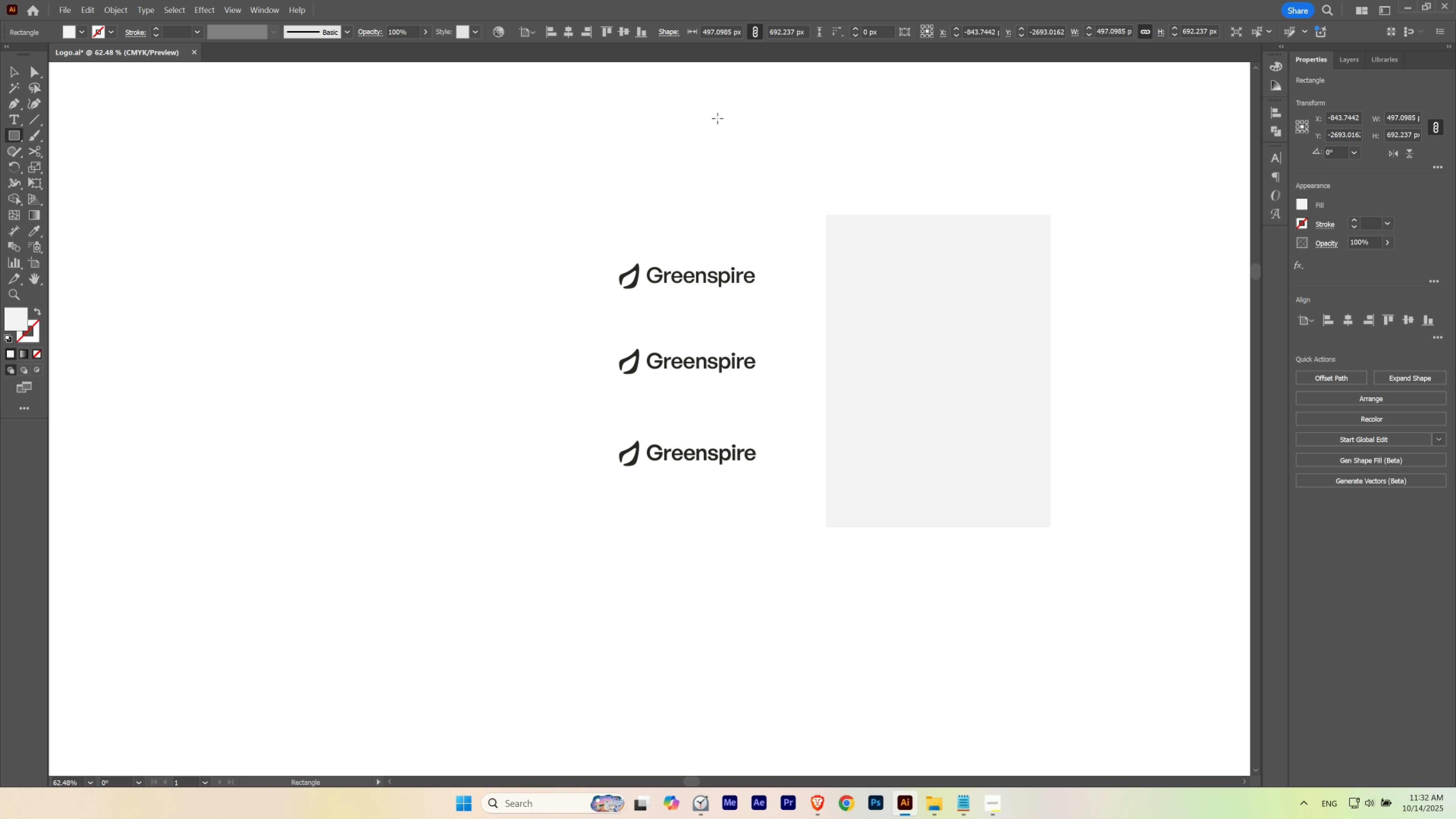 
left_click([74, 31])
 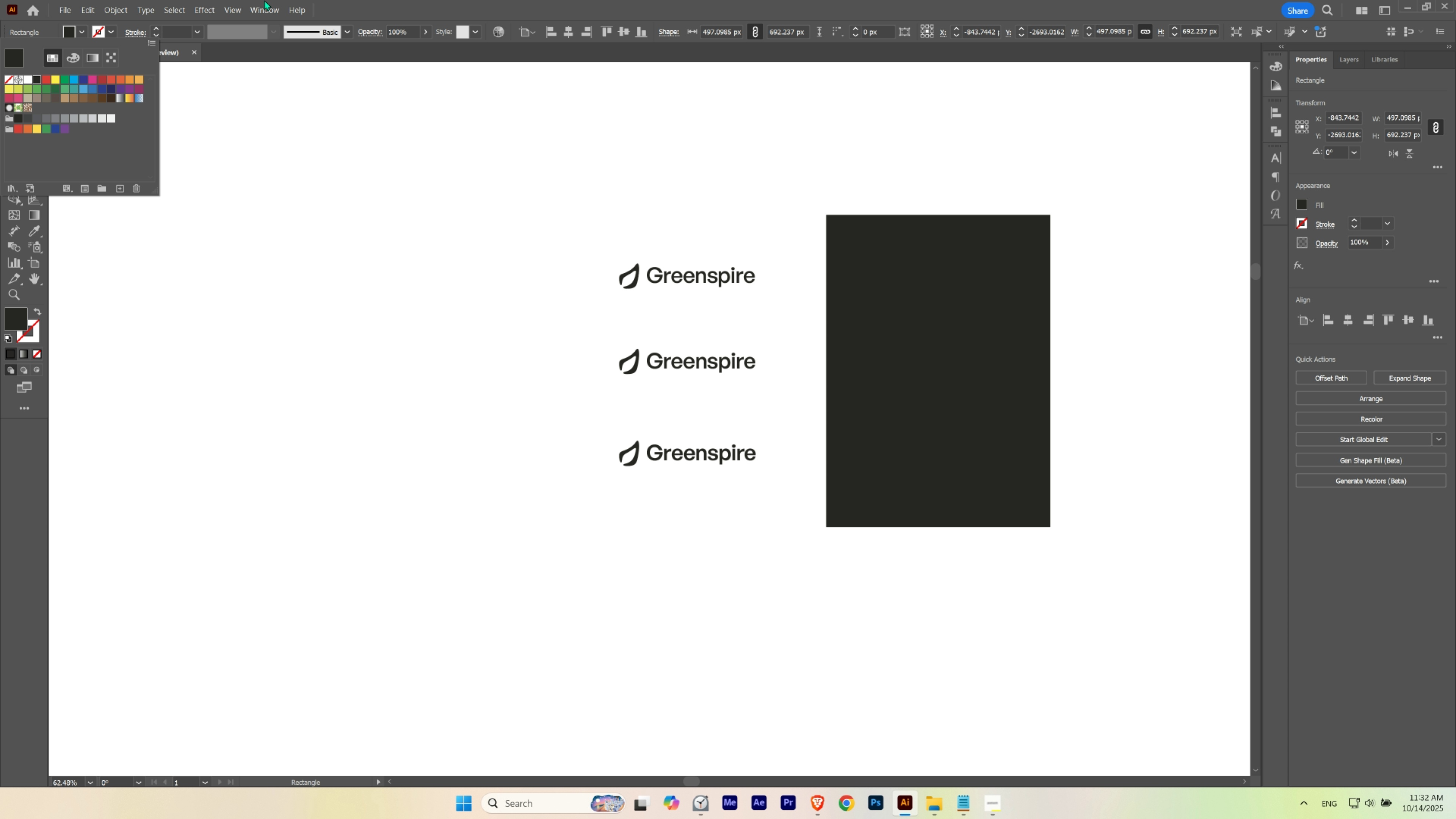 
double_click([543, 0])
 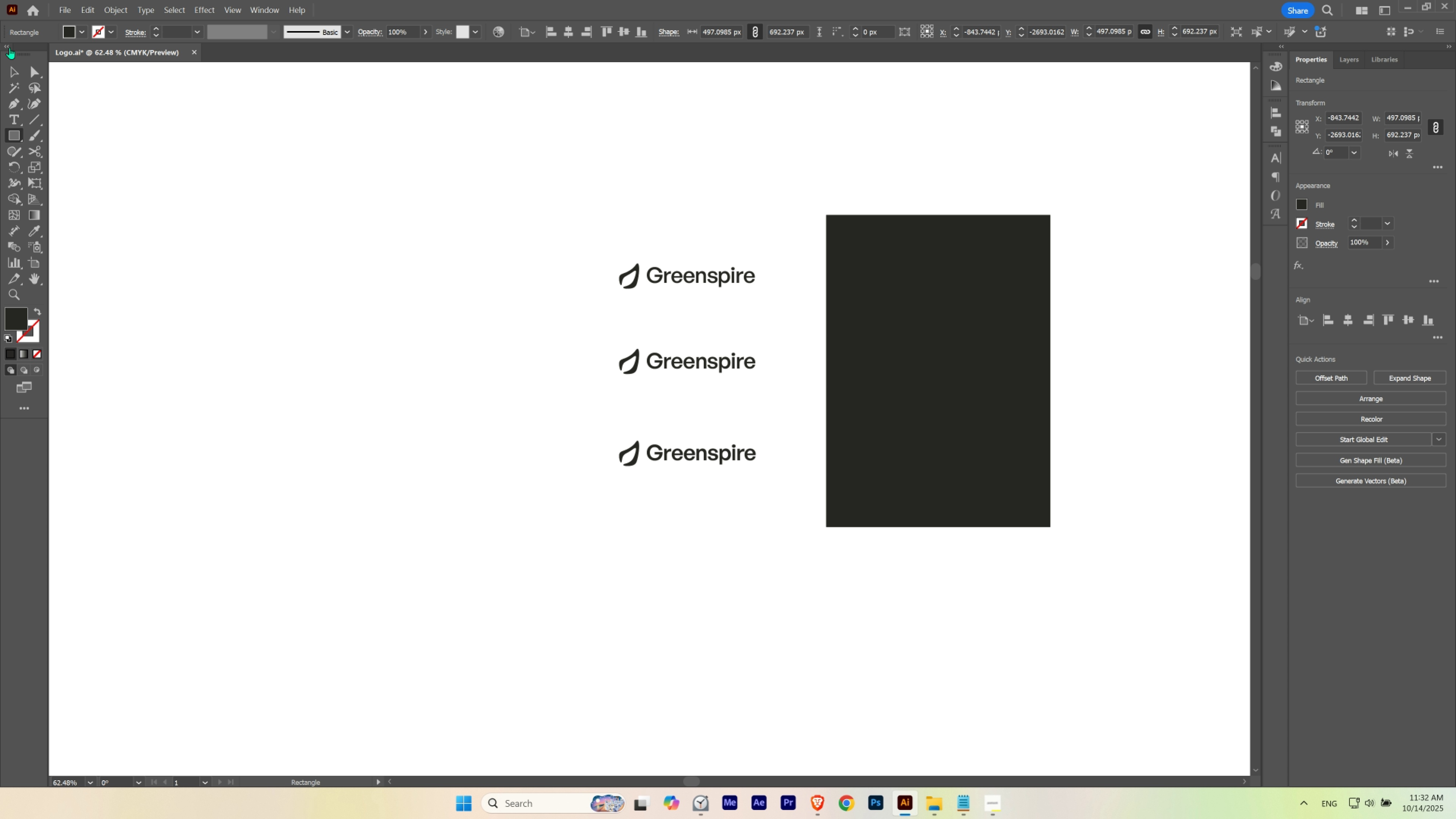 
left_click([9, 47])
 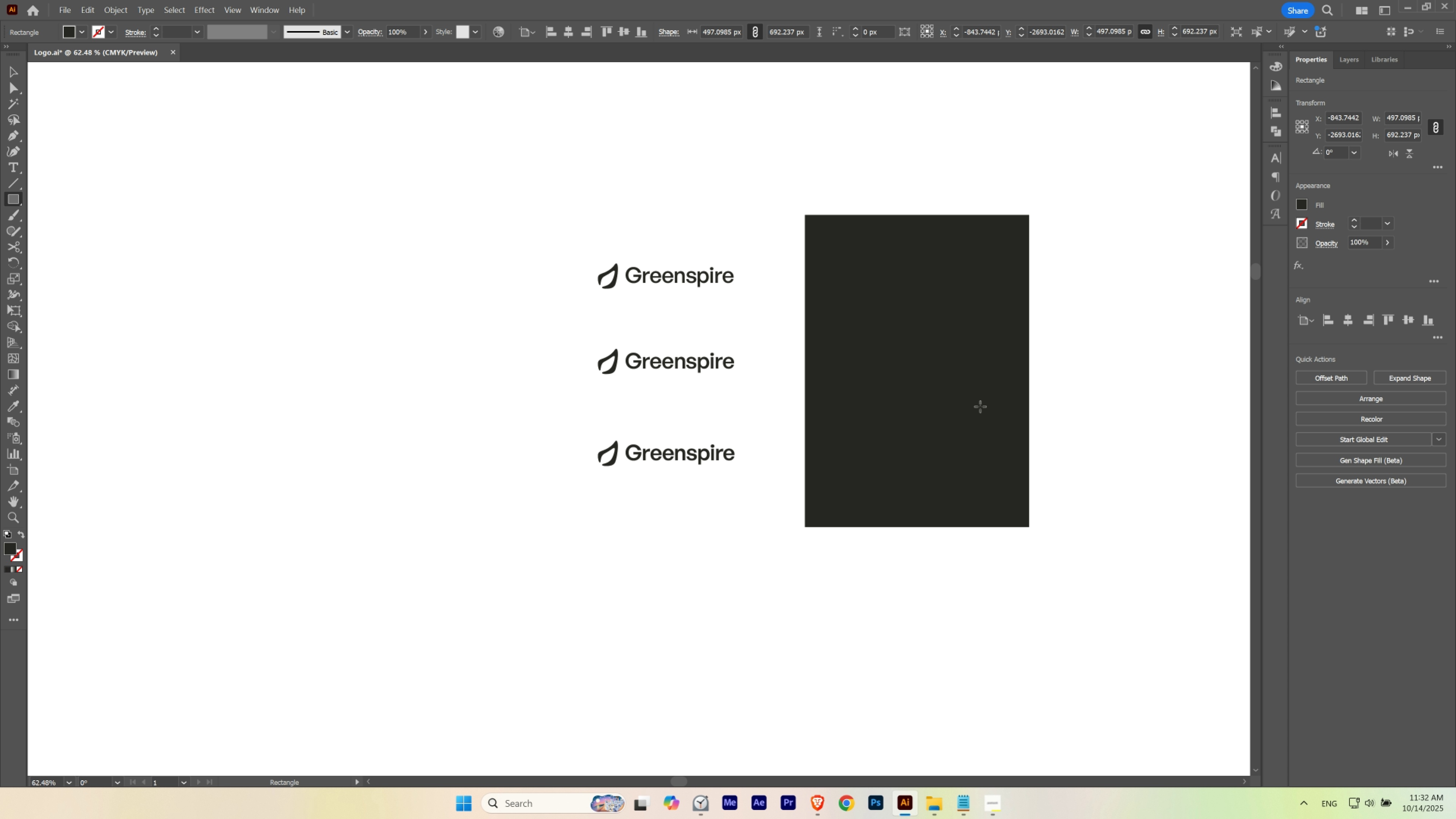 
key(V)
 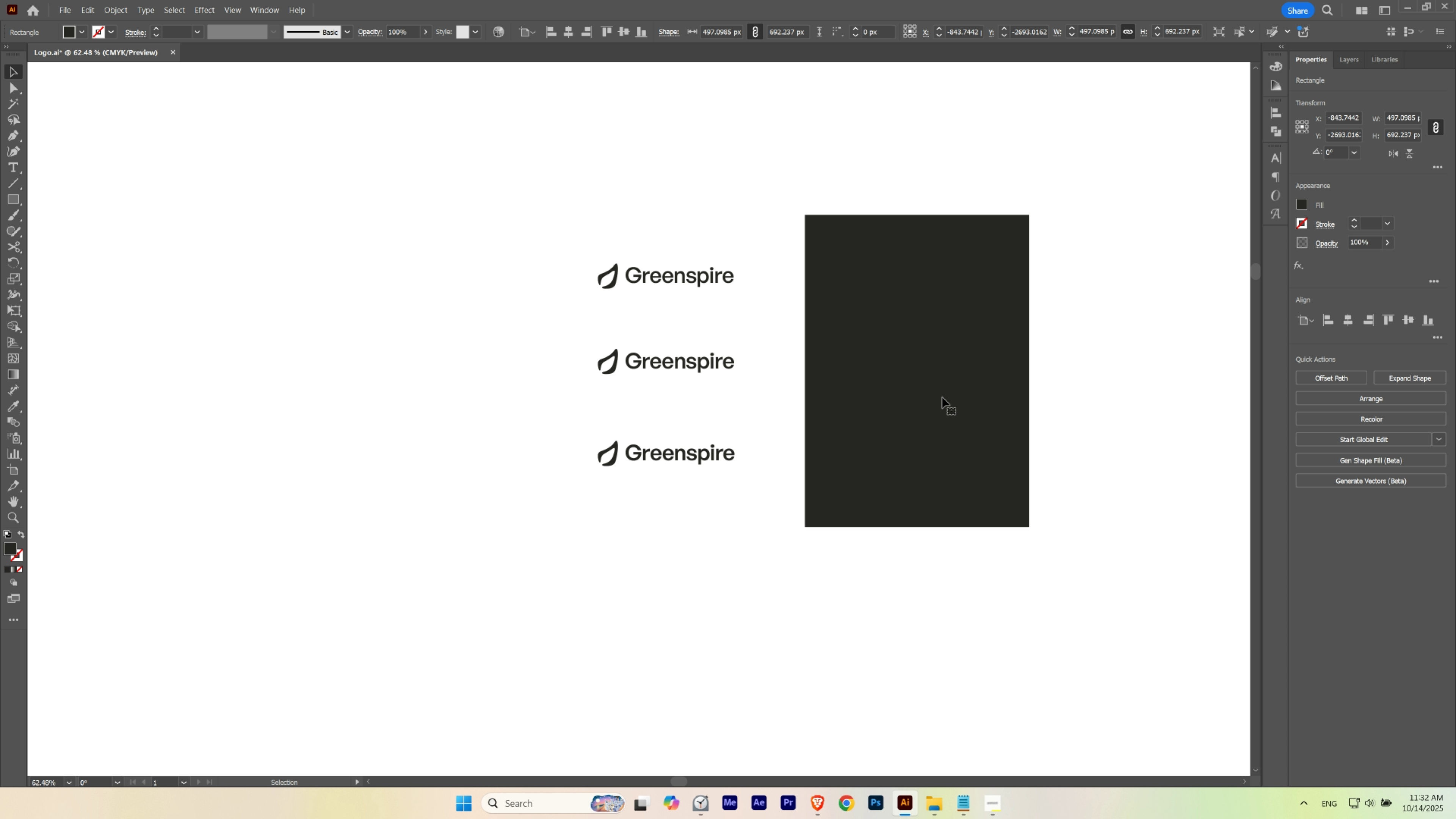 
key(Control+Shift+BracketLeft)
 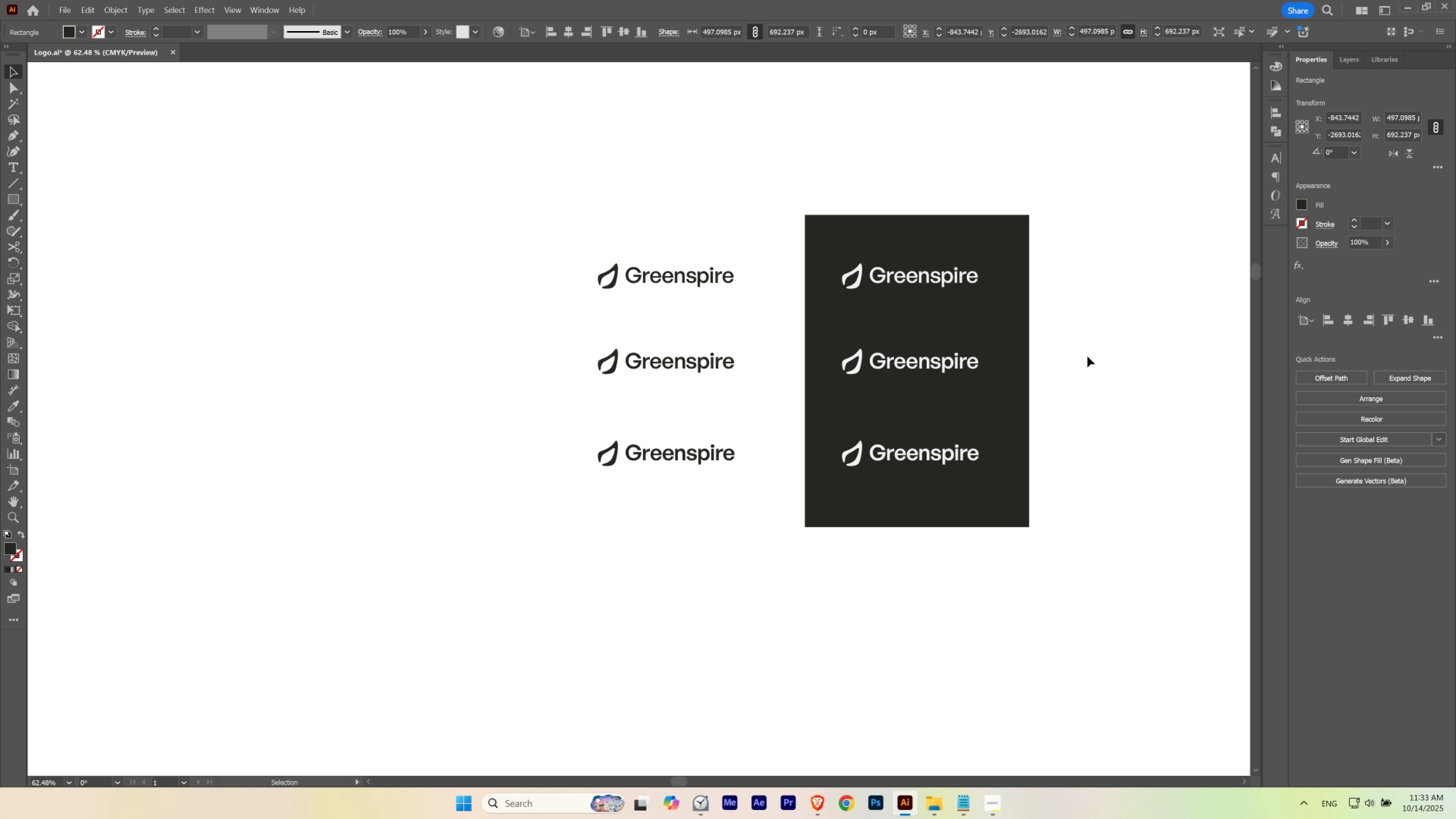 
left_click([1099, 350])
 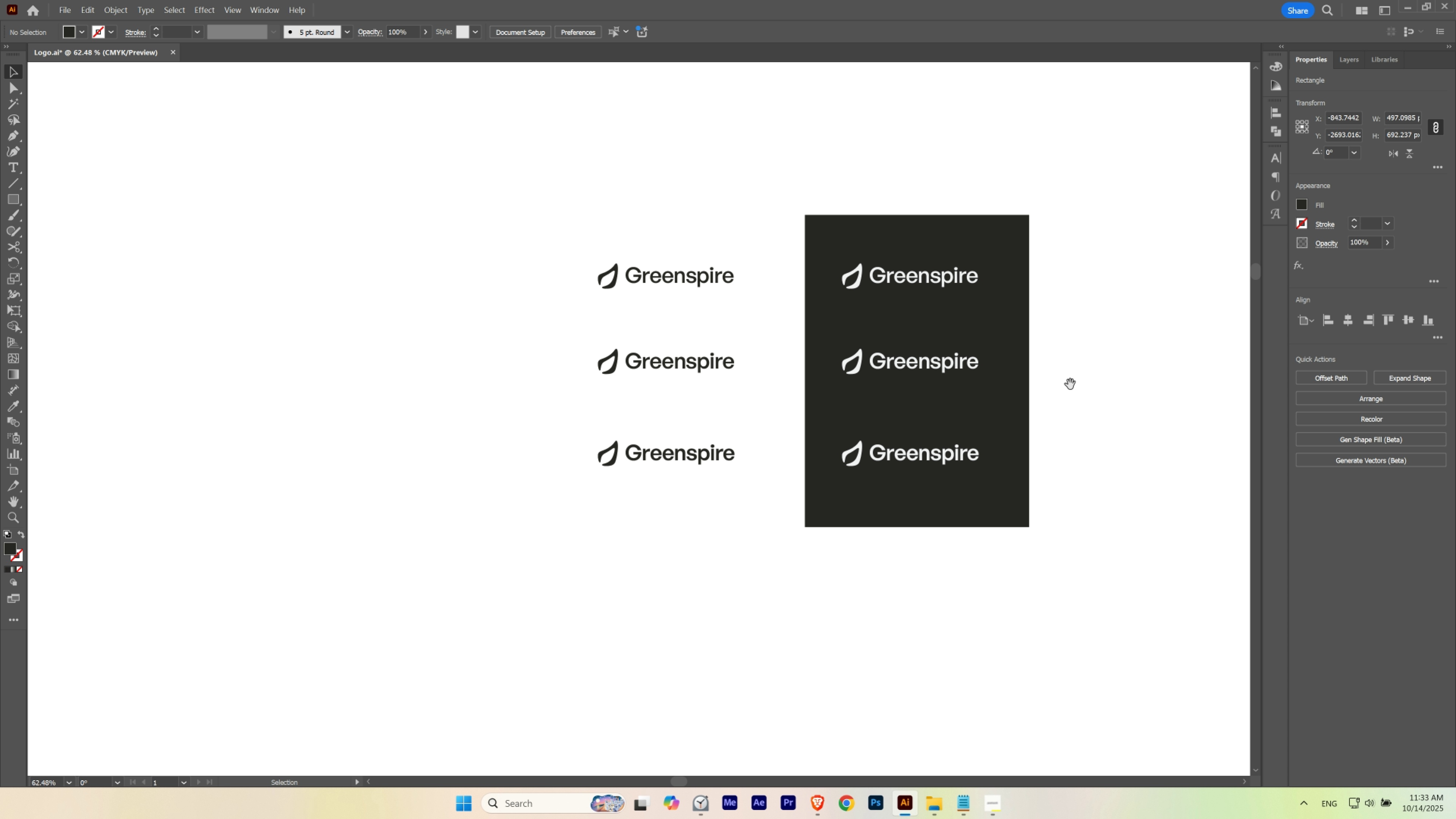 
hold_key(key=Space, duration=1.77)
 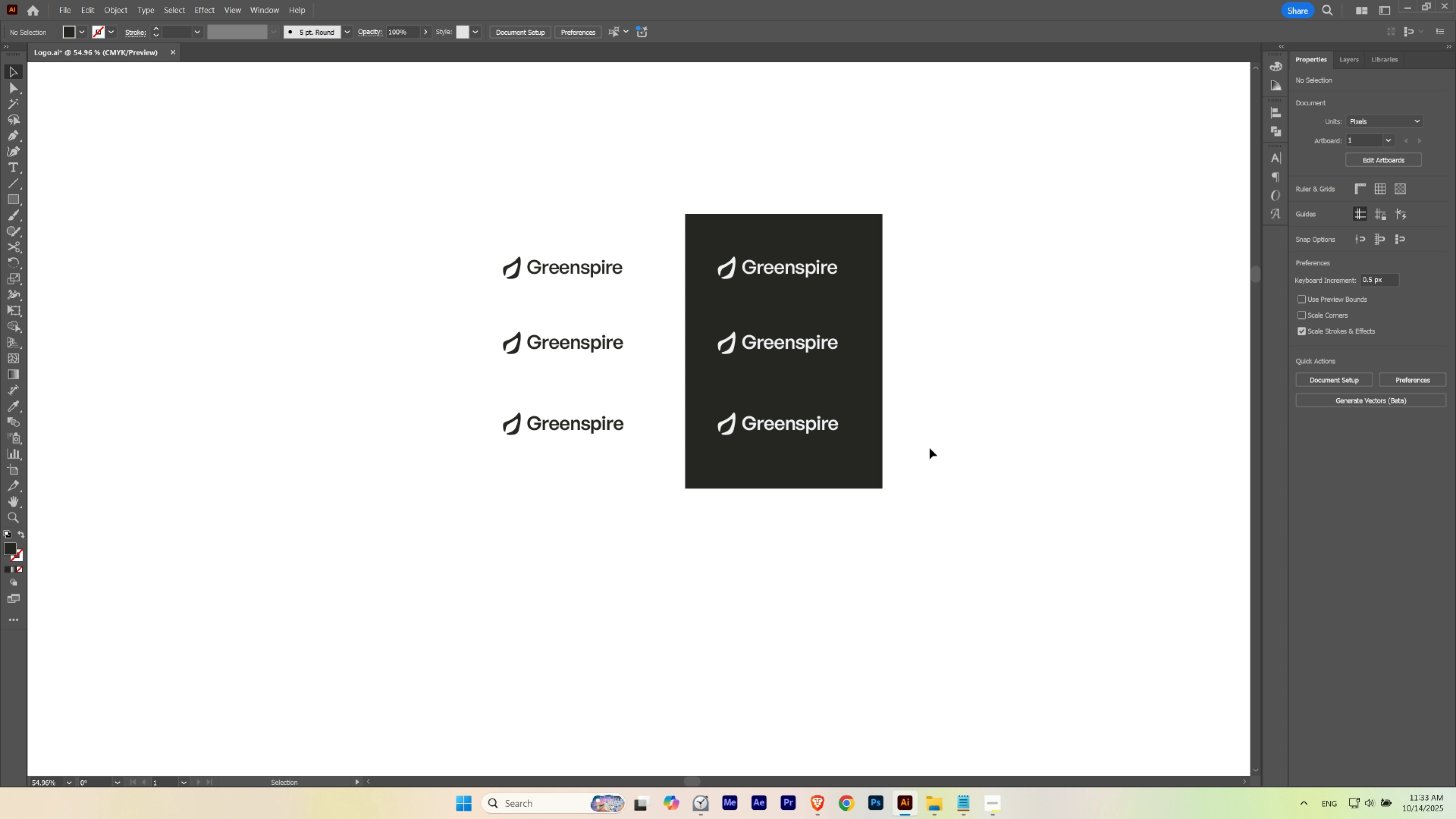 
hold_key(key=ControlLeft, duration=0.4)
 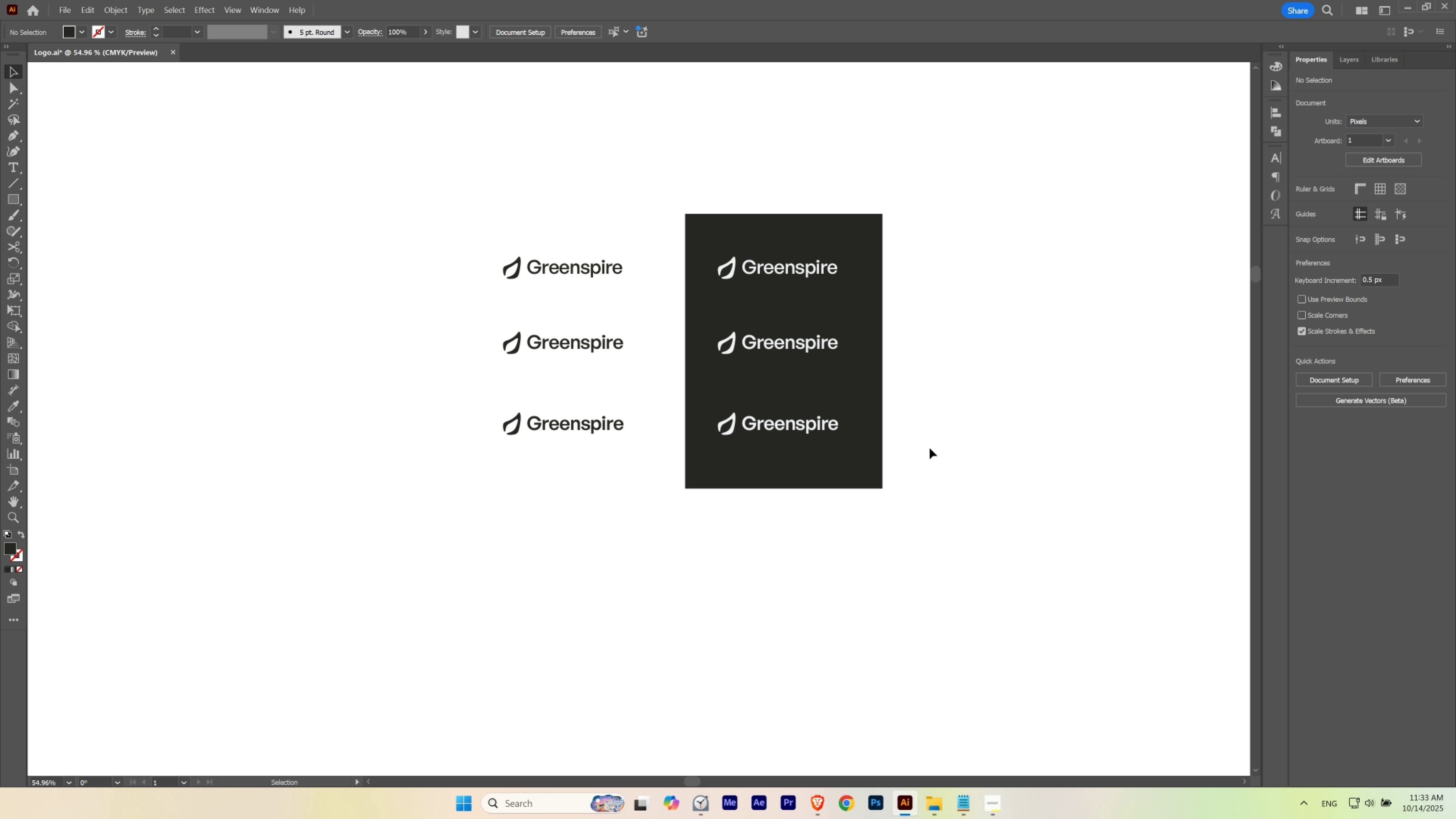 
left_click([929, 448])
 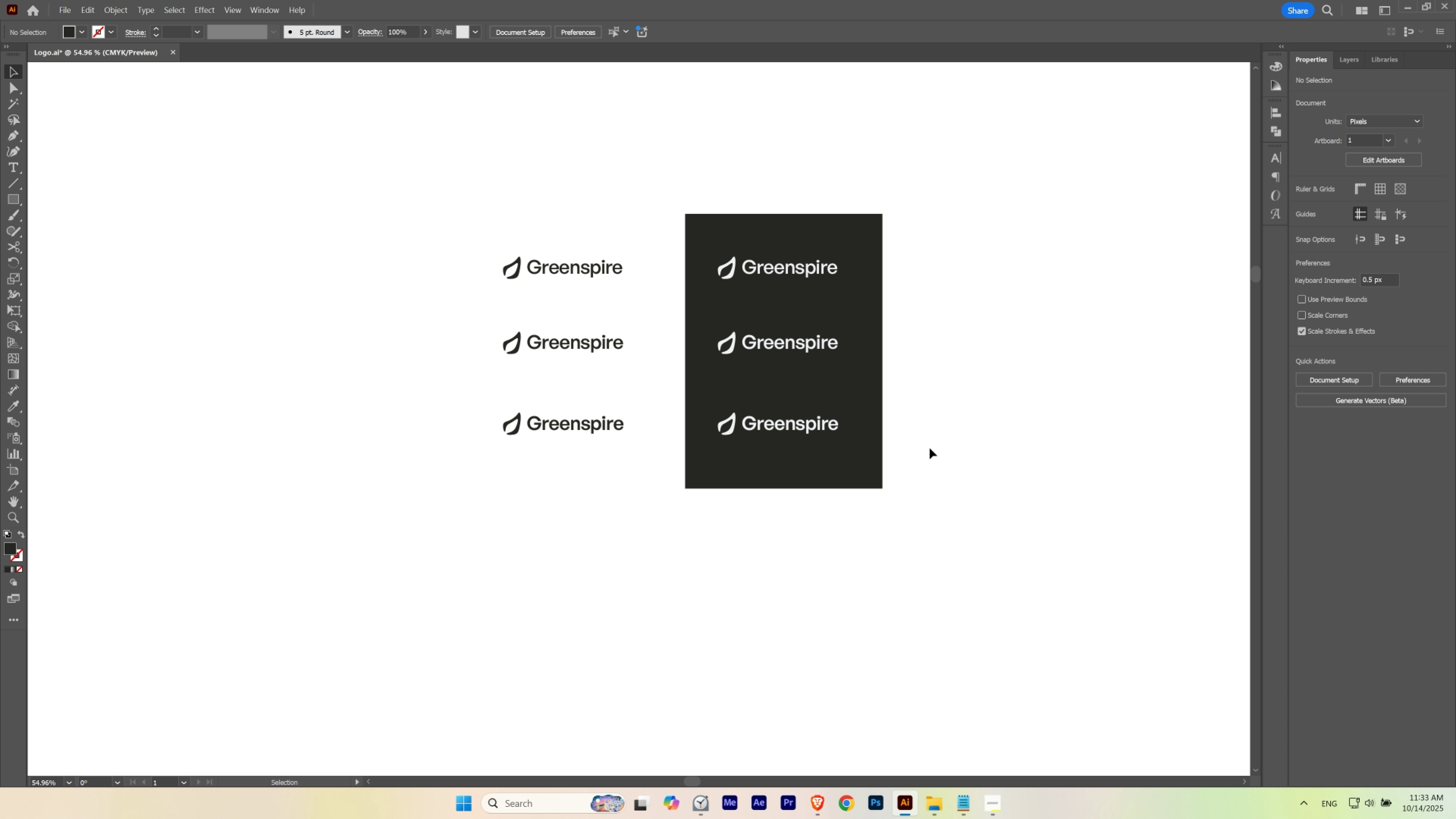 
wait(18.62)
 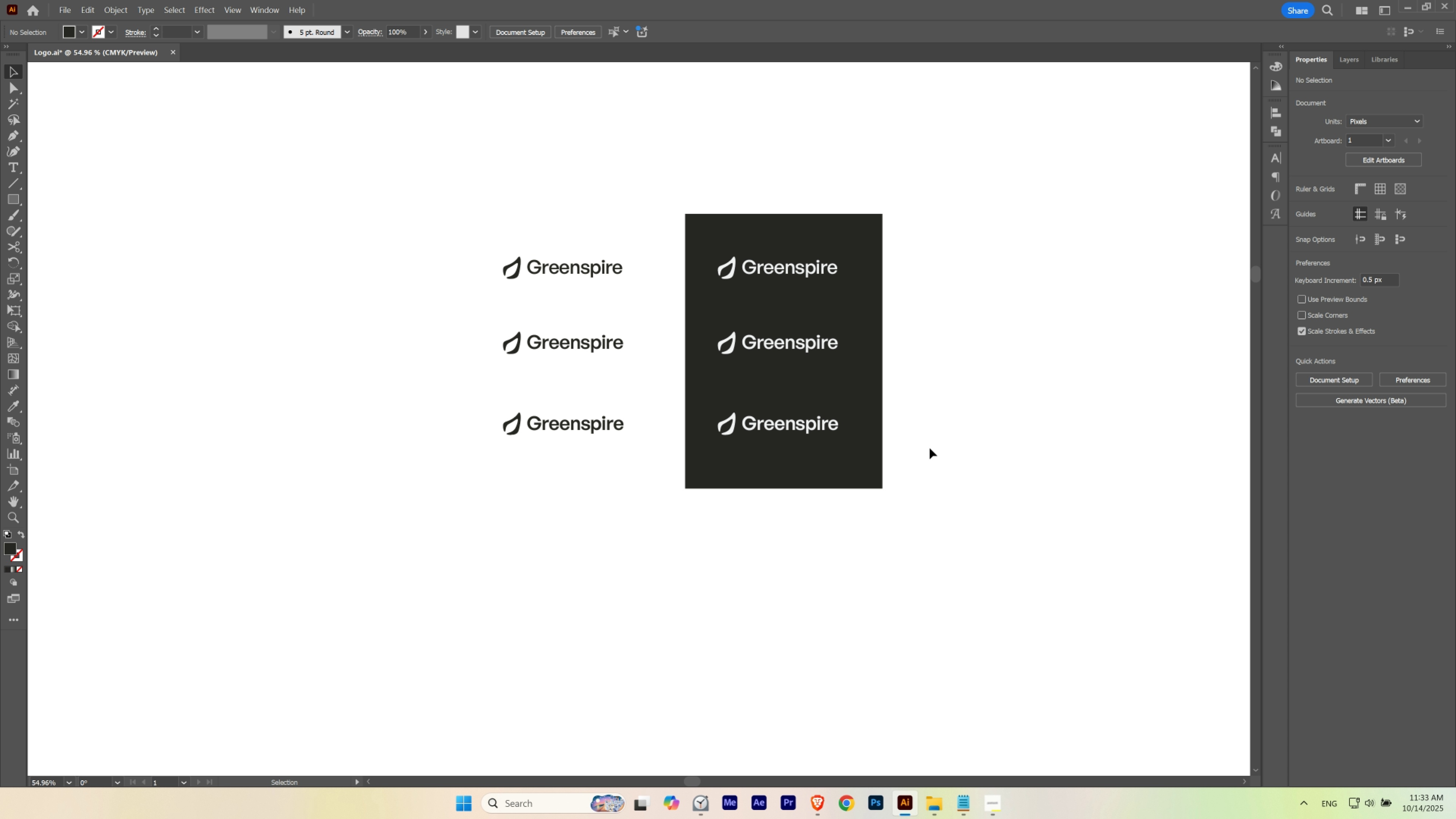 
left_click([421, 444])
 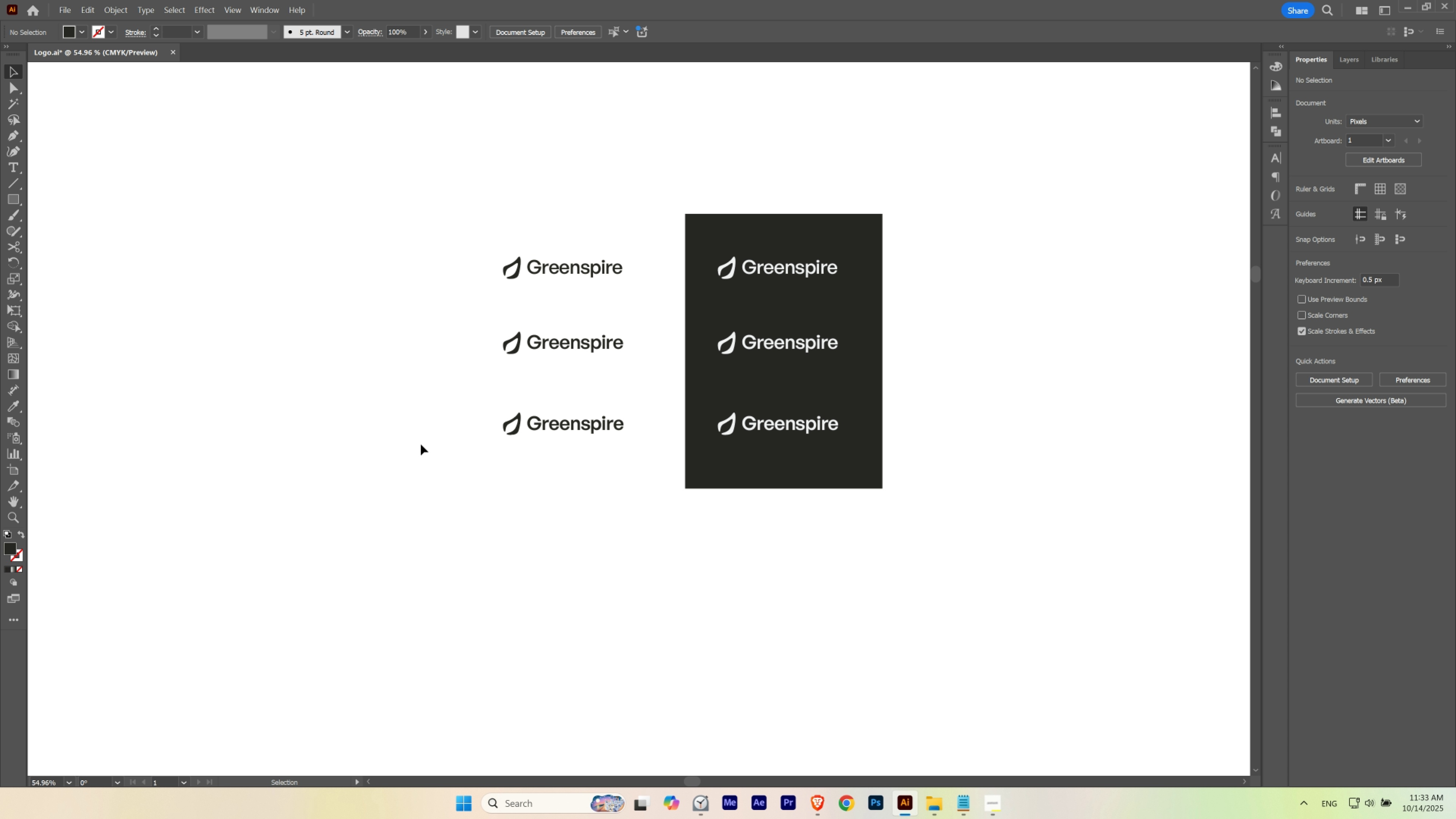 
wait(5.97)
 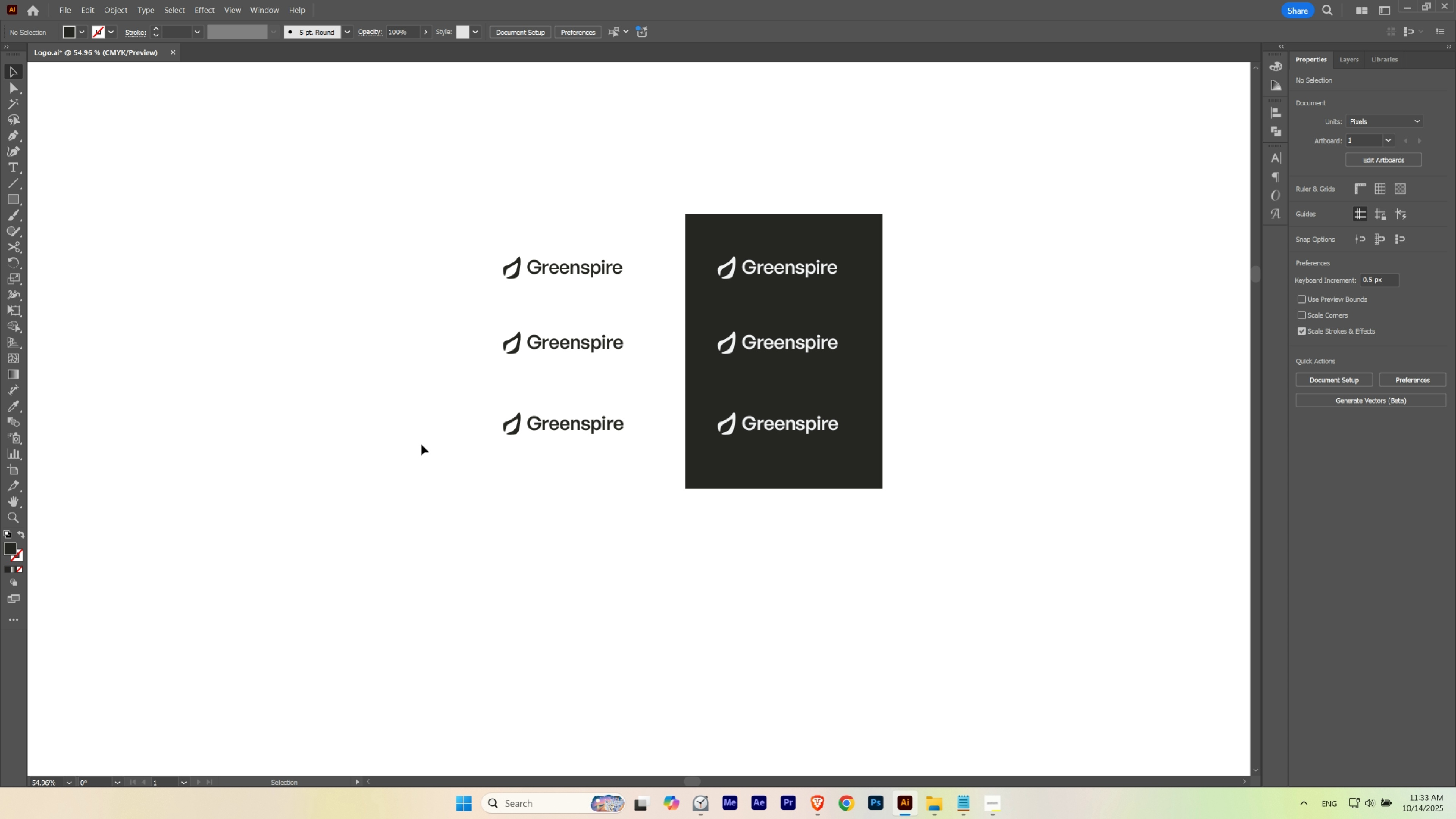 
hold_key(key=AltLeft, duration=2.5)
 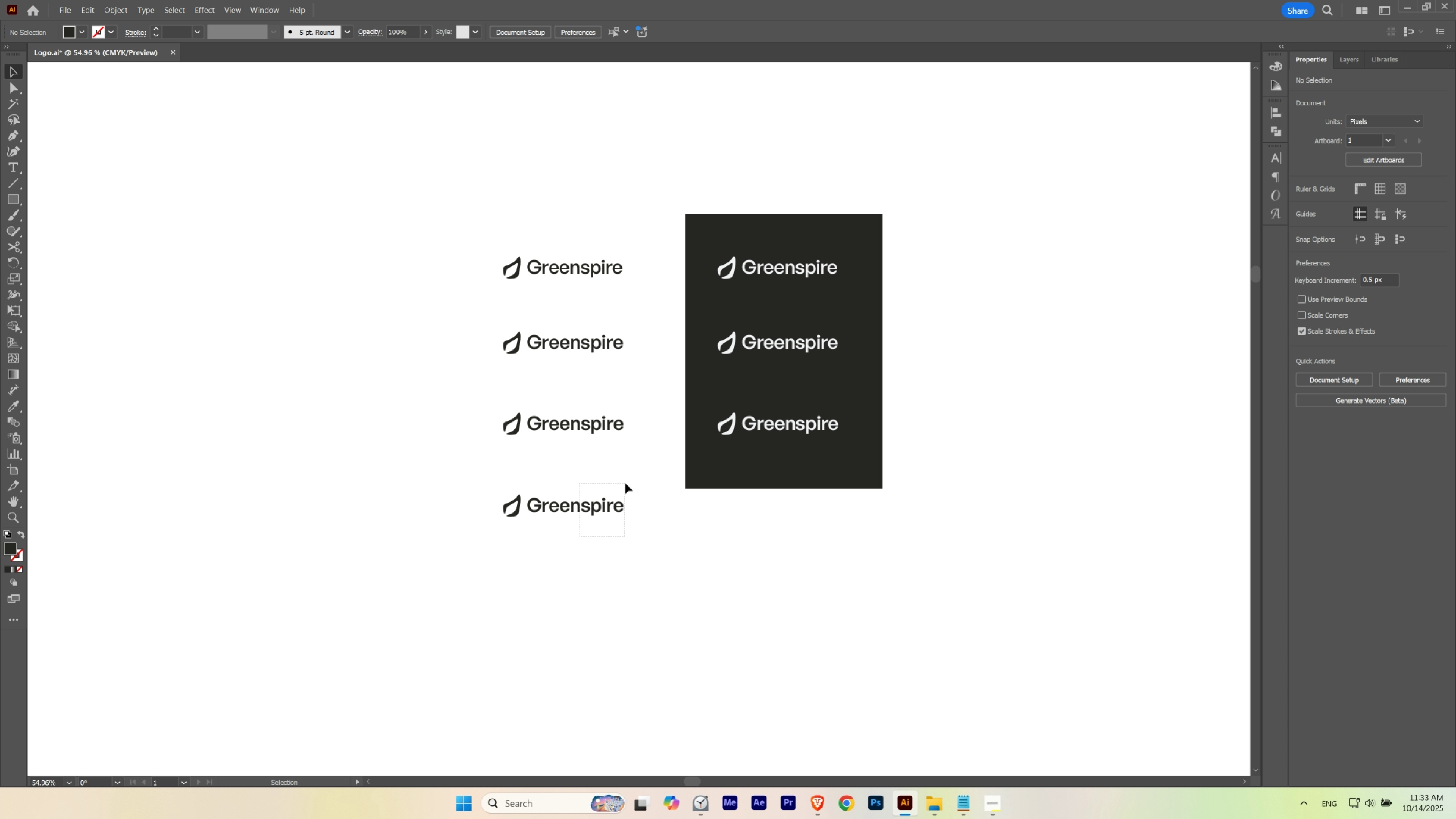 
hold_key(key=ShiftLeft, duration=1.51)
 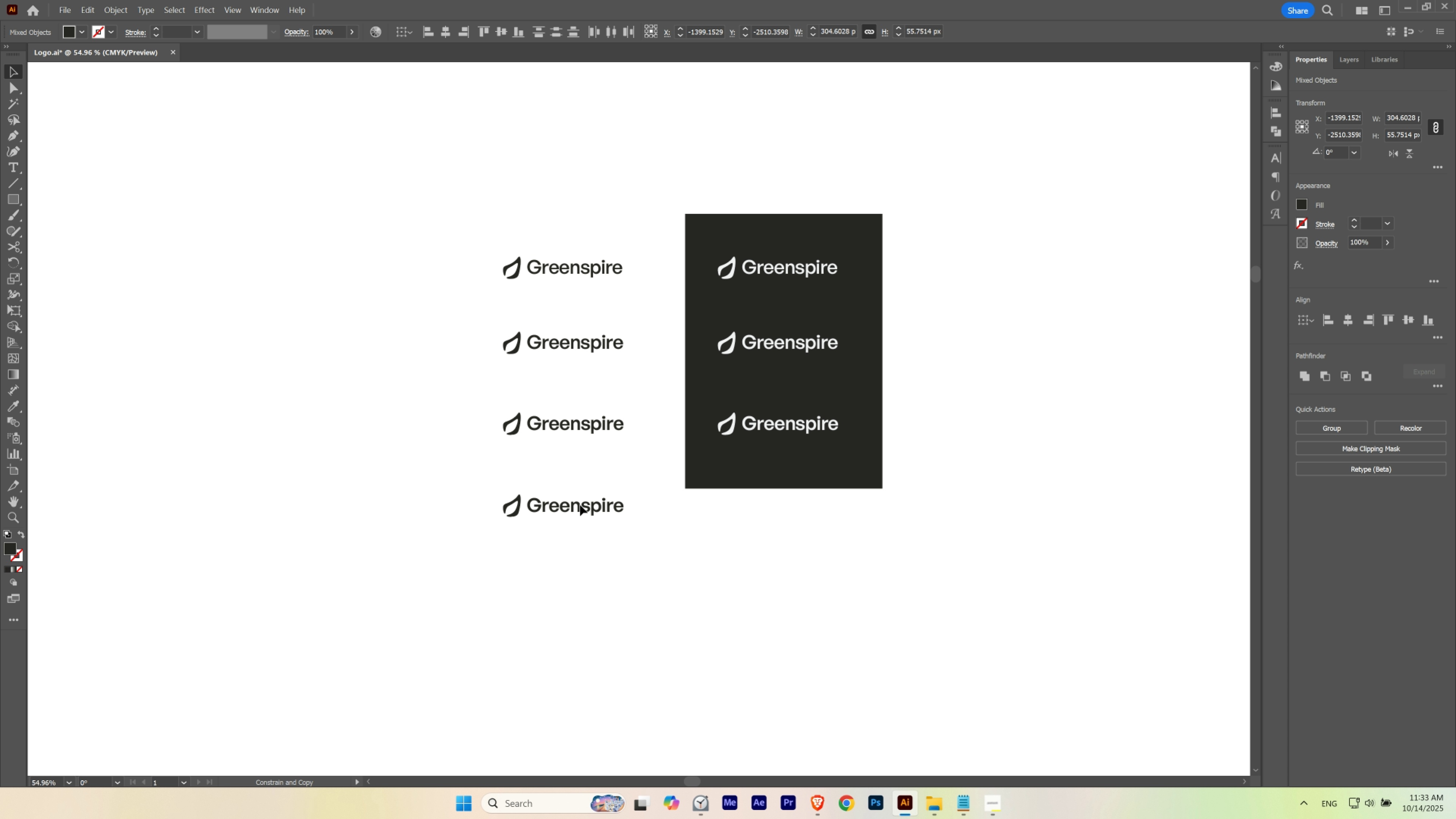 
hold_key(key=ShiftLeft, duration=0.77)
 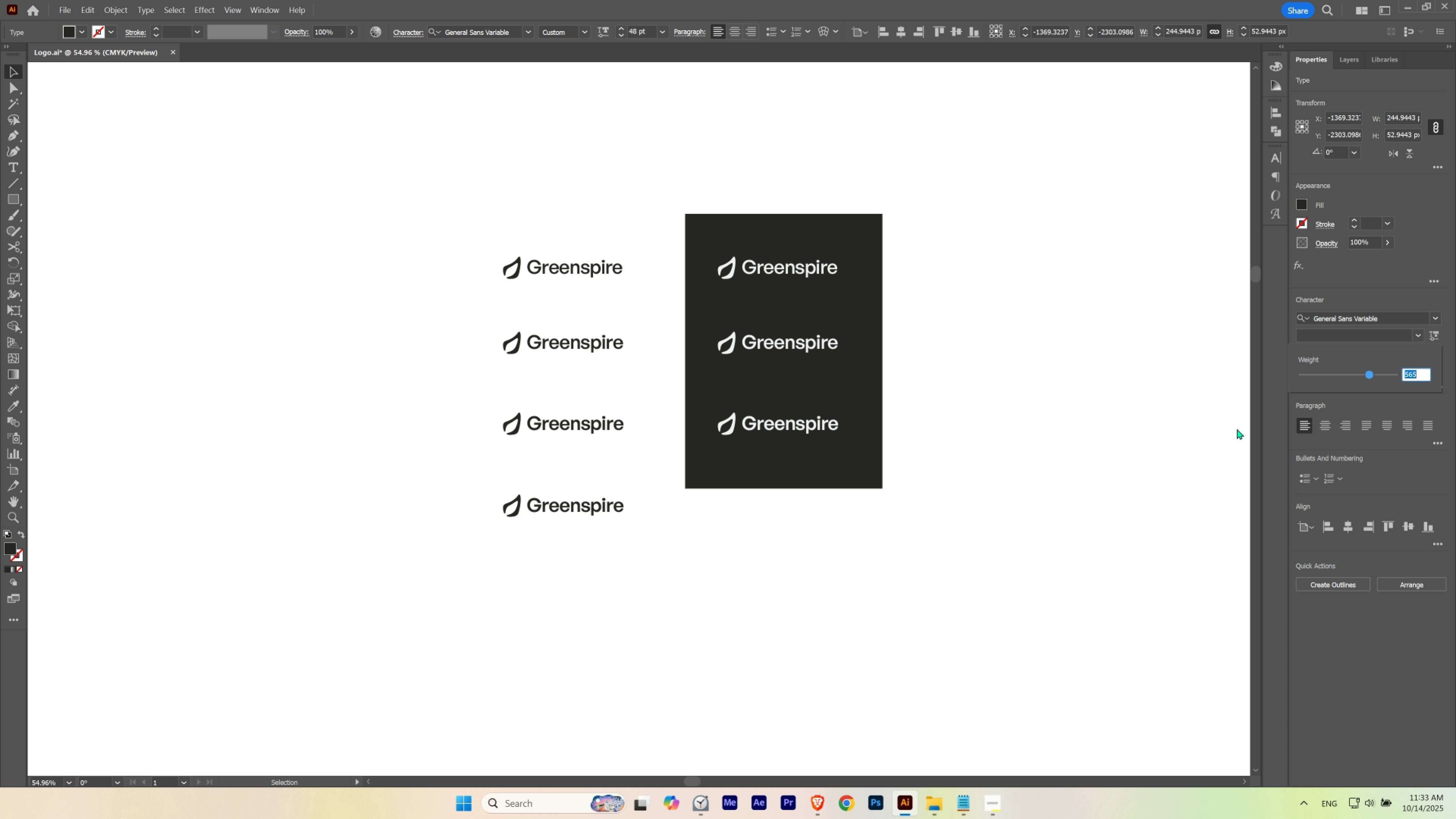 
wait(11.79)
 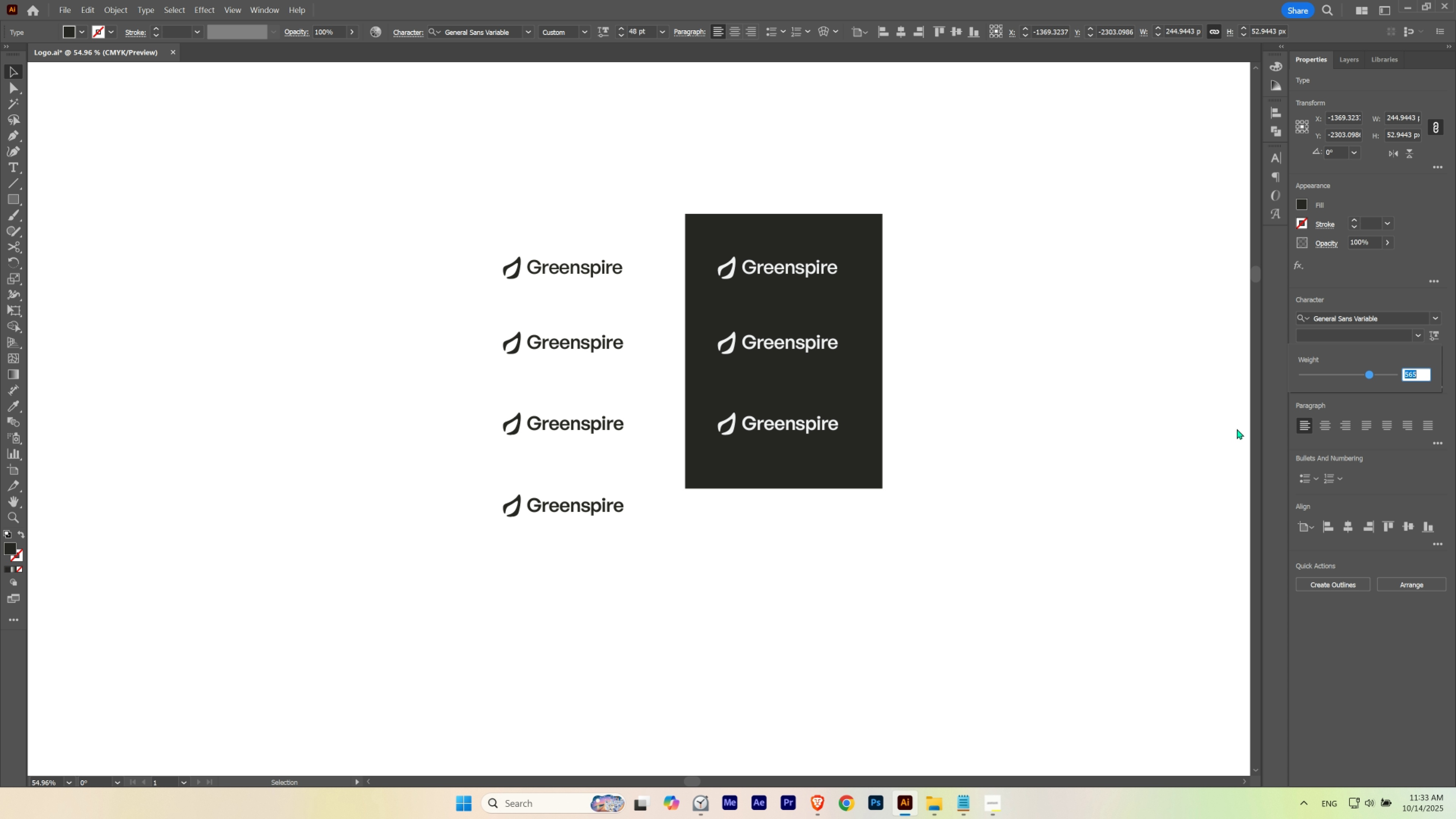 
key(Numpad5)
 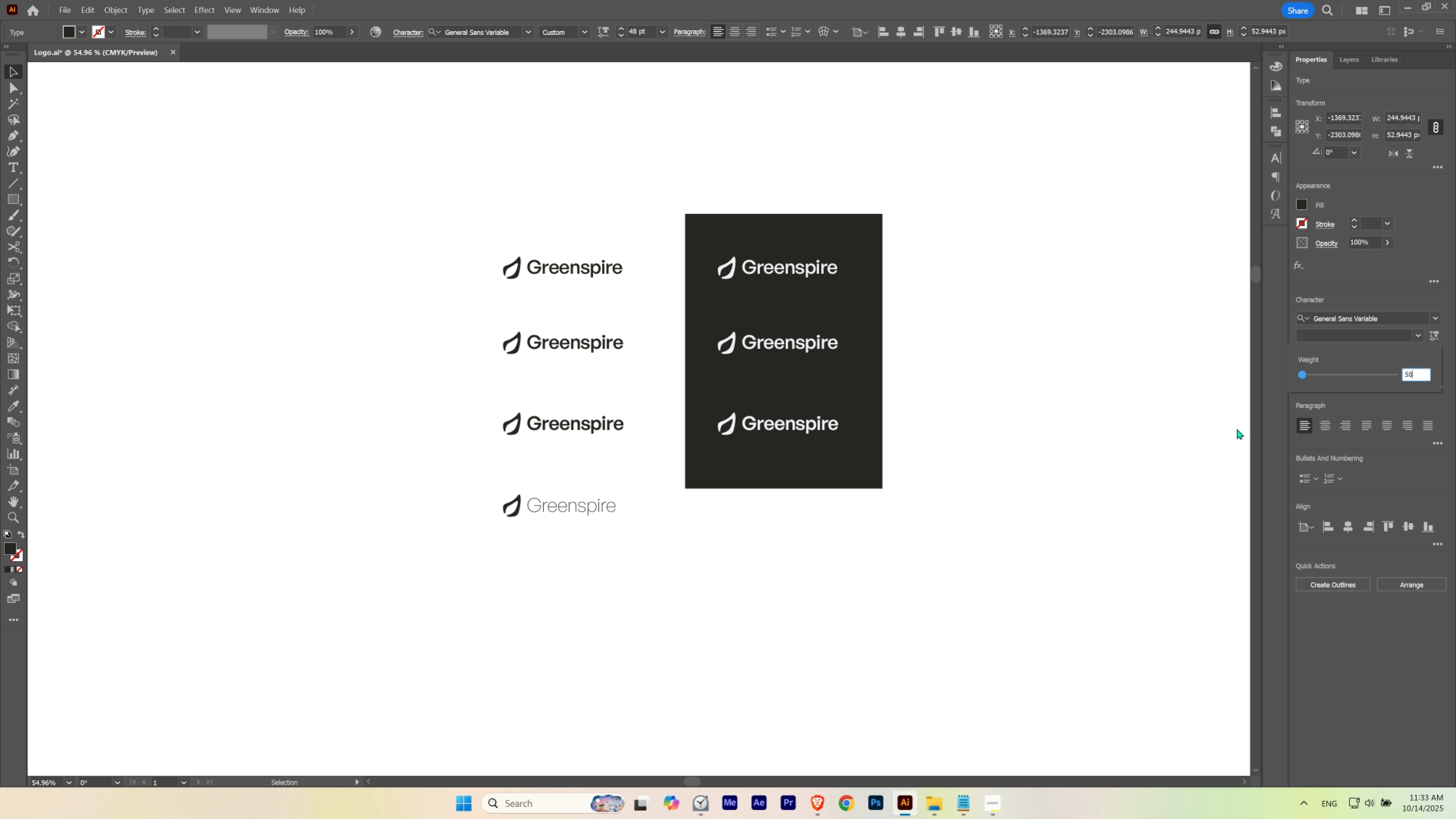 
key(Numpad8)
 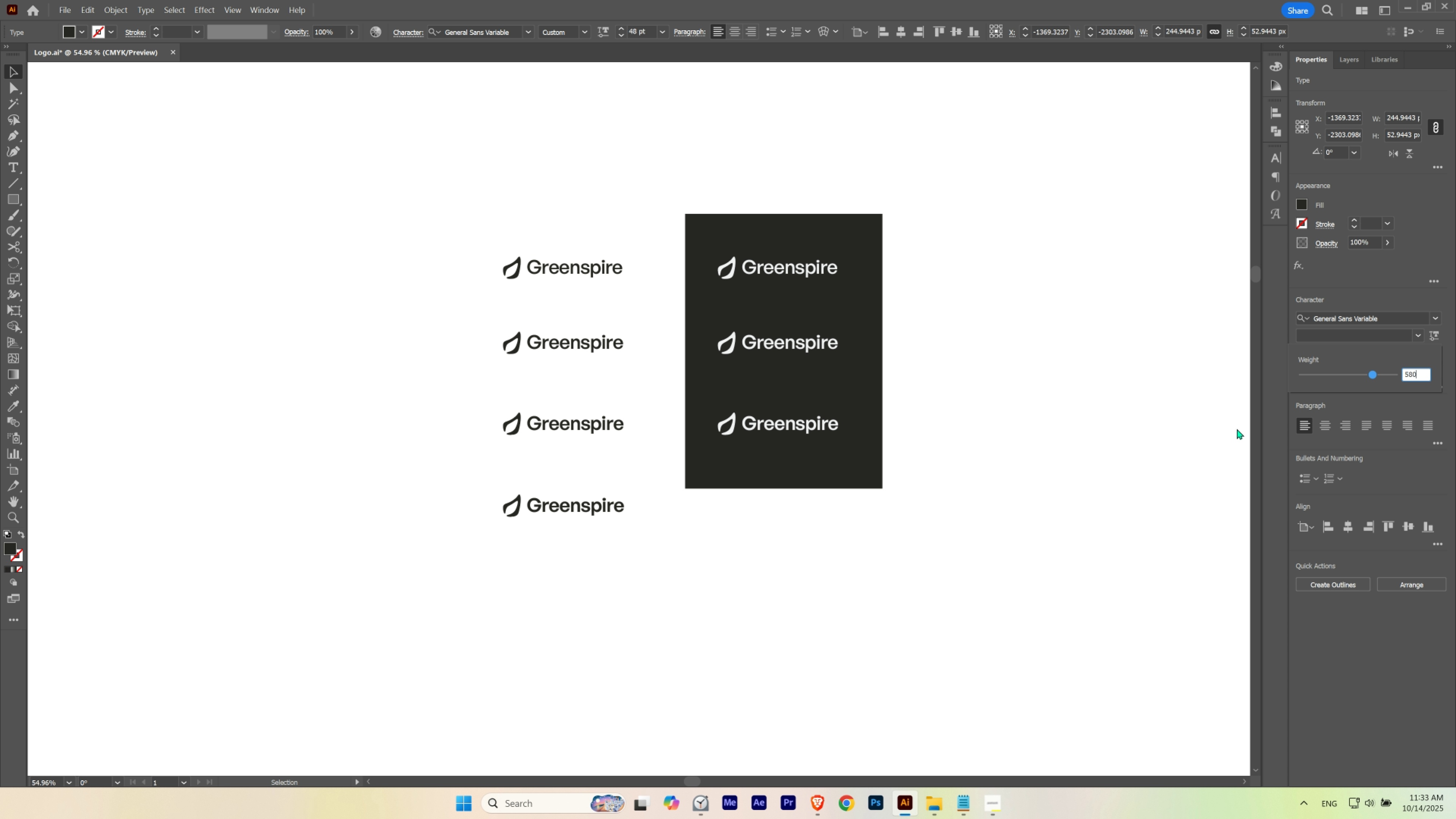 
key(Numpad0)
 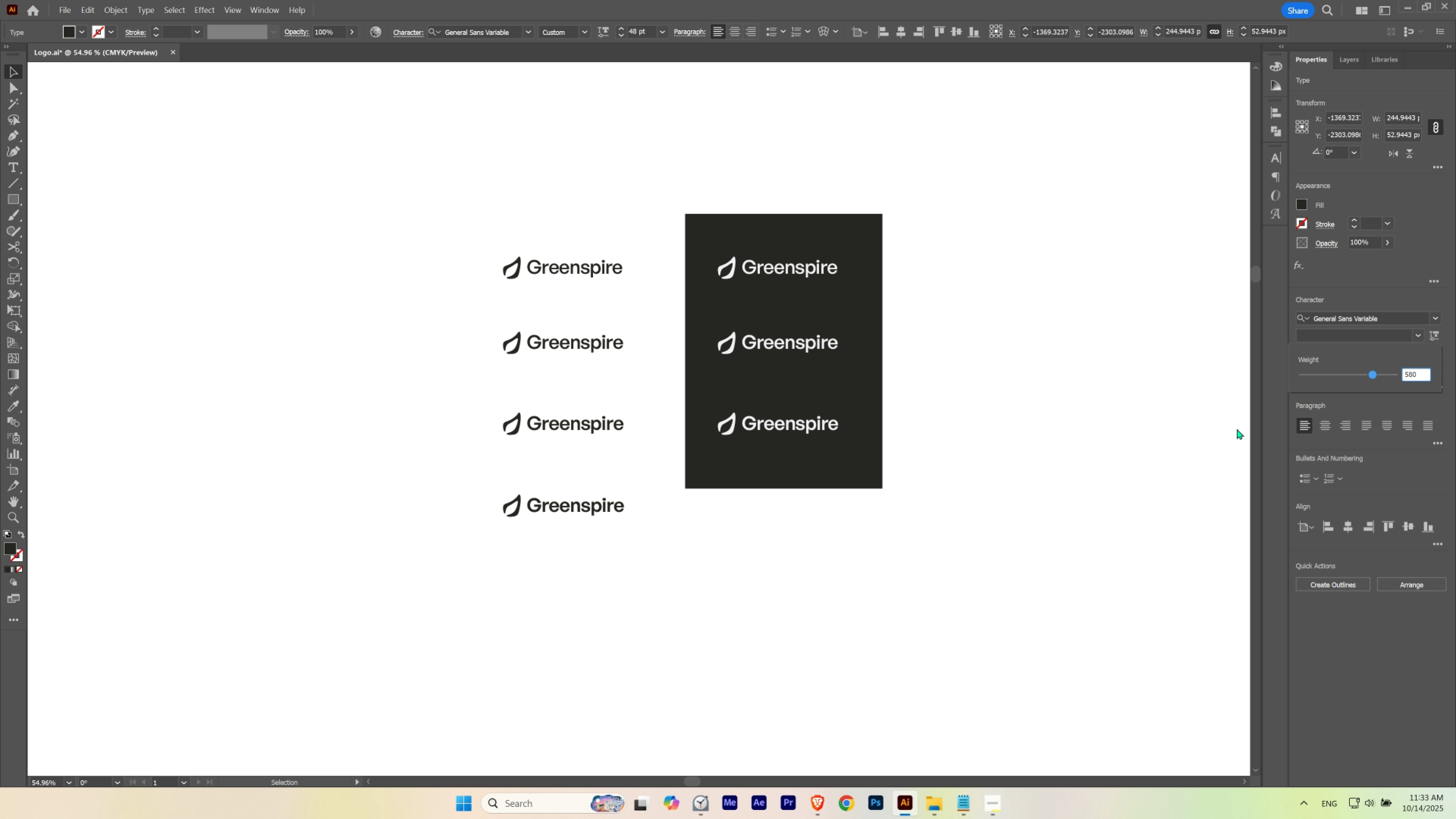 
key(NumpadEnter)
 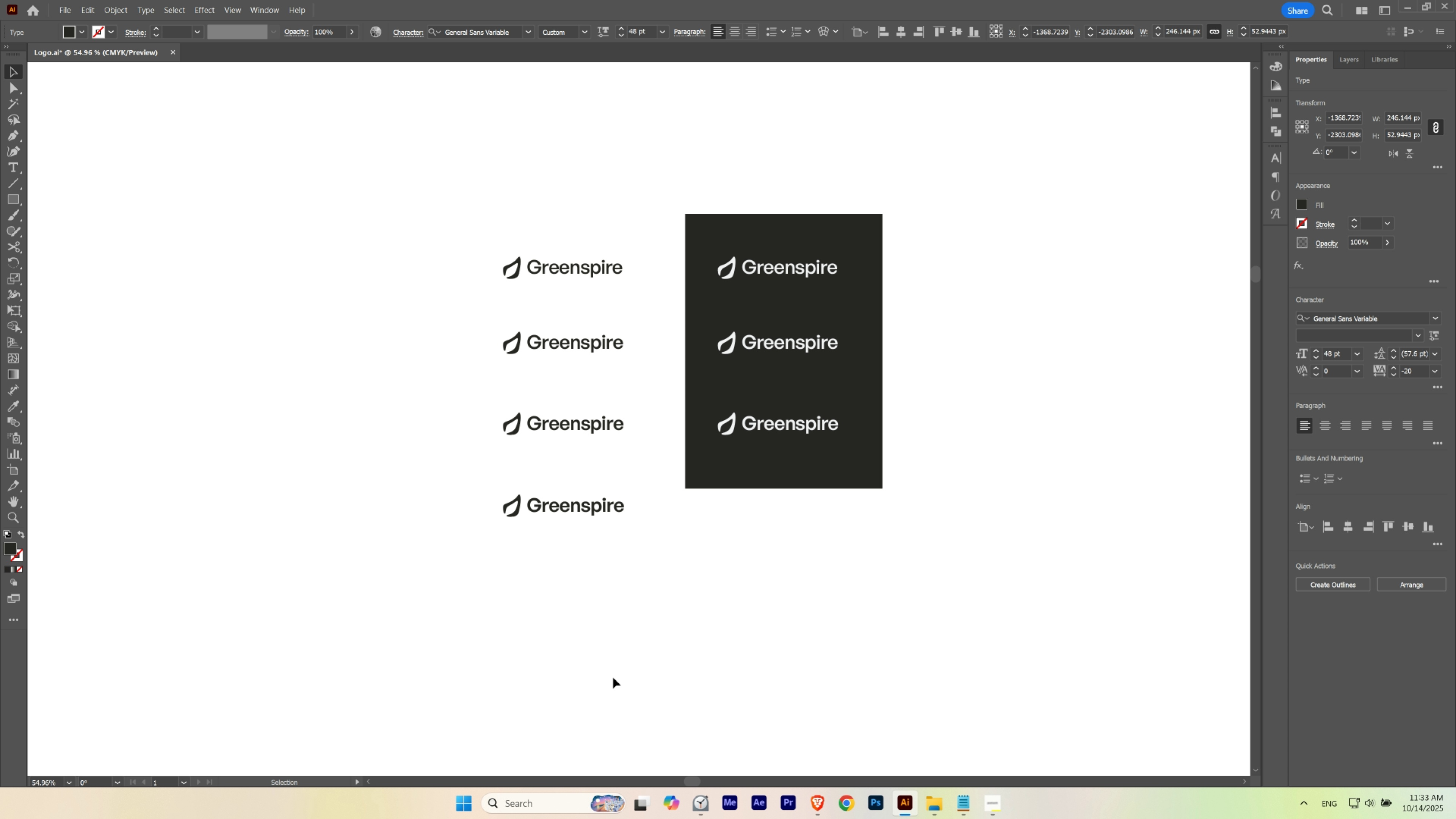 
left_click([607, 678])
 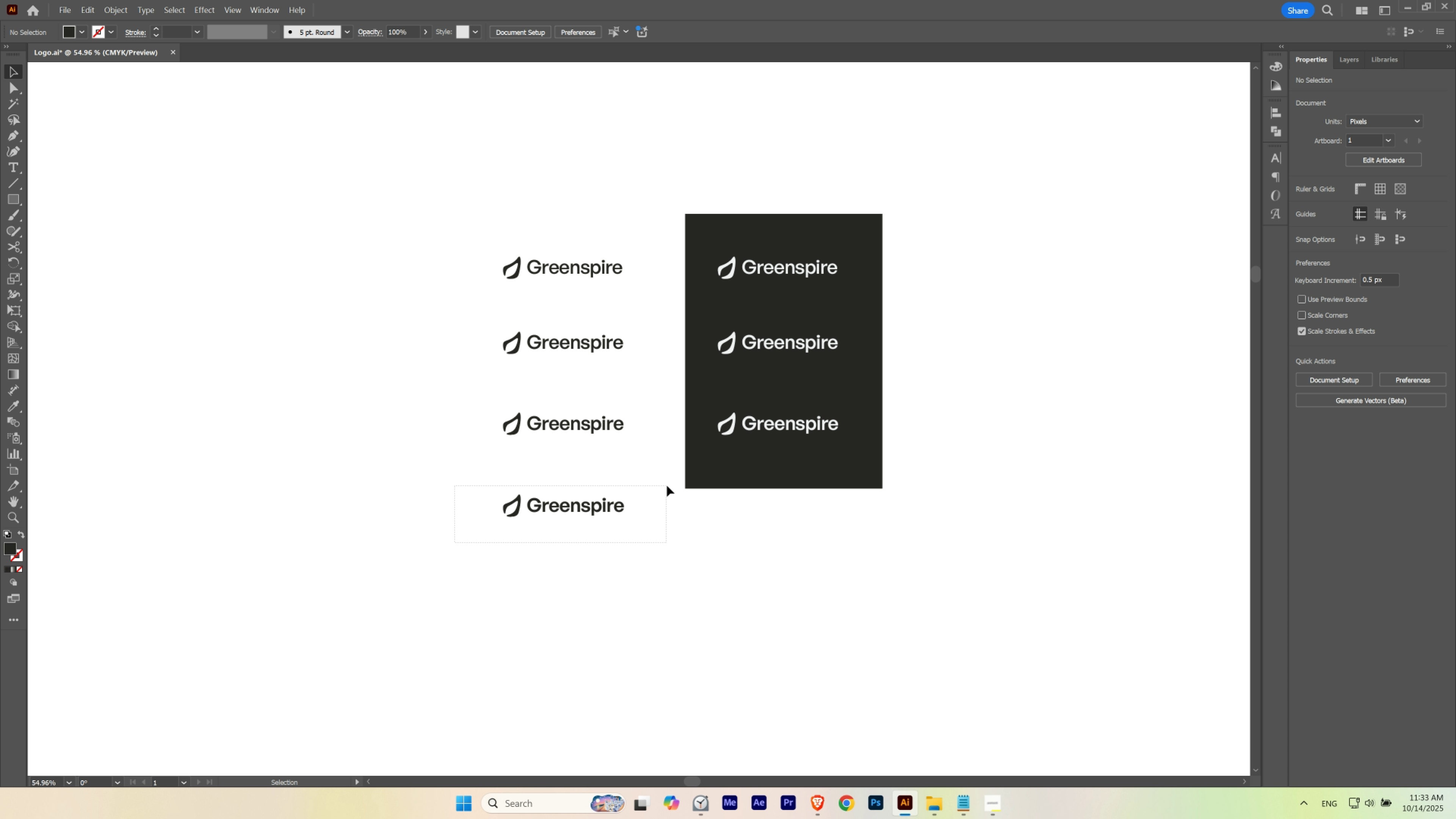 
wait(8.29)
 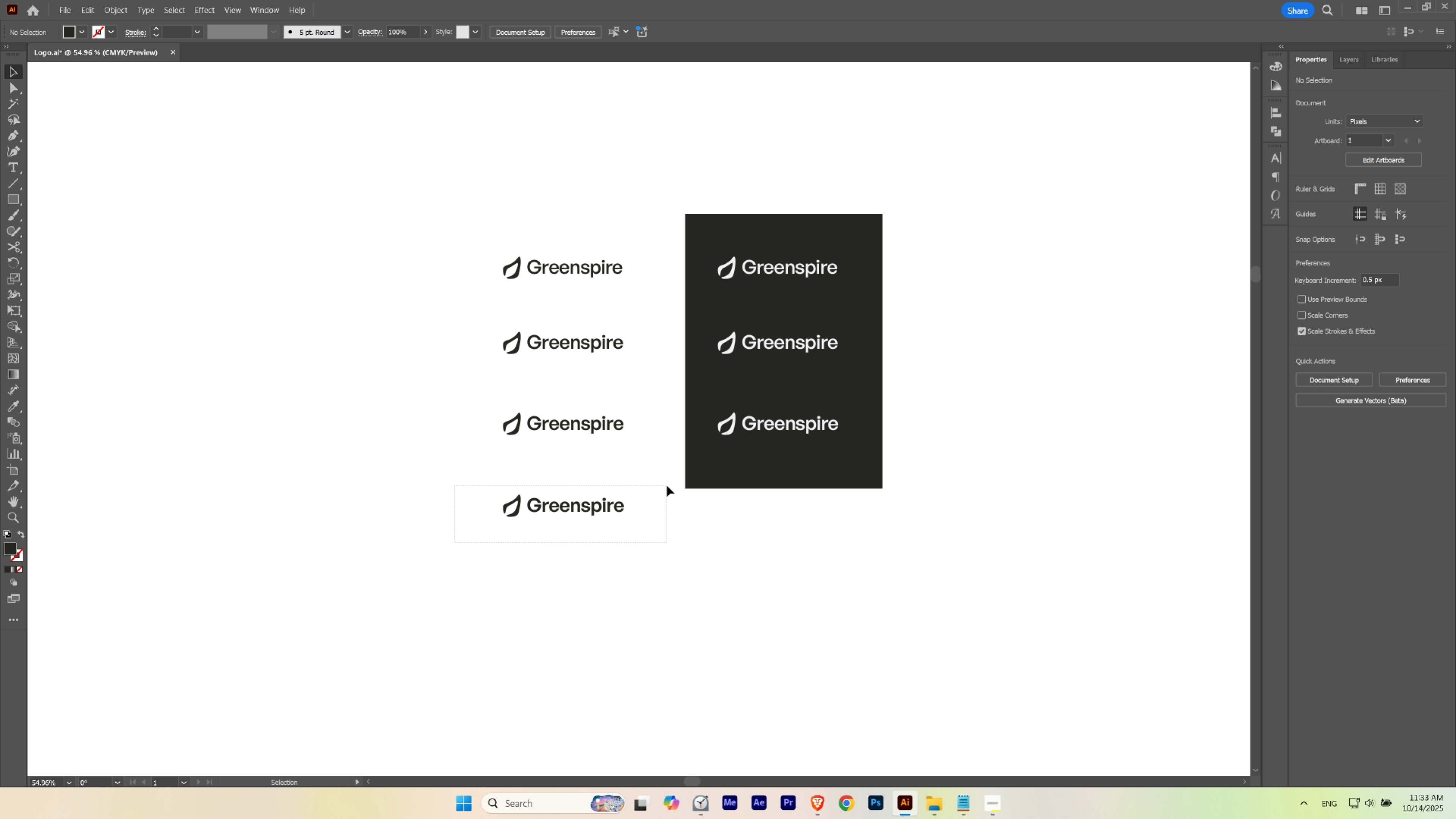 
key(Delete)
 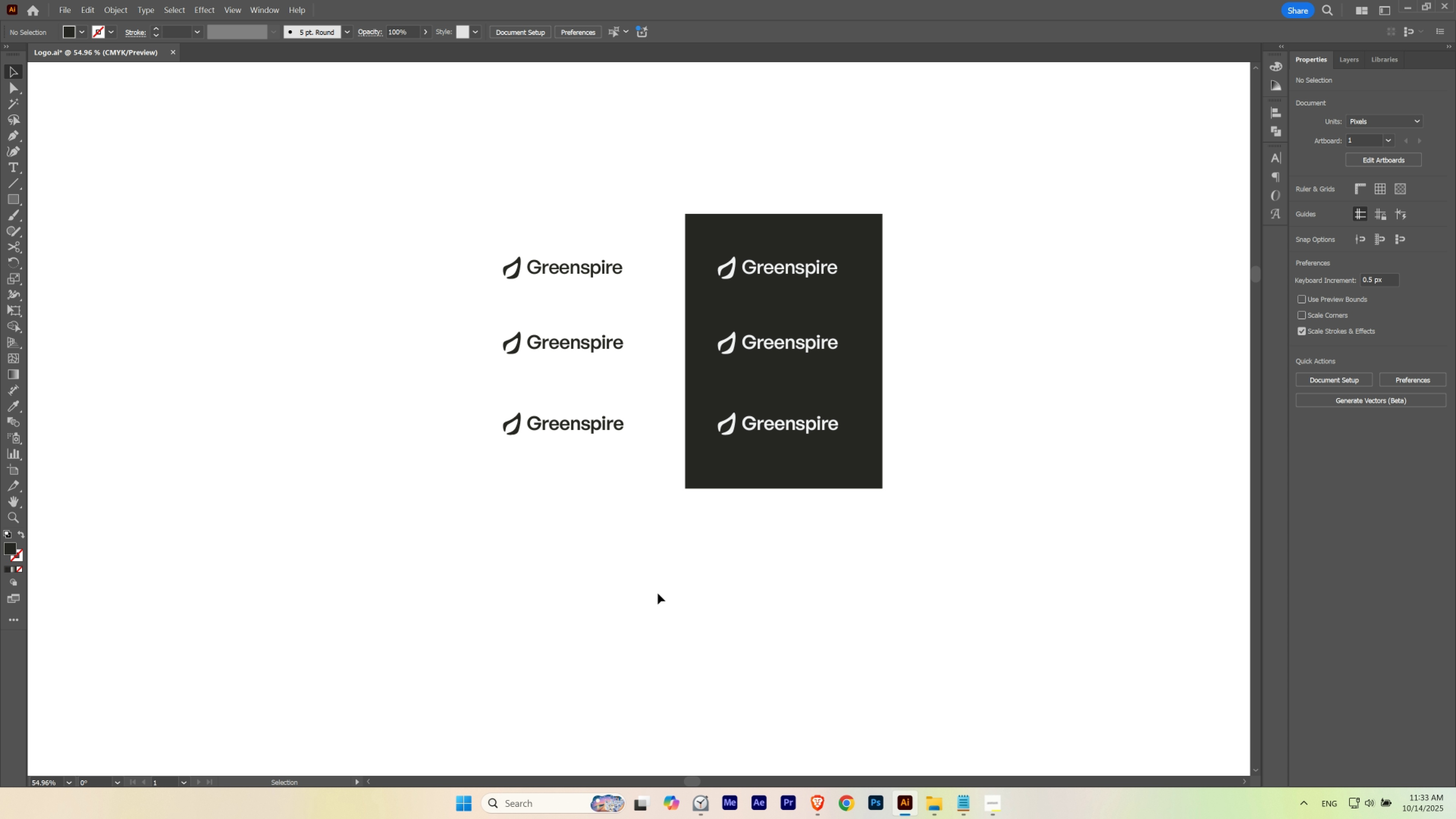 
left_click([658, 593])
 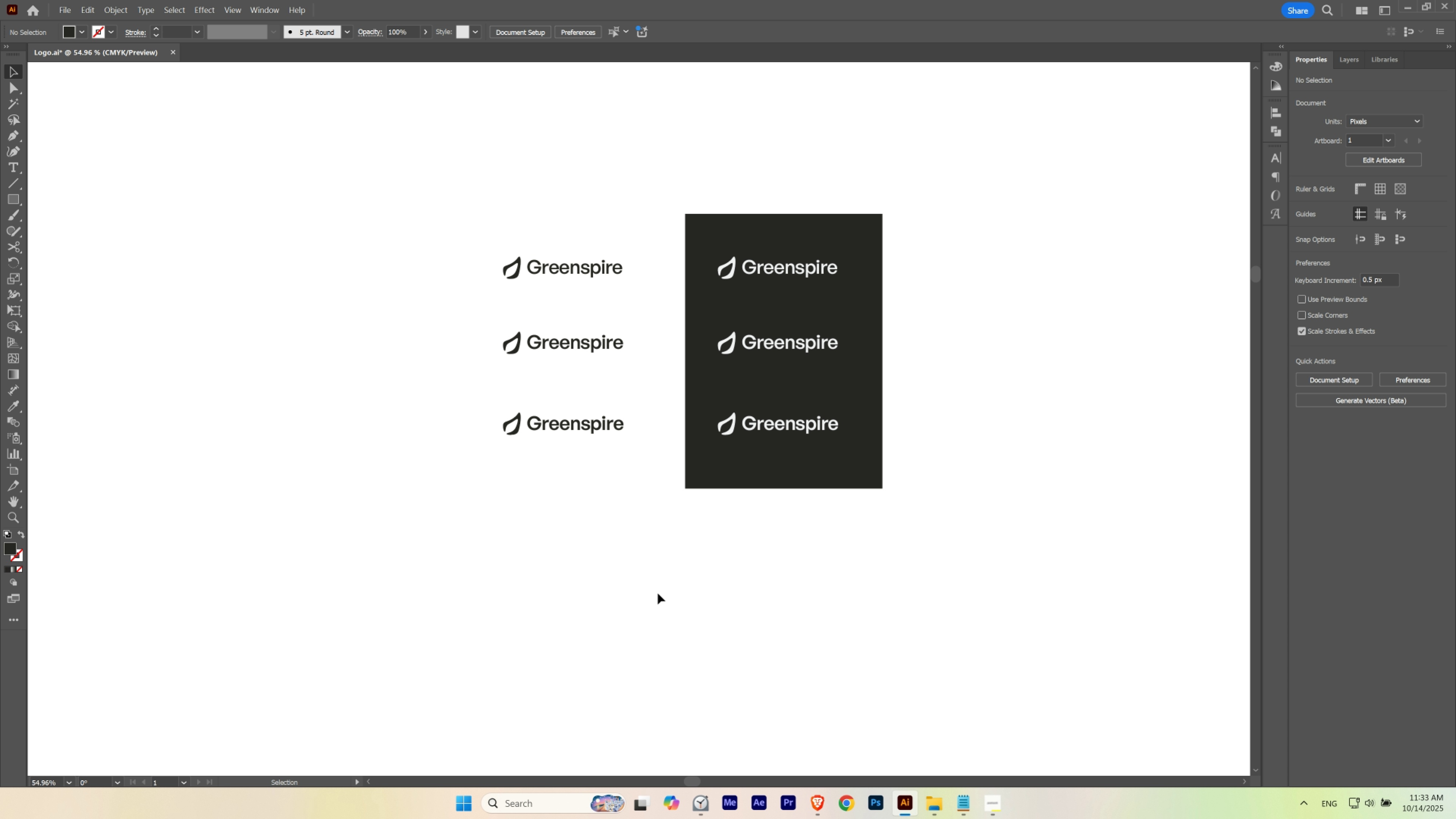 
left_click([658, 593])
 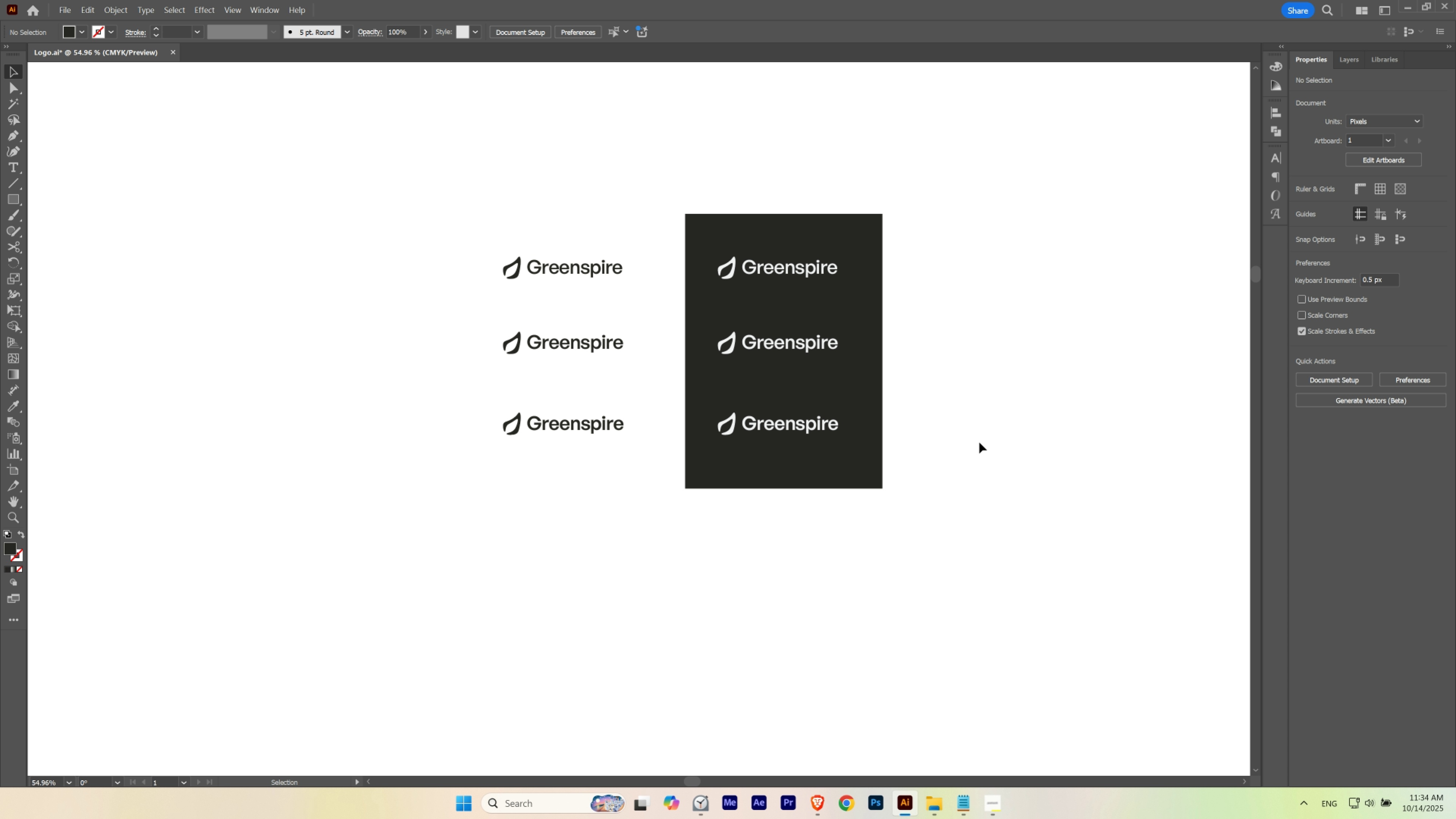 
wait(6.95)
 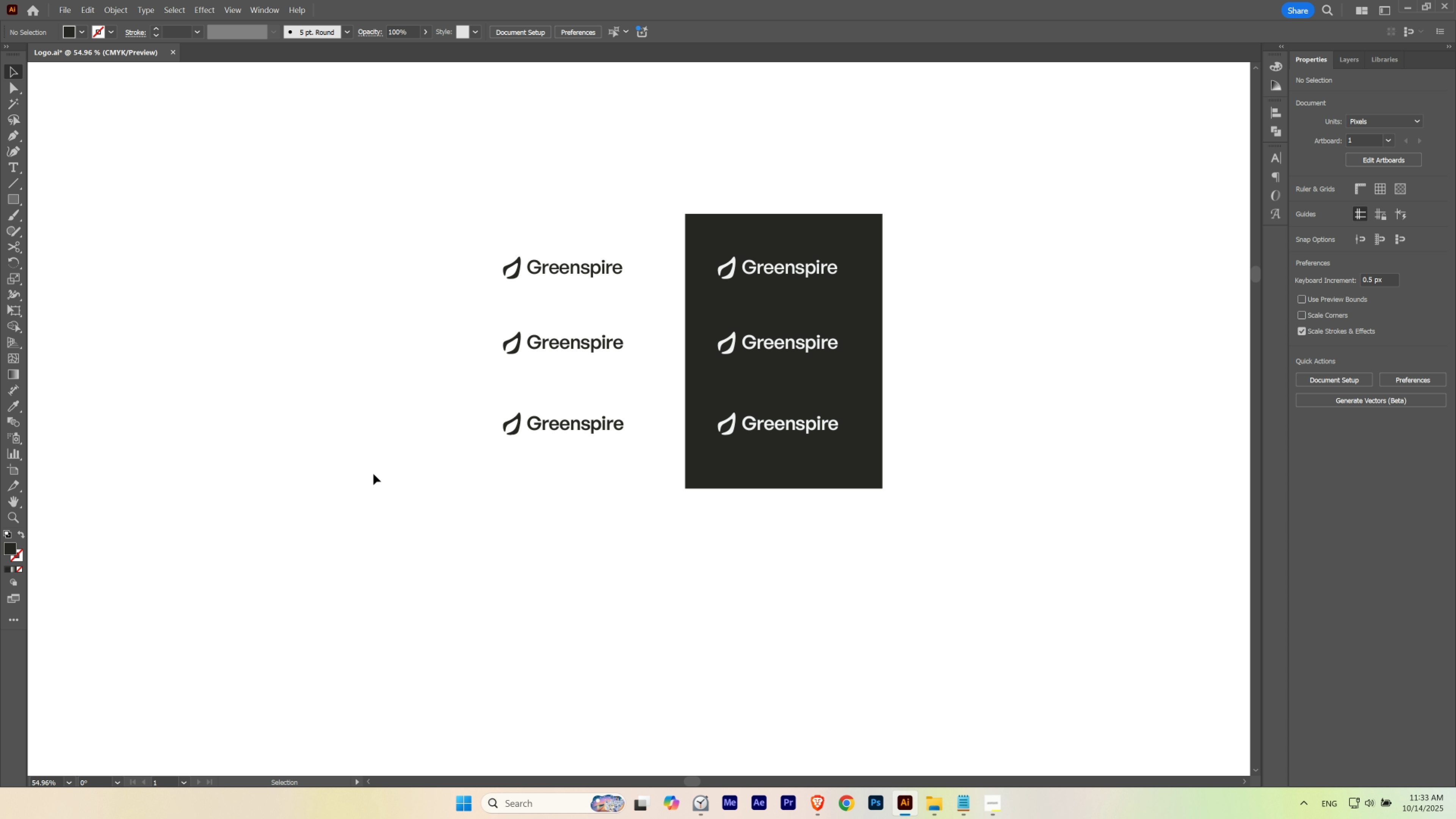 
left_click([456, 451])
 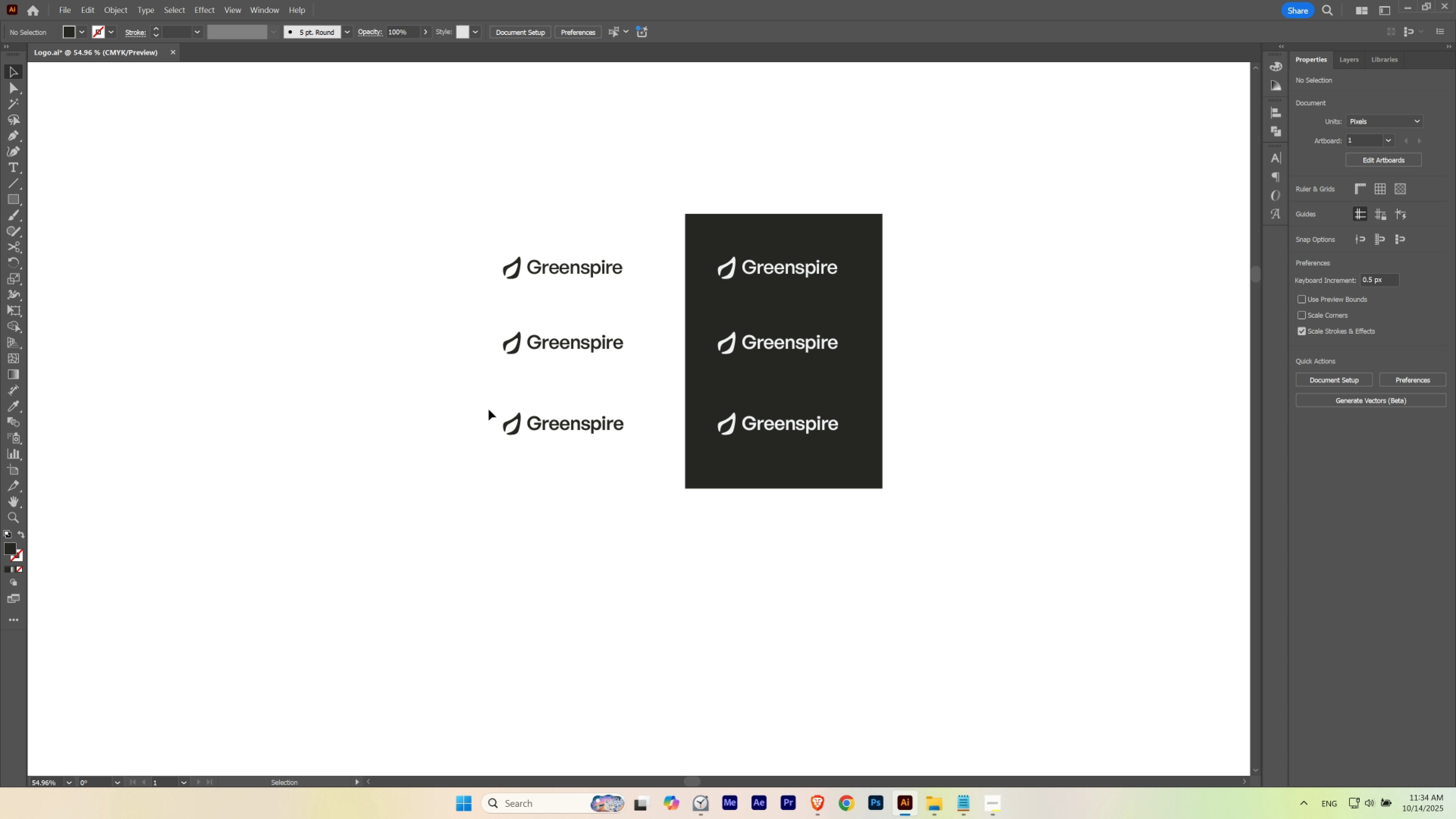 
type(lv)
 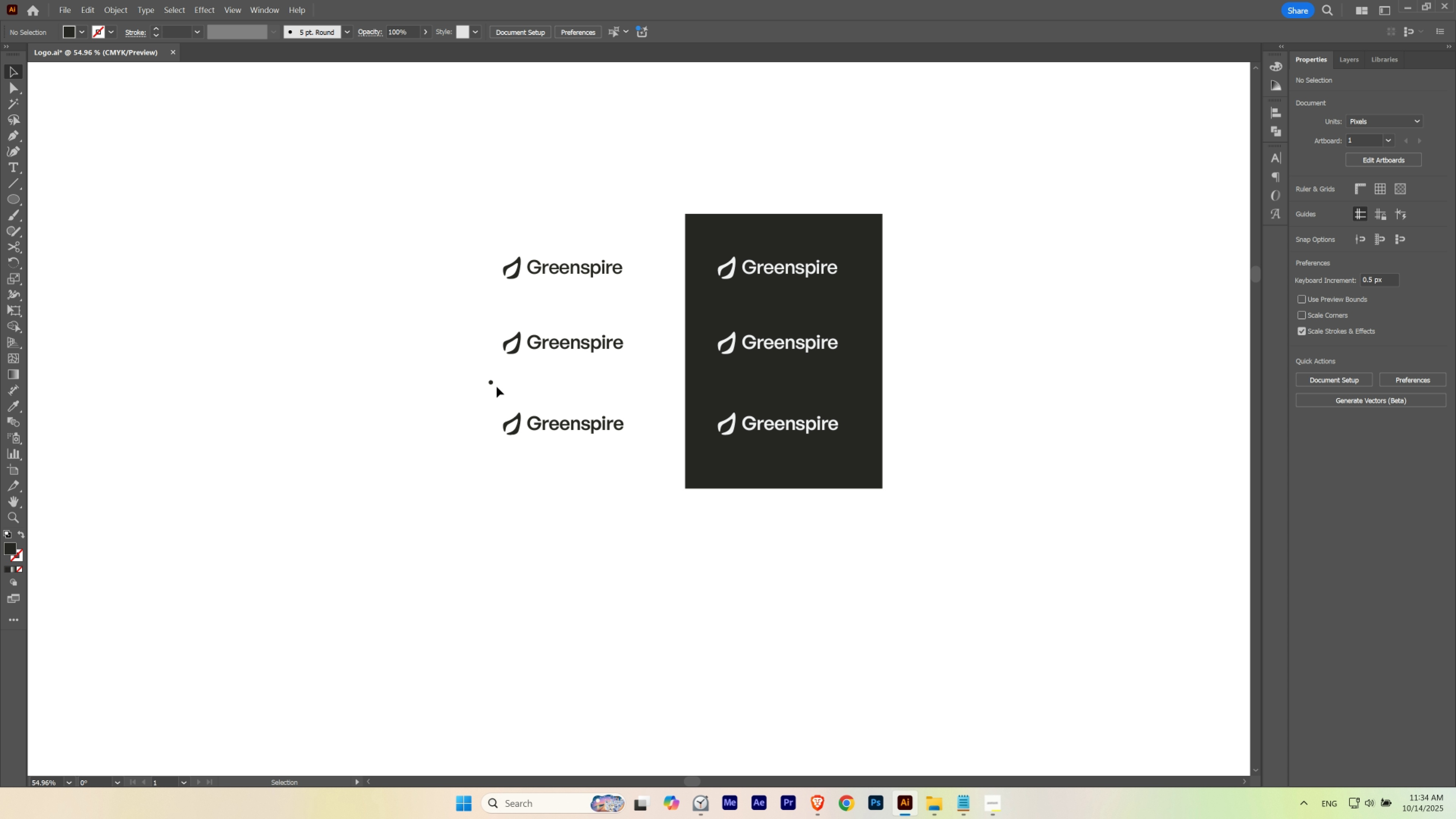 
 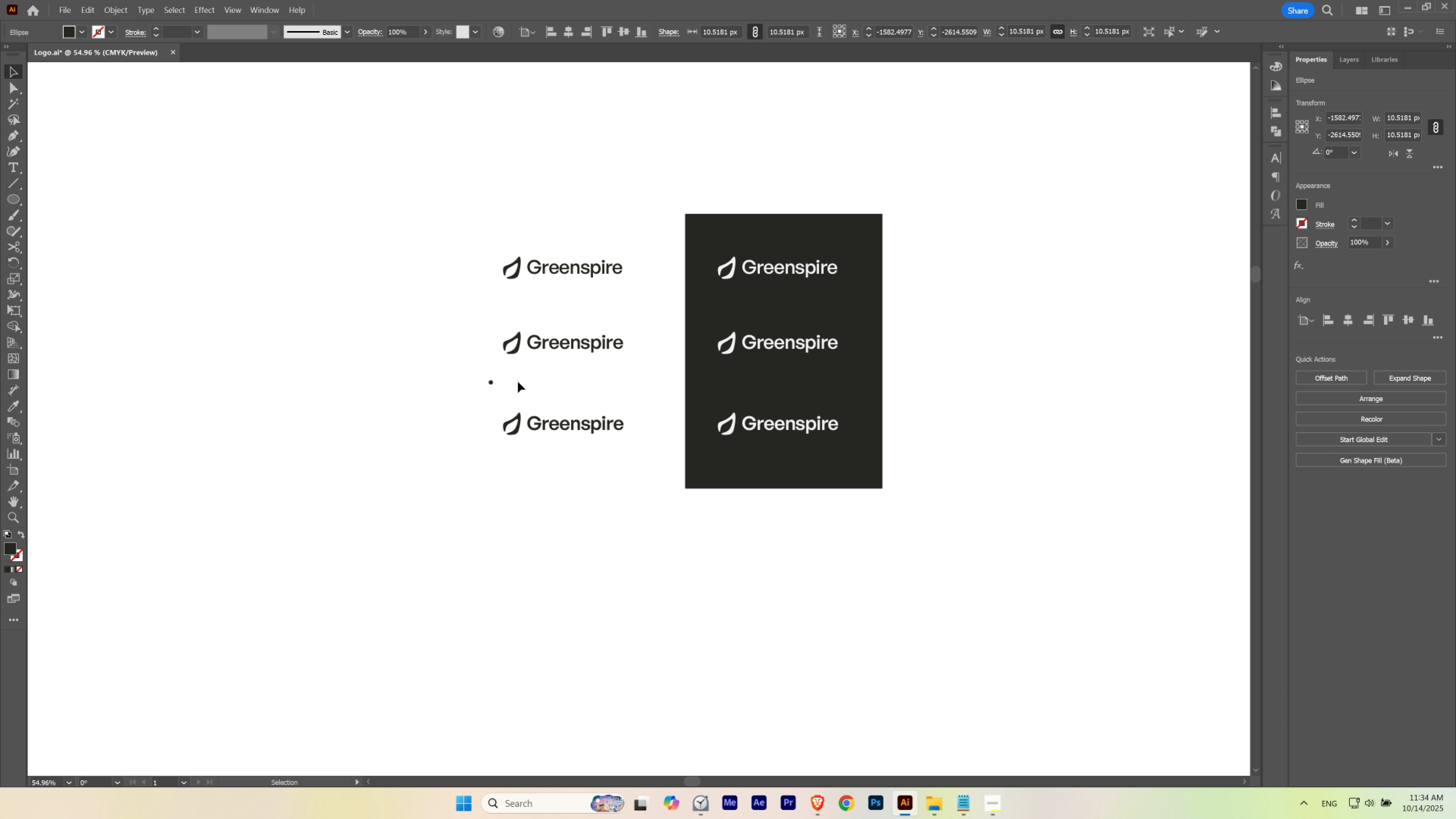 
left_click([518, 382])
 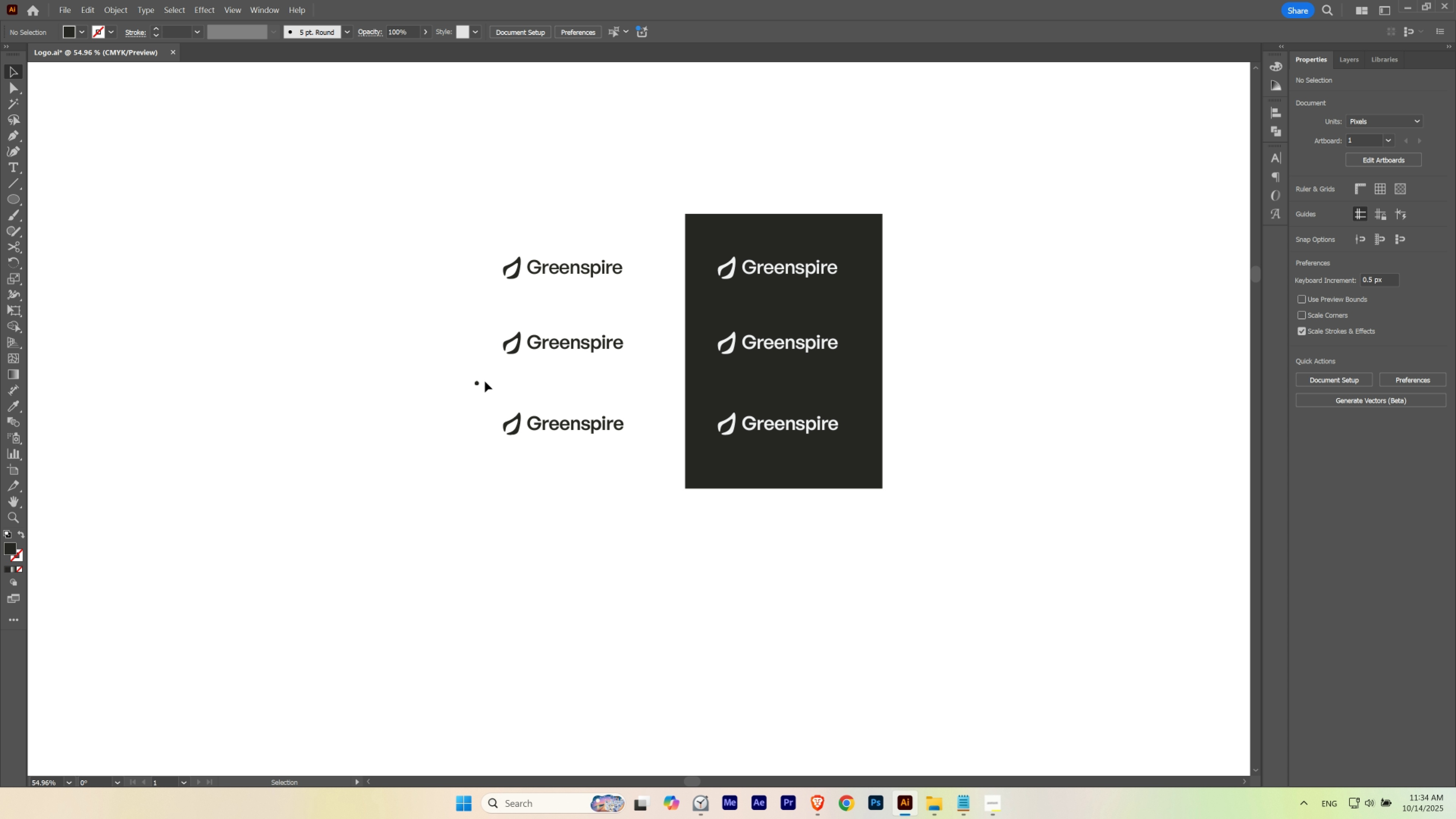 
left_click([516, 371])
 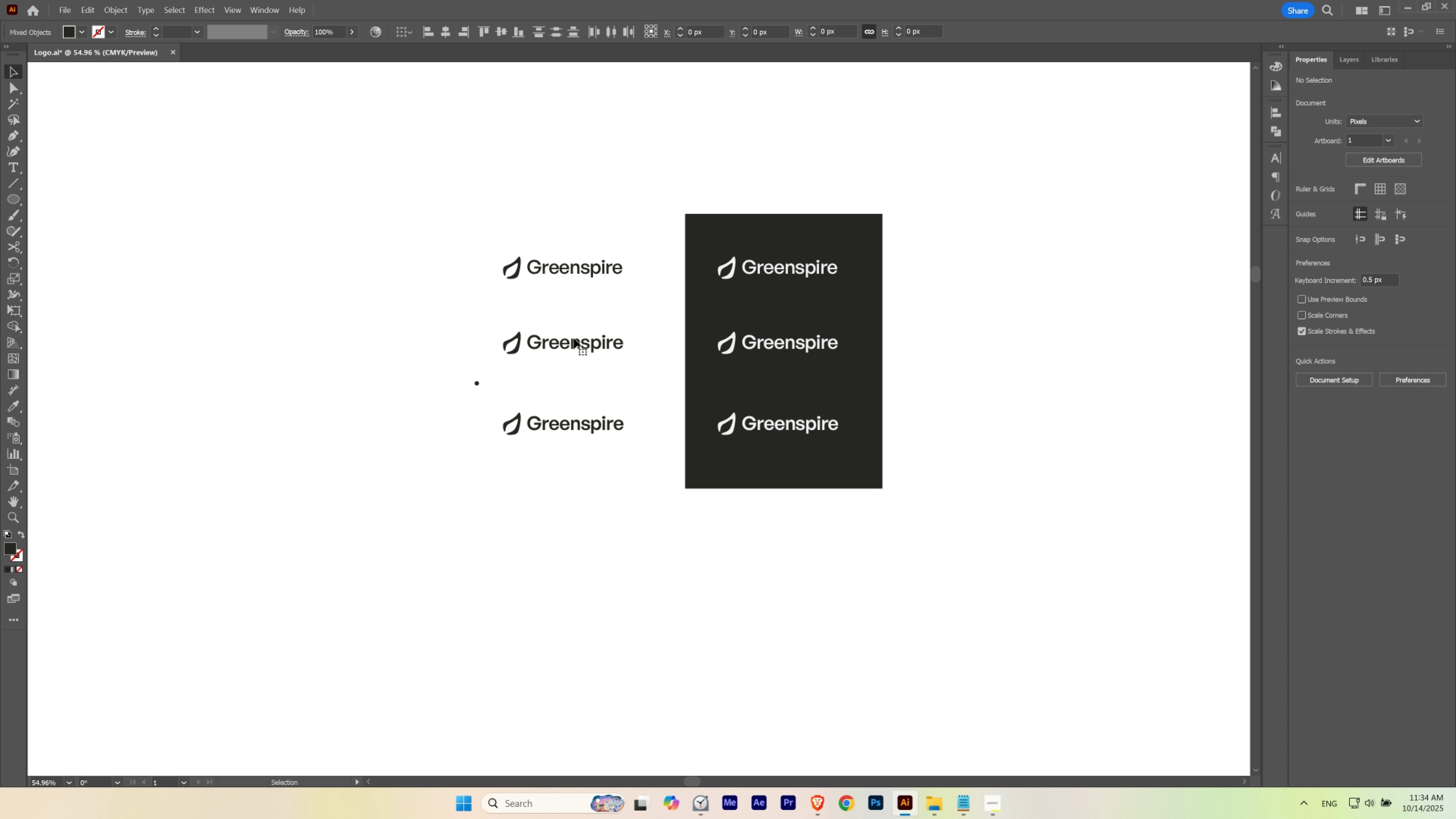 
hold_key(key=AltLeft, duration=1.38)
 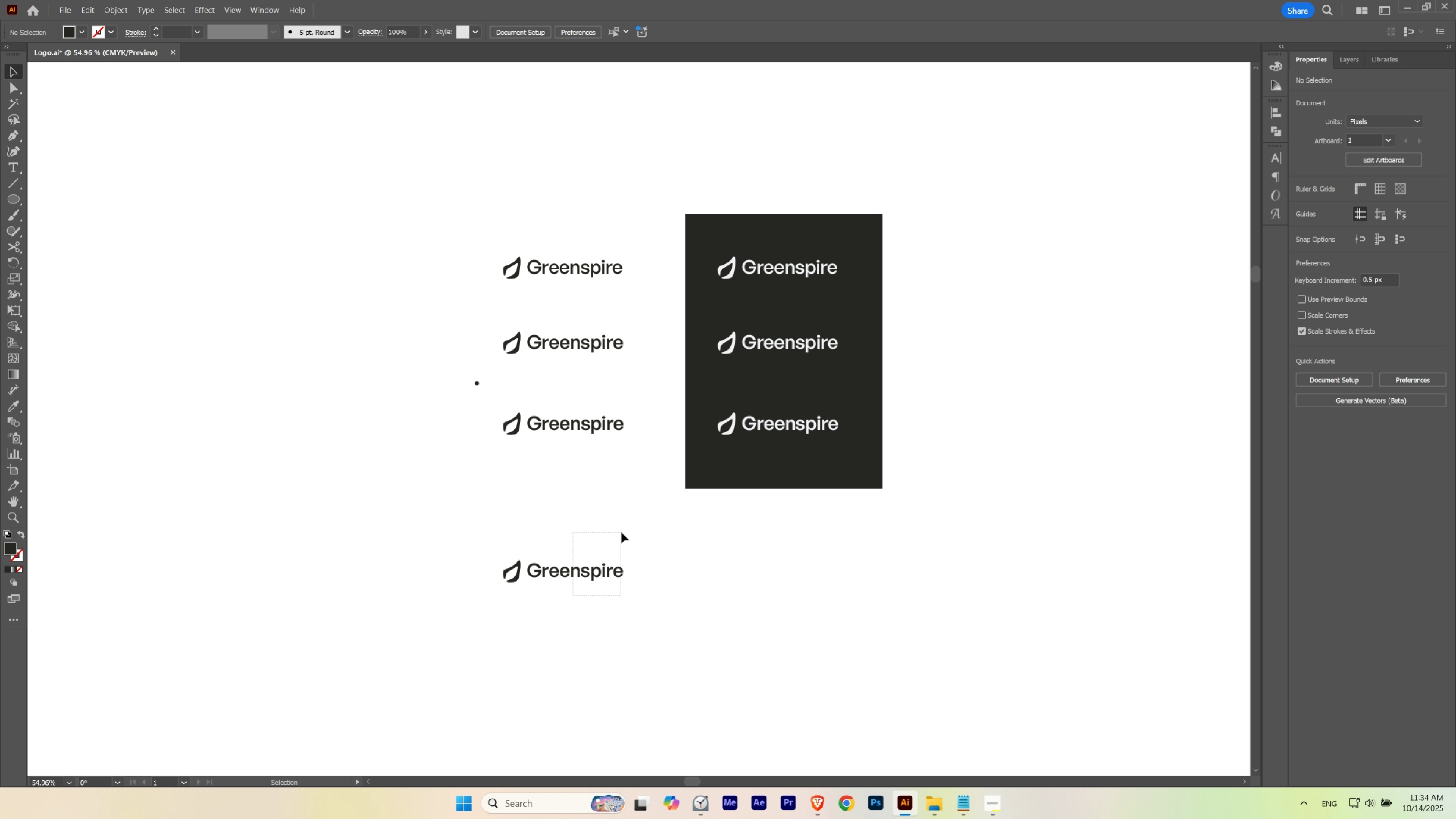 
hold_key(key=ShiftLeft, duration=1.14)
 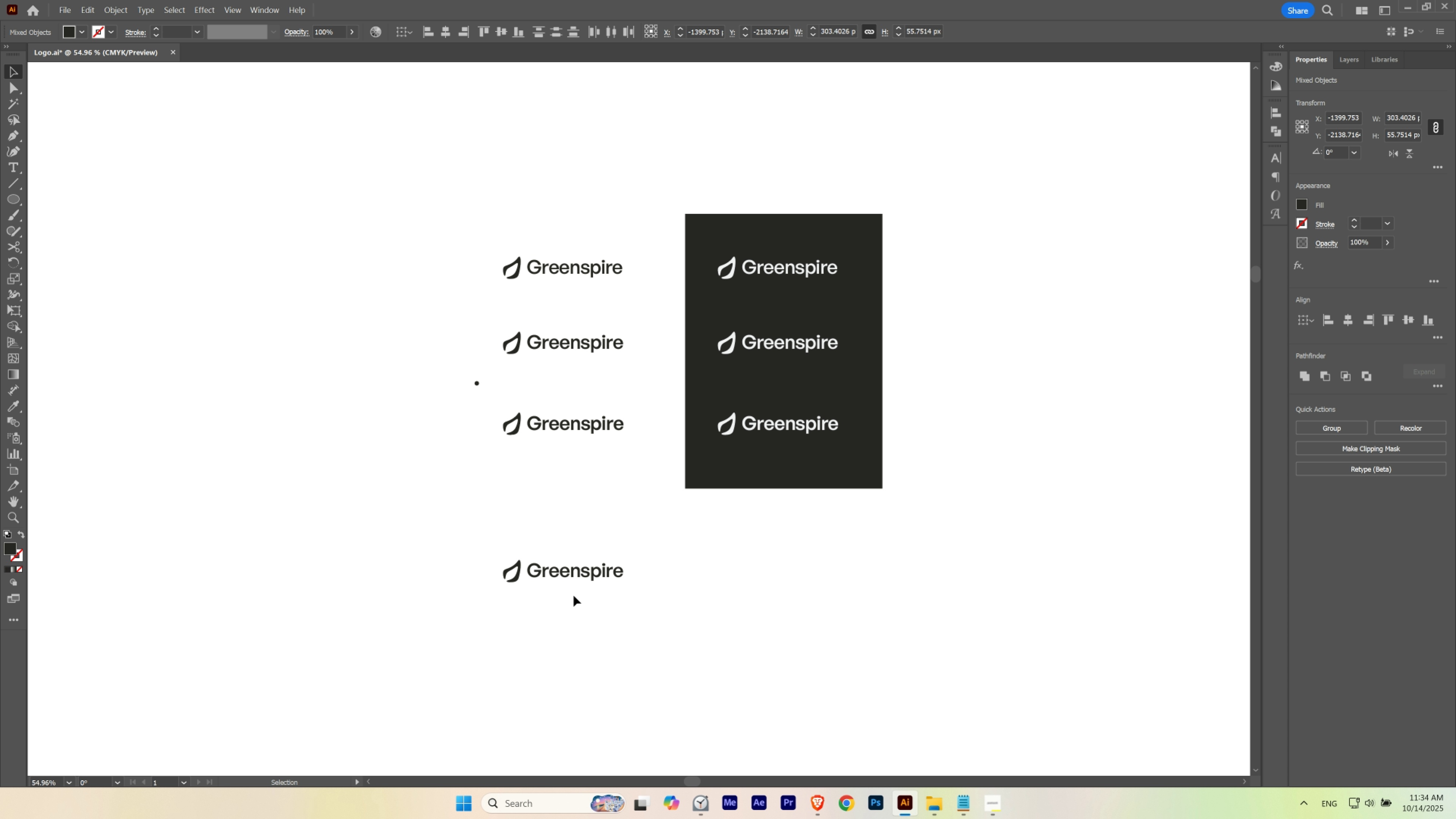 
left_click([574, 595])
 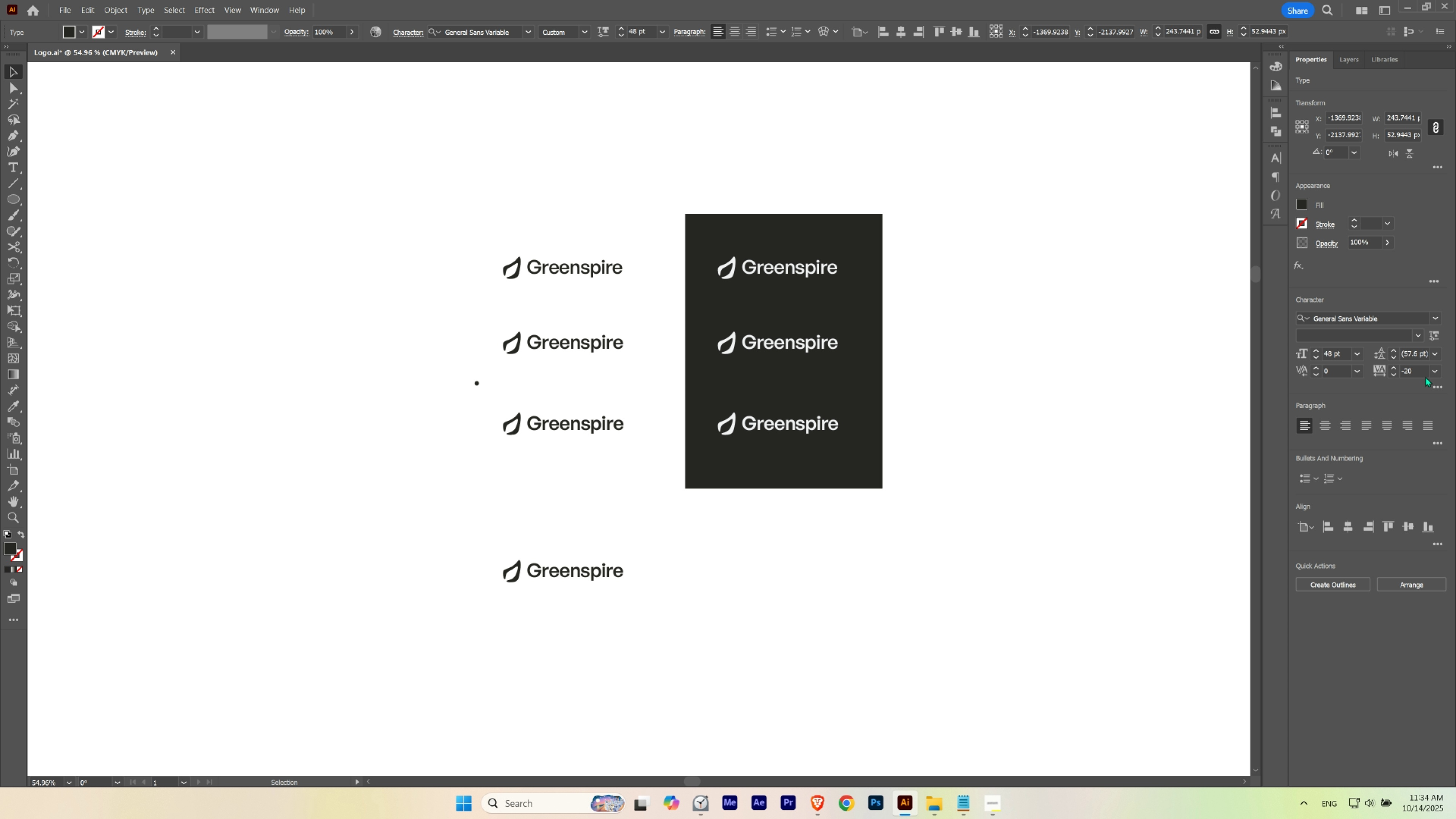 
left_click([1437, 338])
 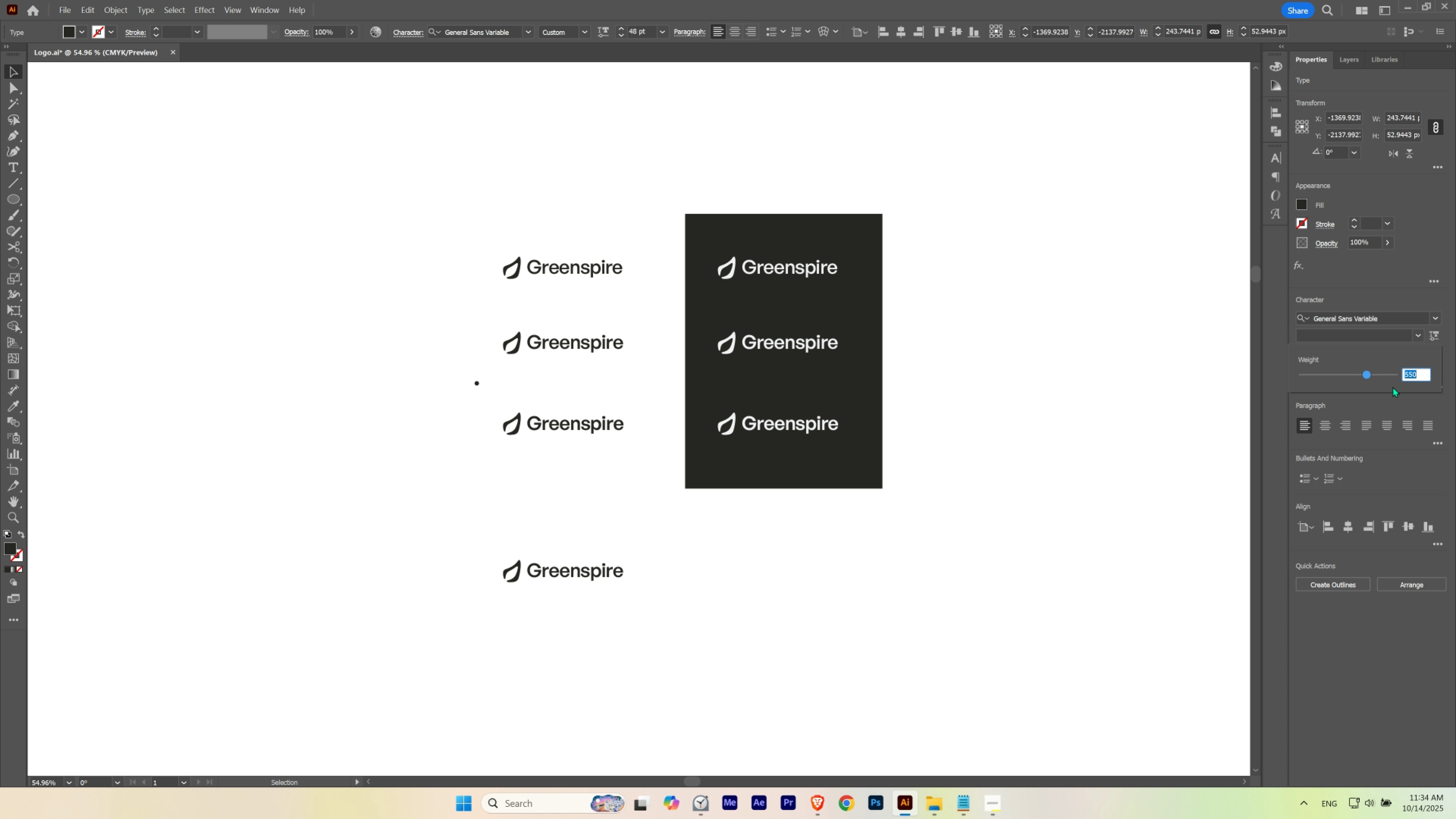 
key(Numpad5)
 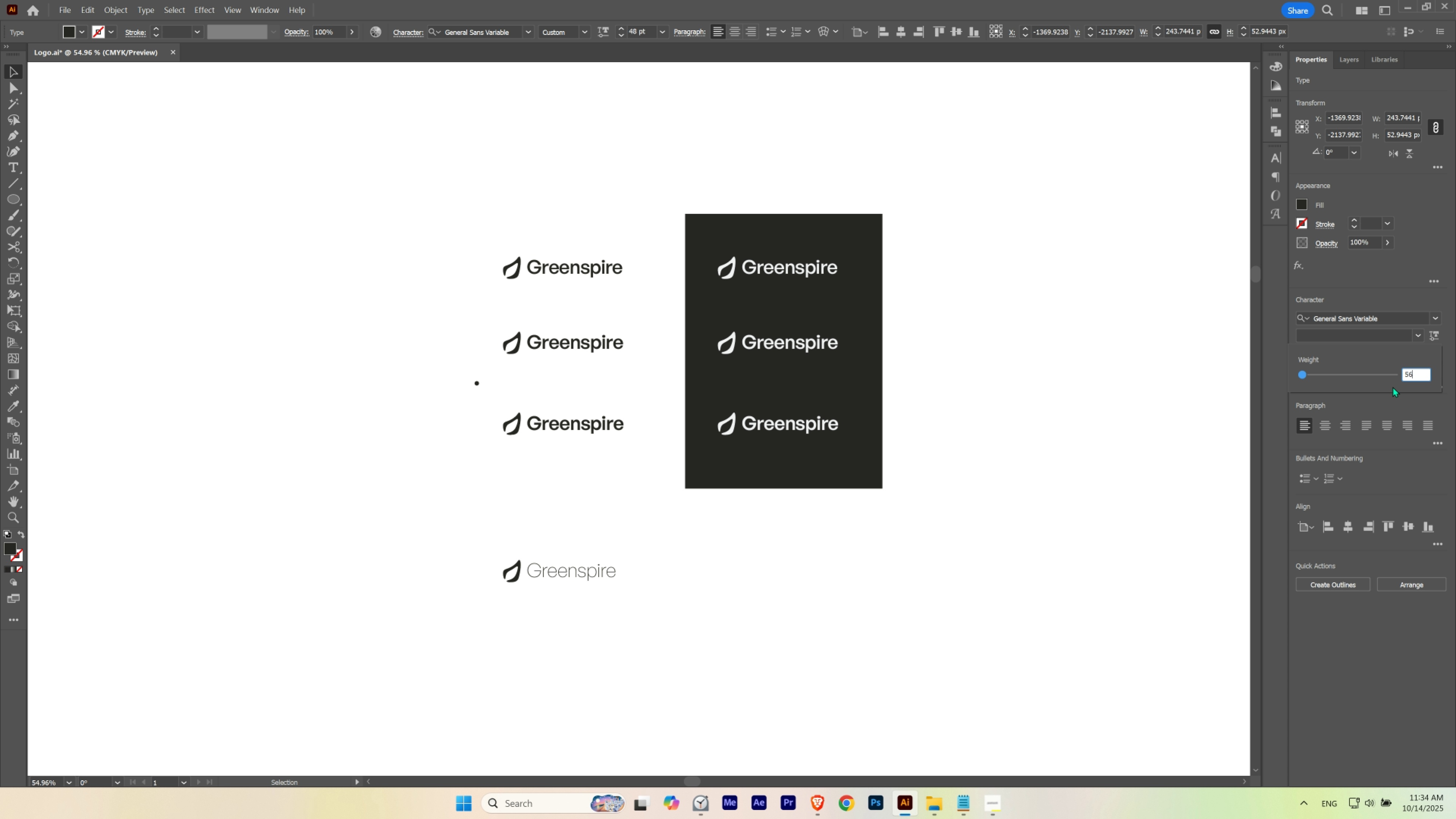 
key(Numpad6)
 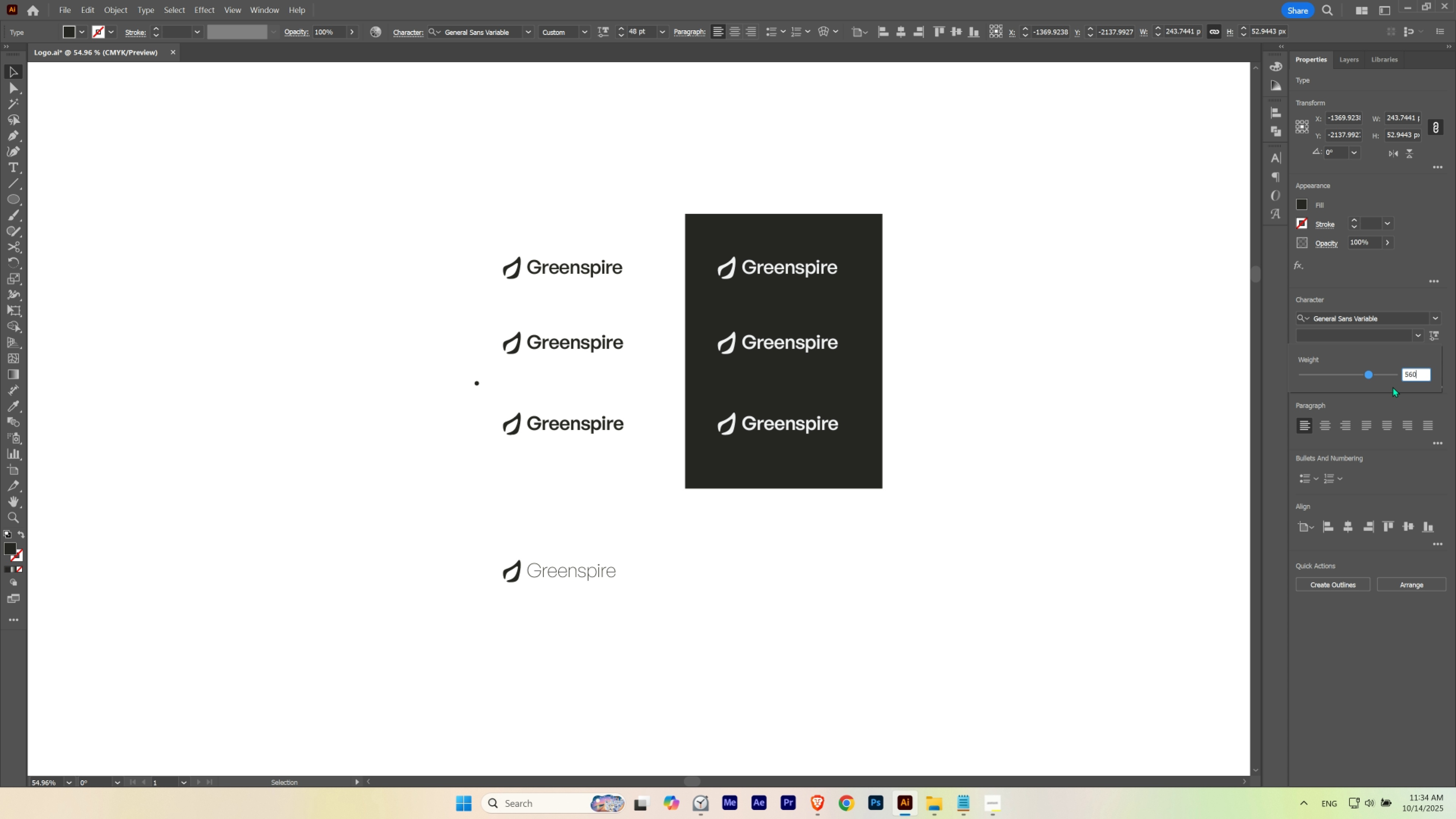 
key(Numpad0)
 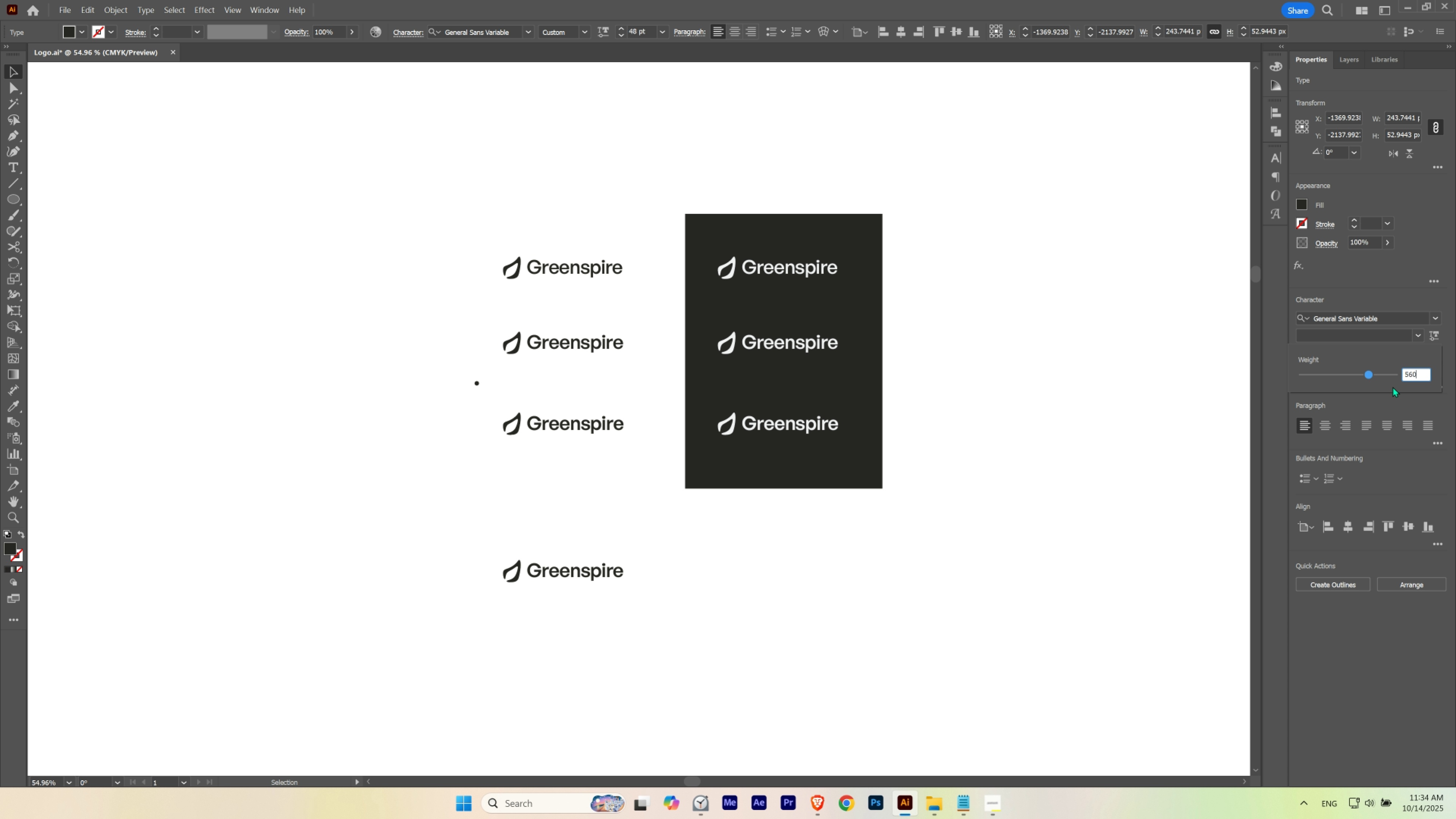 
key(NumpadEnter)
 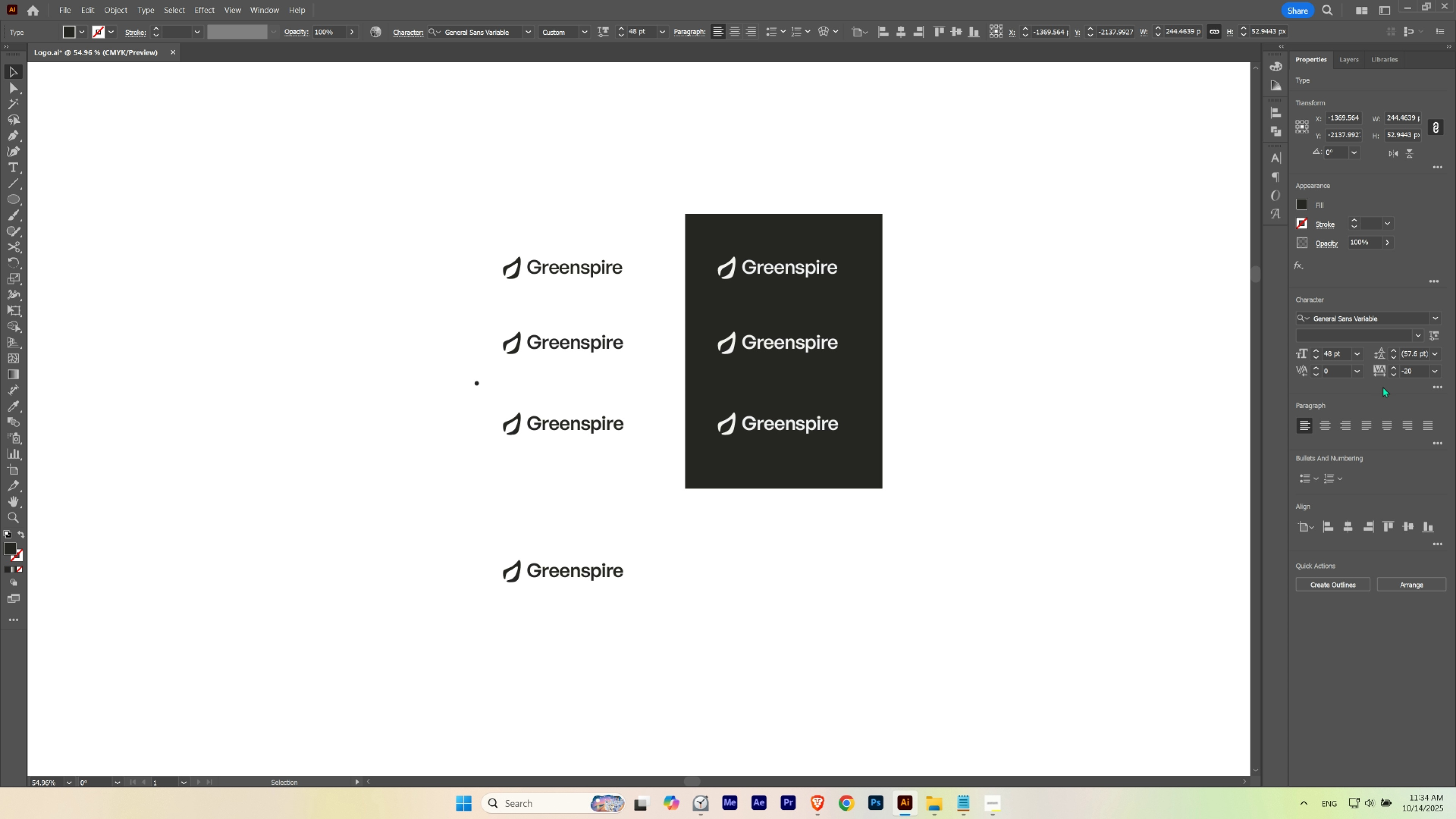 
key(Control+Z)
 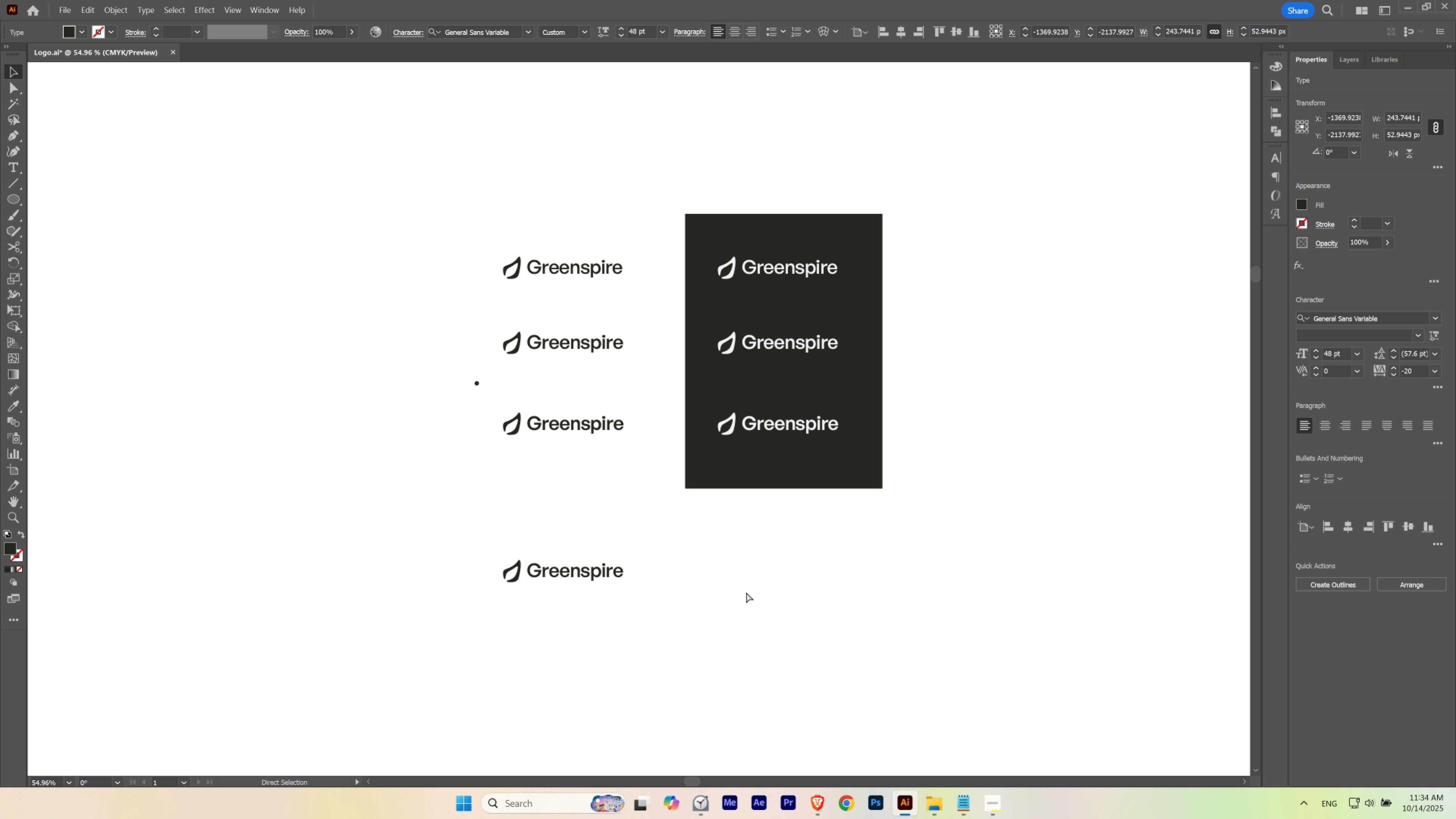 
key(Control+Shift+Z)
 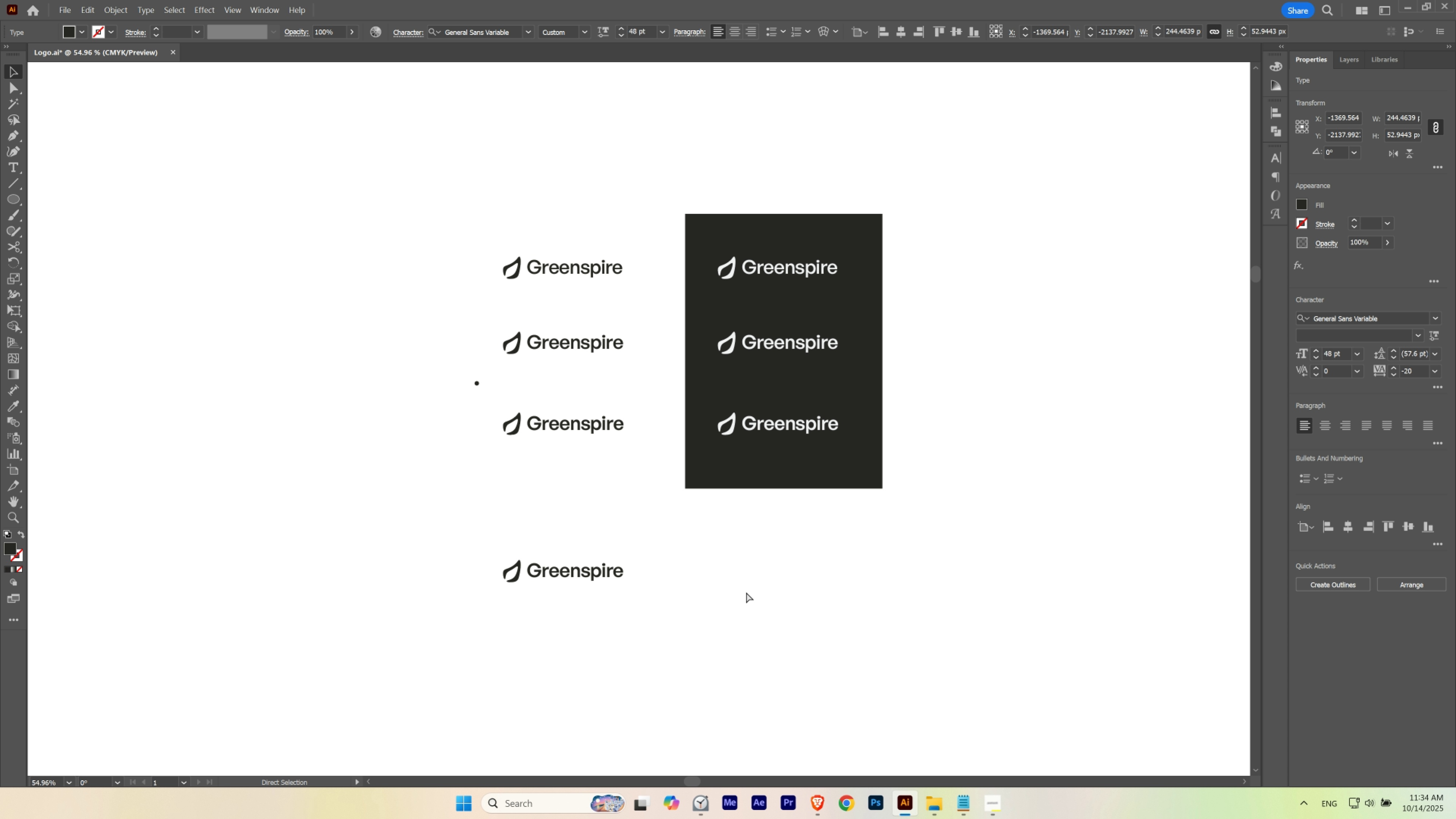 
key(Control+Z)
 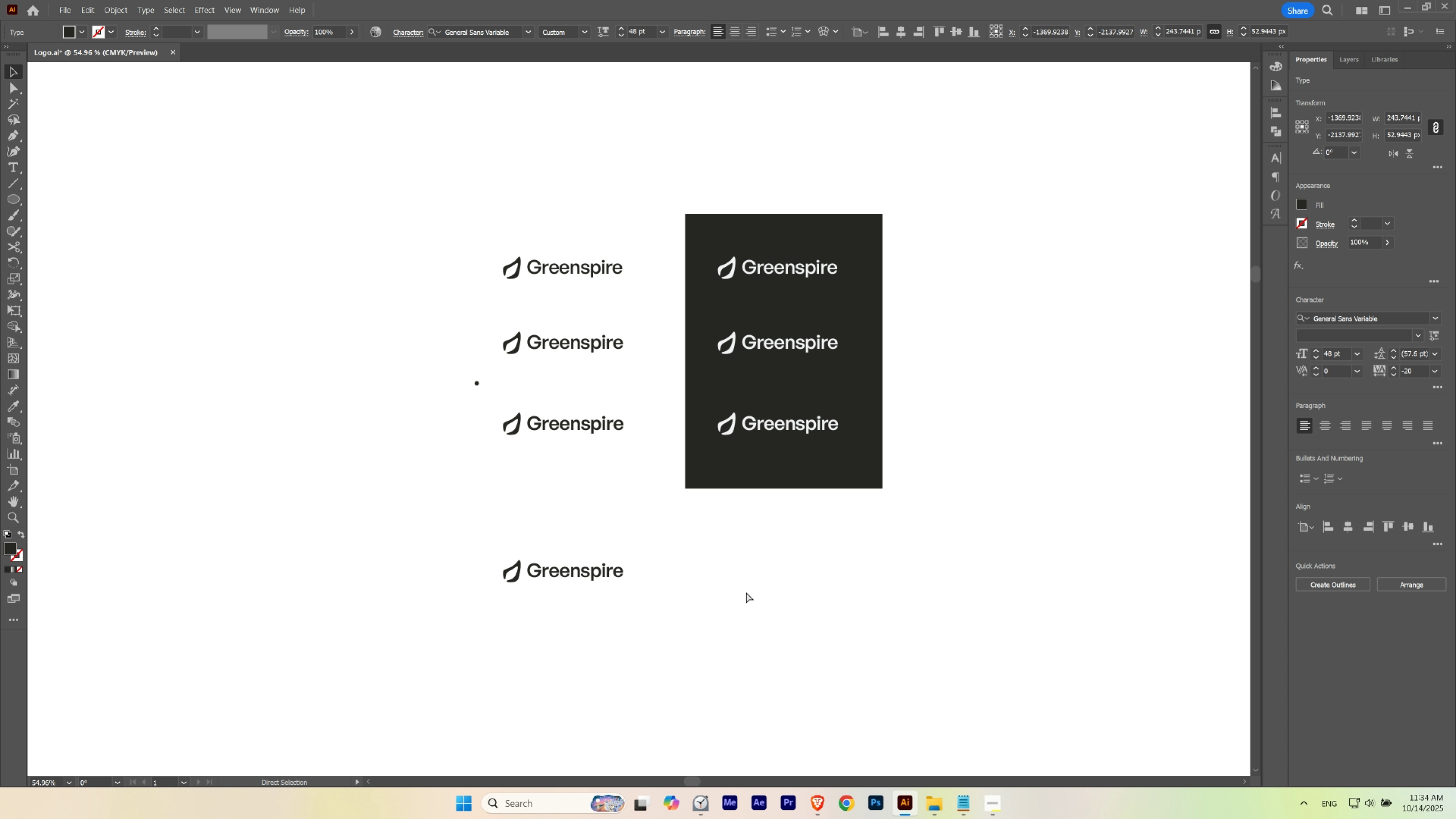 
key(Control+Shift+Z)
 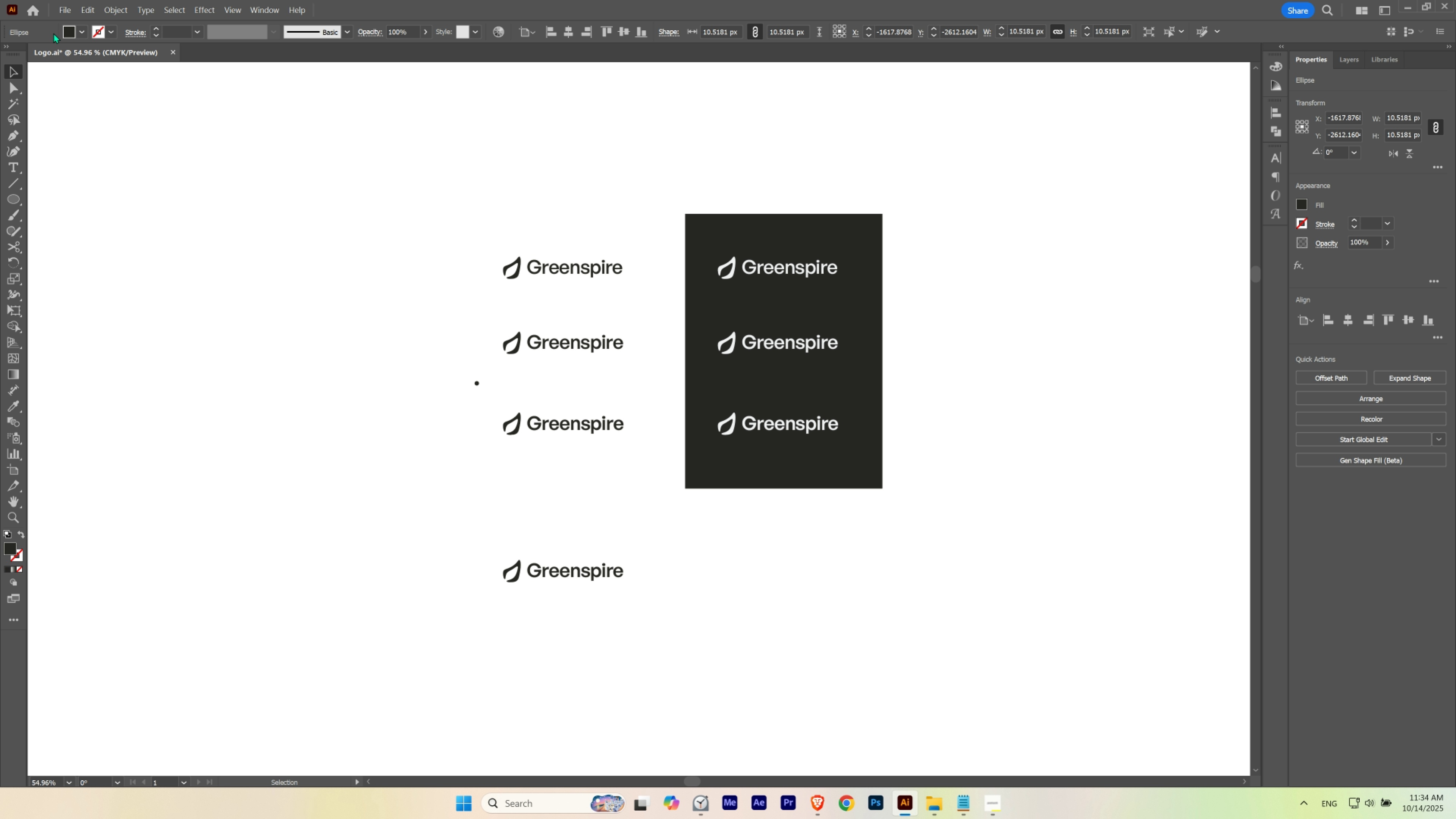 
left_click([76, 32])
 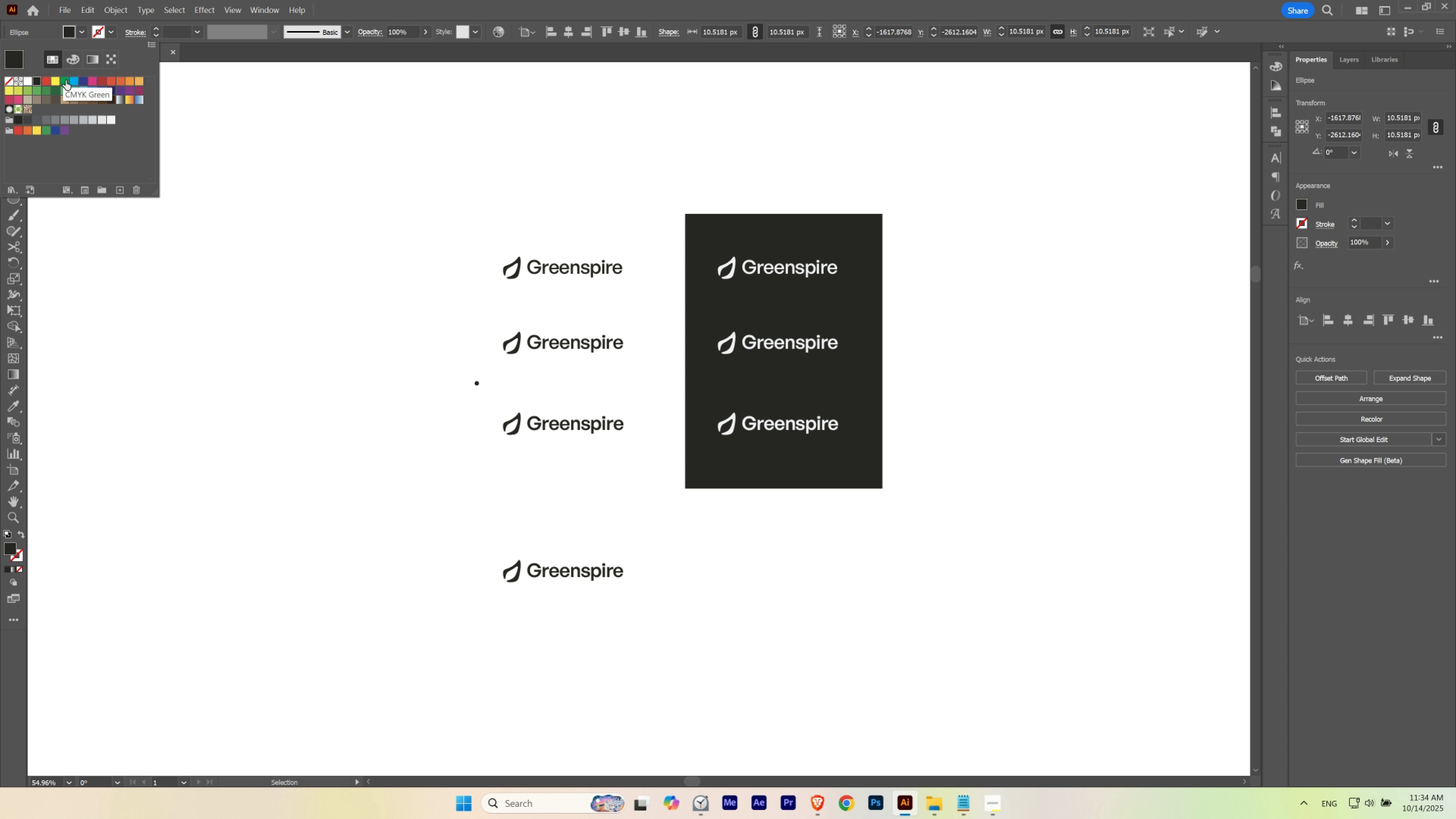 
left_click([66, 80])
 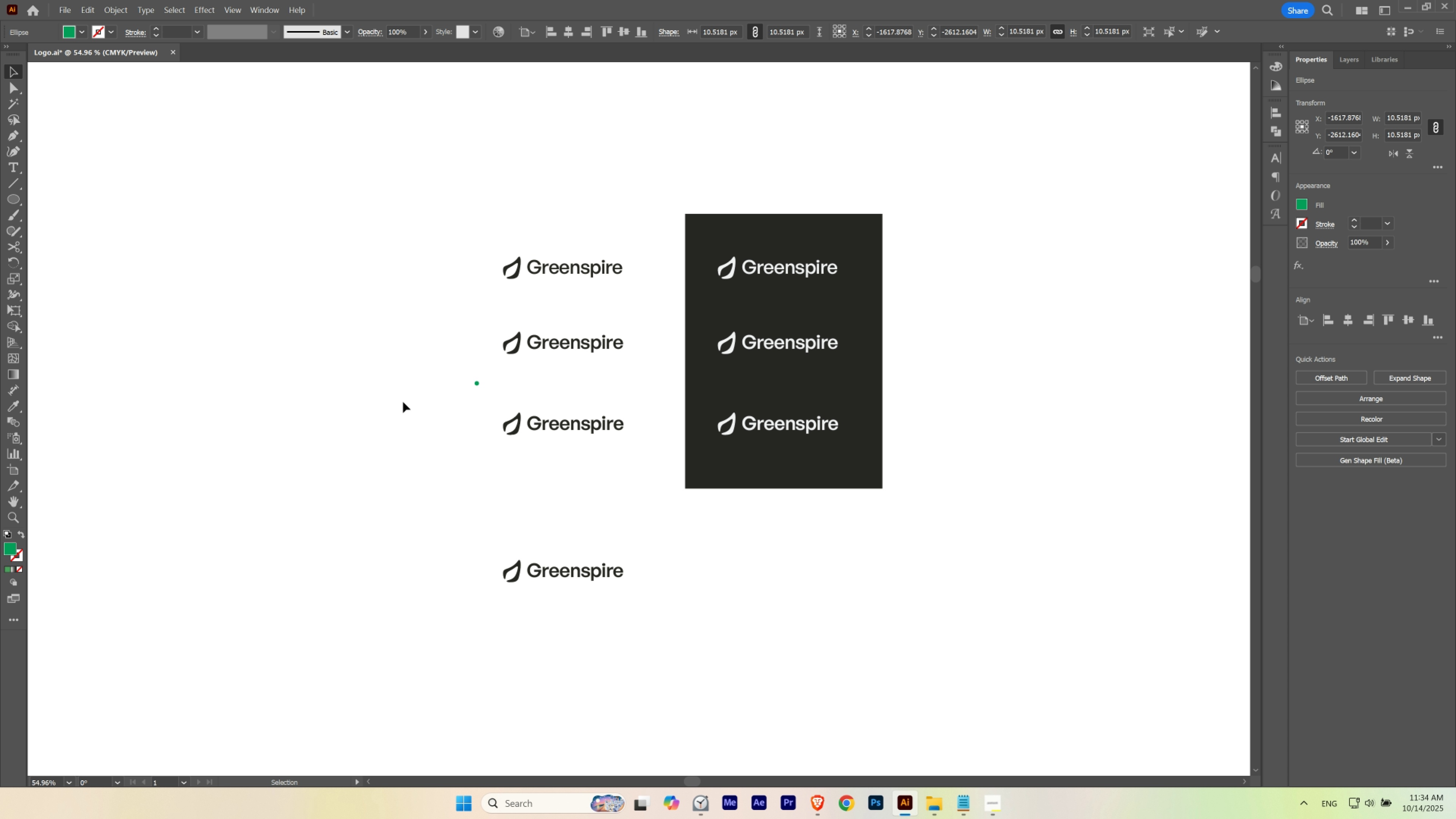 
triple_click([437, 420])
 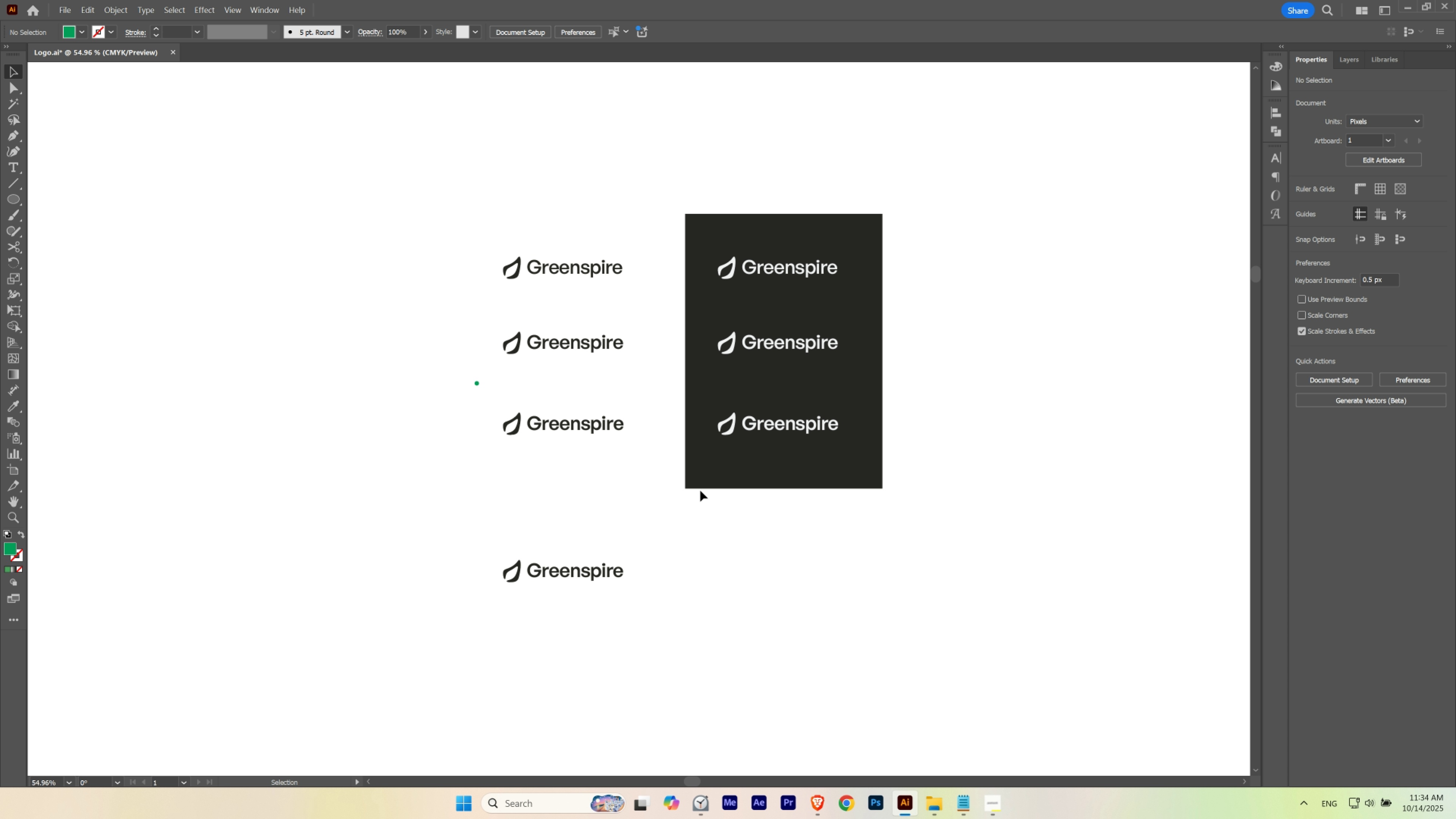 
hold_key(key=ControlLeft, duration=0.7)
 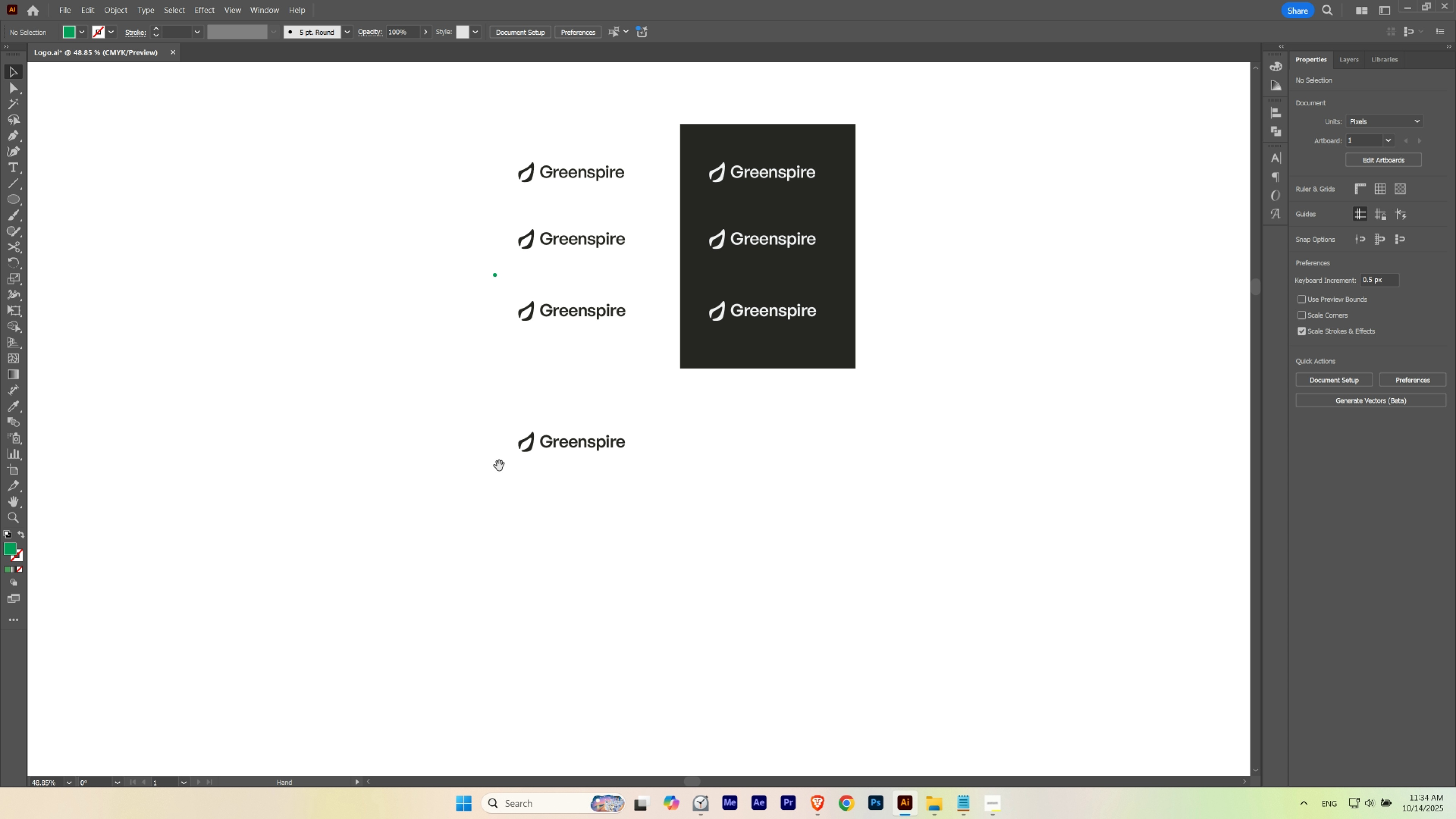 
hold_key(key=Space, duration=1.28)
 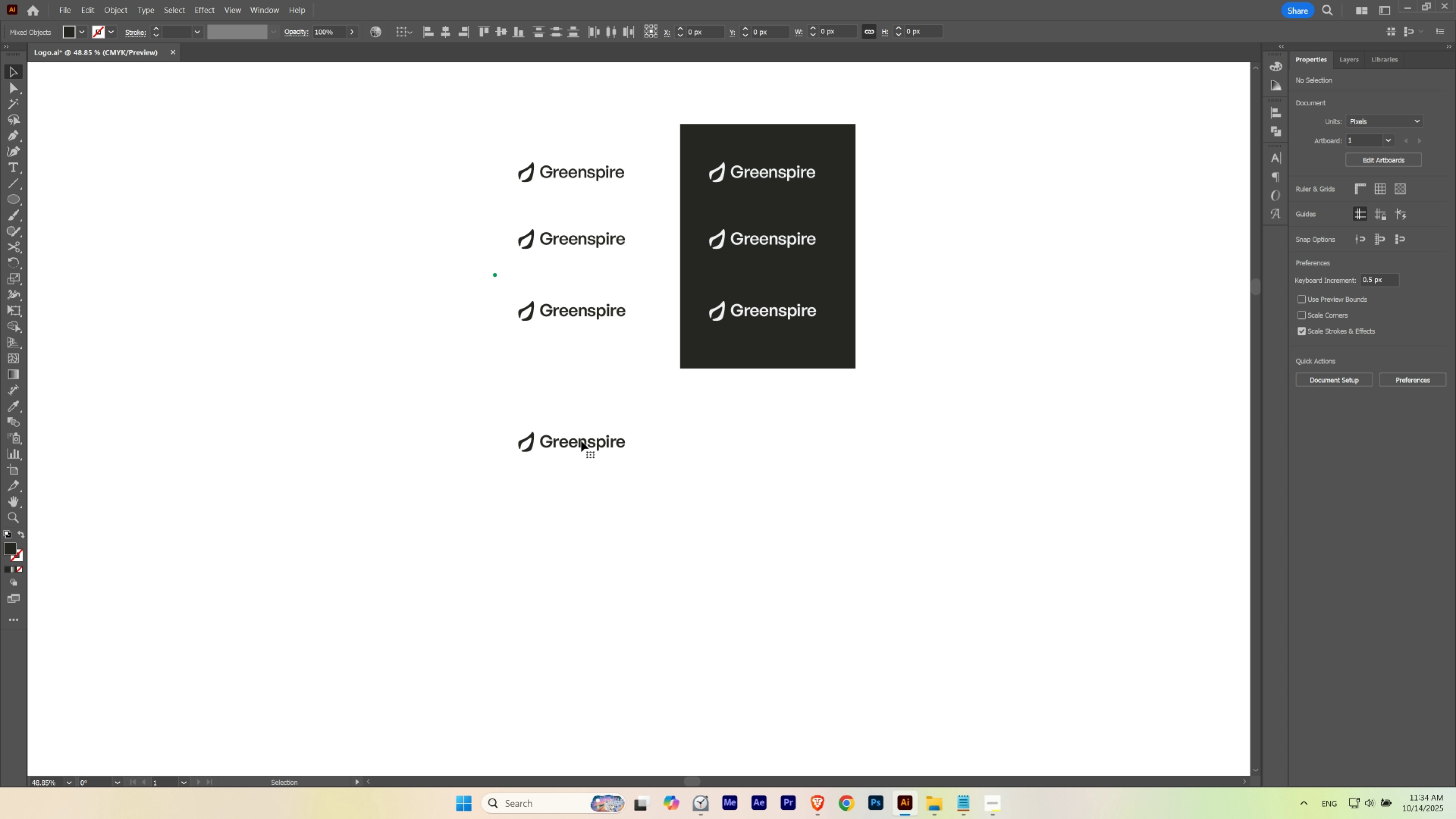 
hold_key(key=ShiftLeft, duration=0.64)
 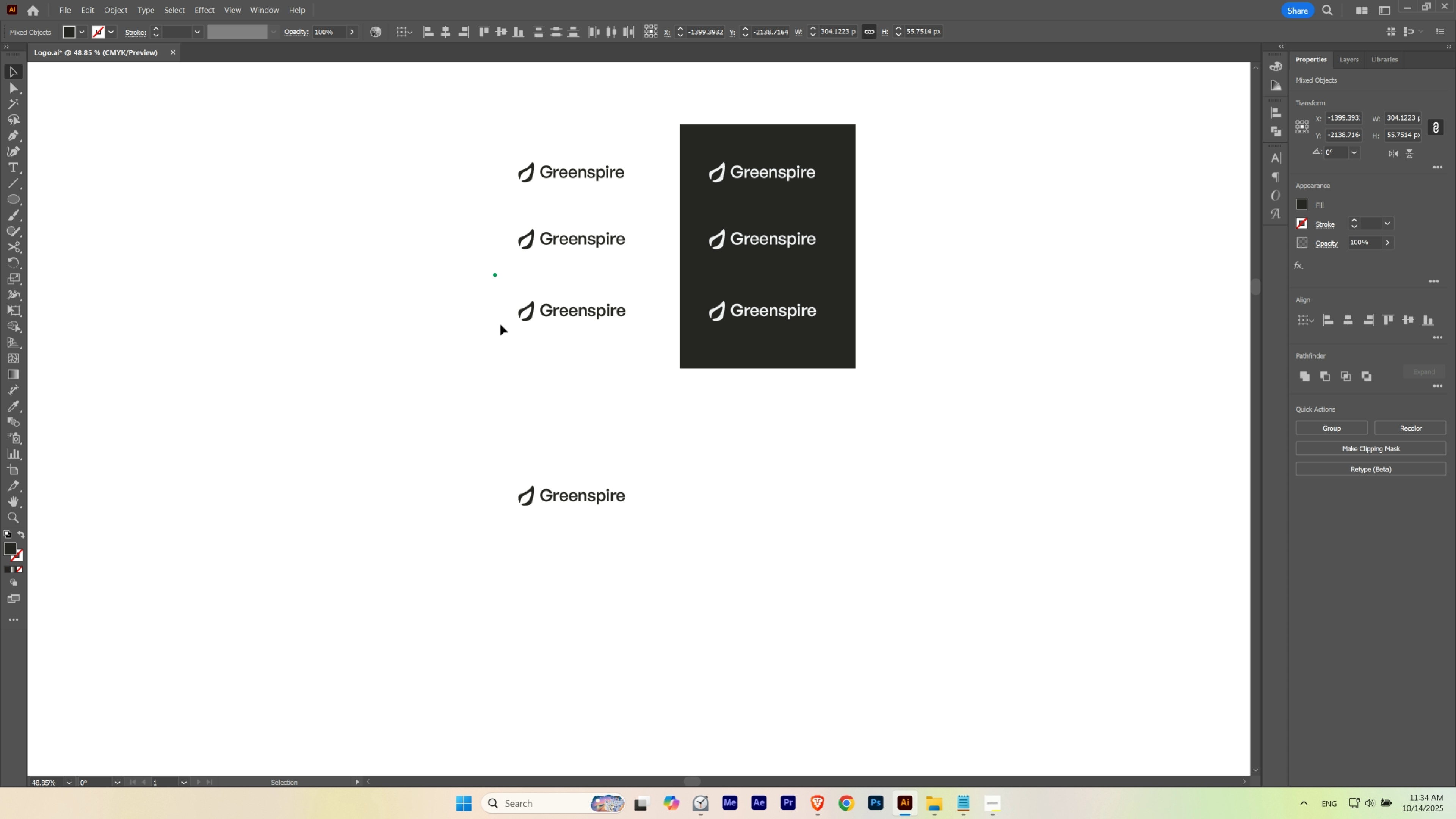 
left_click([502, 336])
 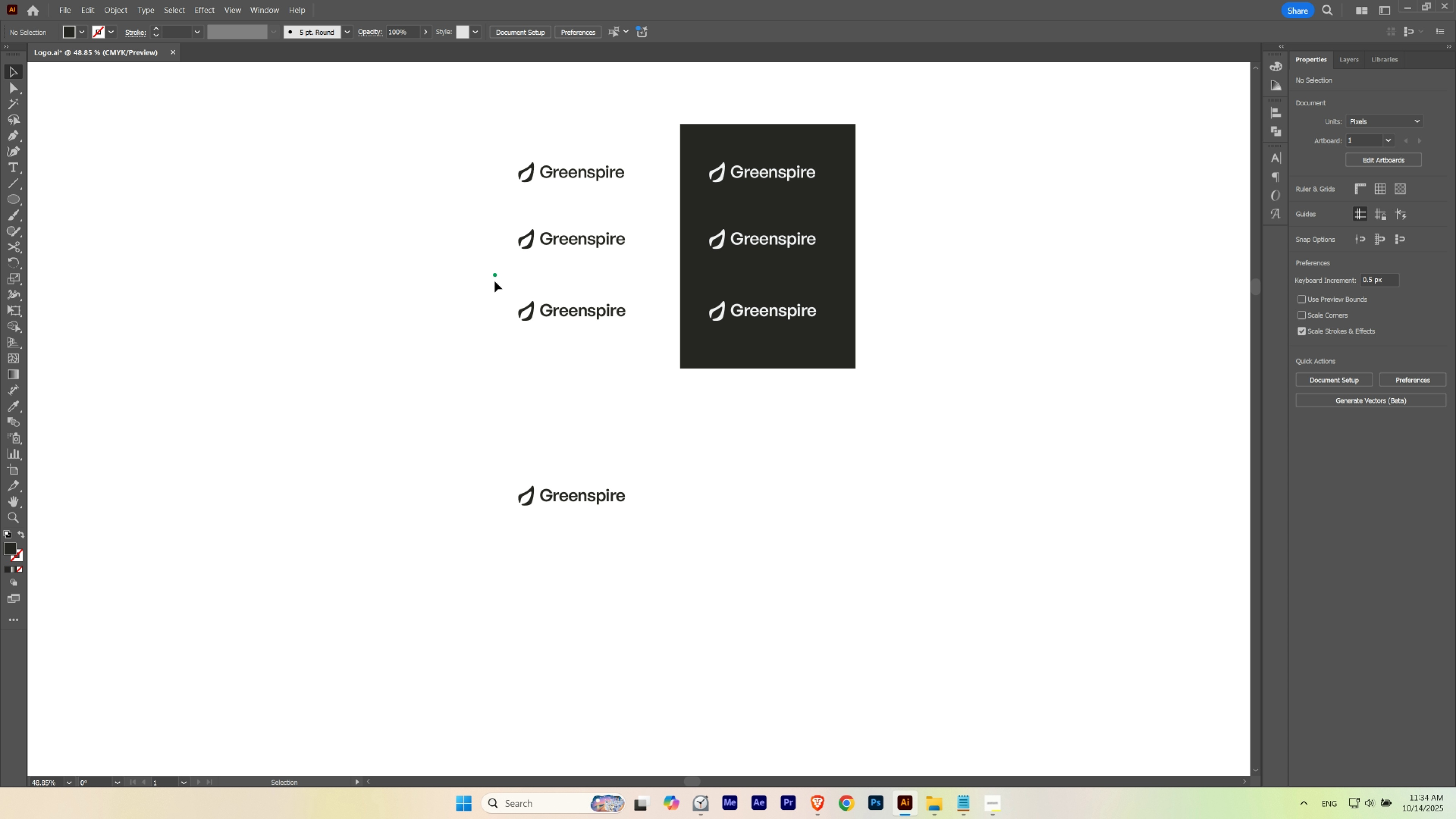 
hold_key(key=AltLeft, duration=1.53)
 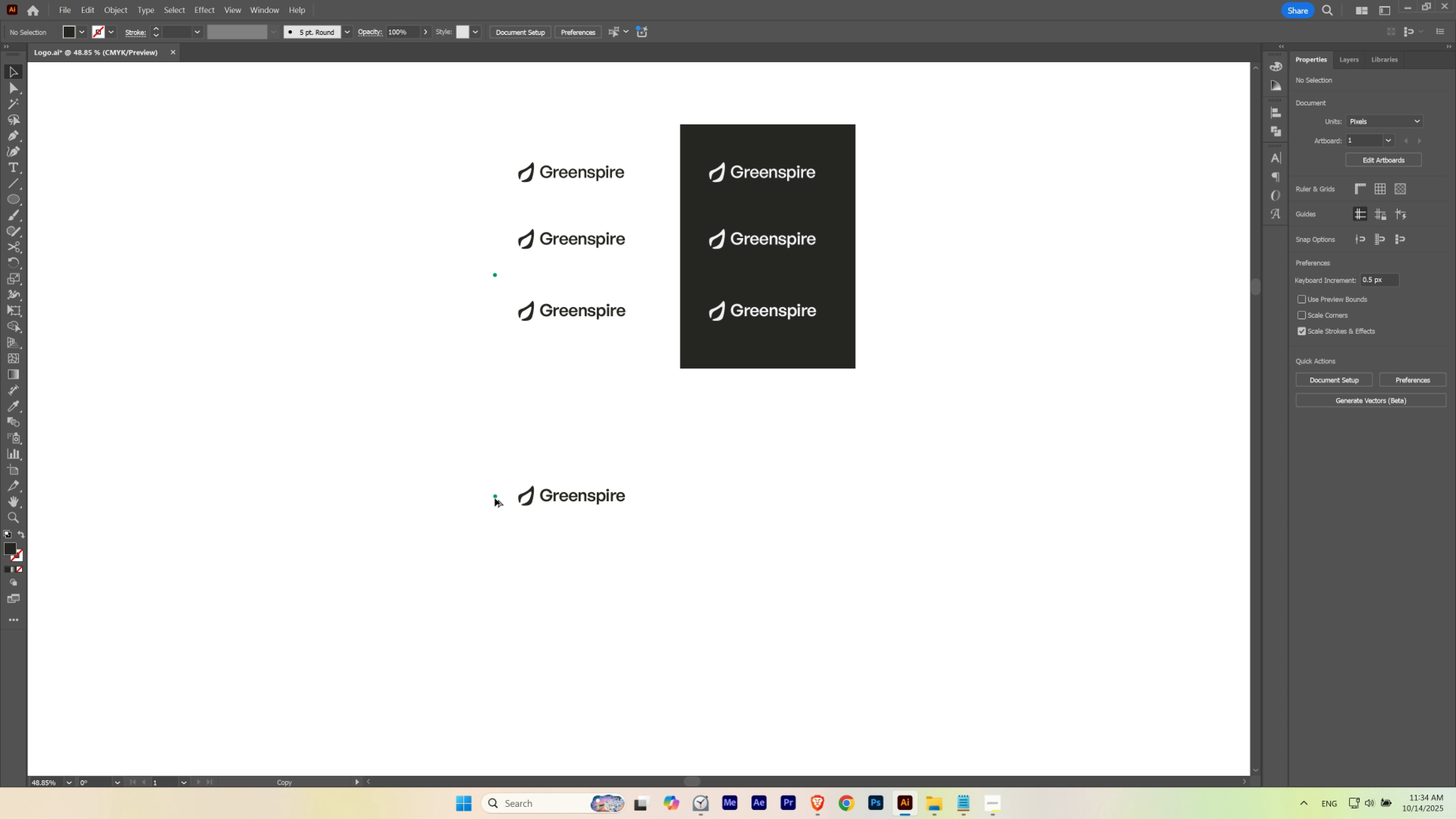 
hold_key(key=AltLeft, duration=1.51)
 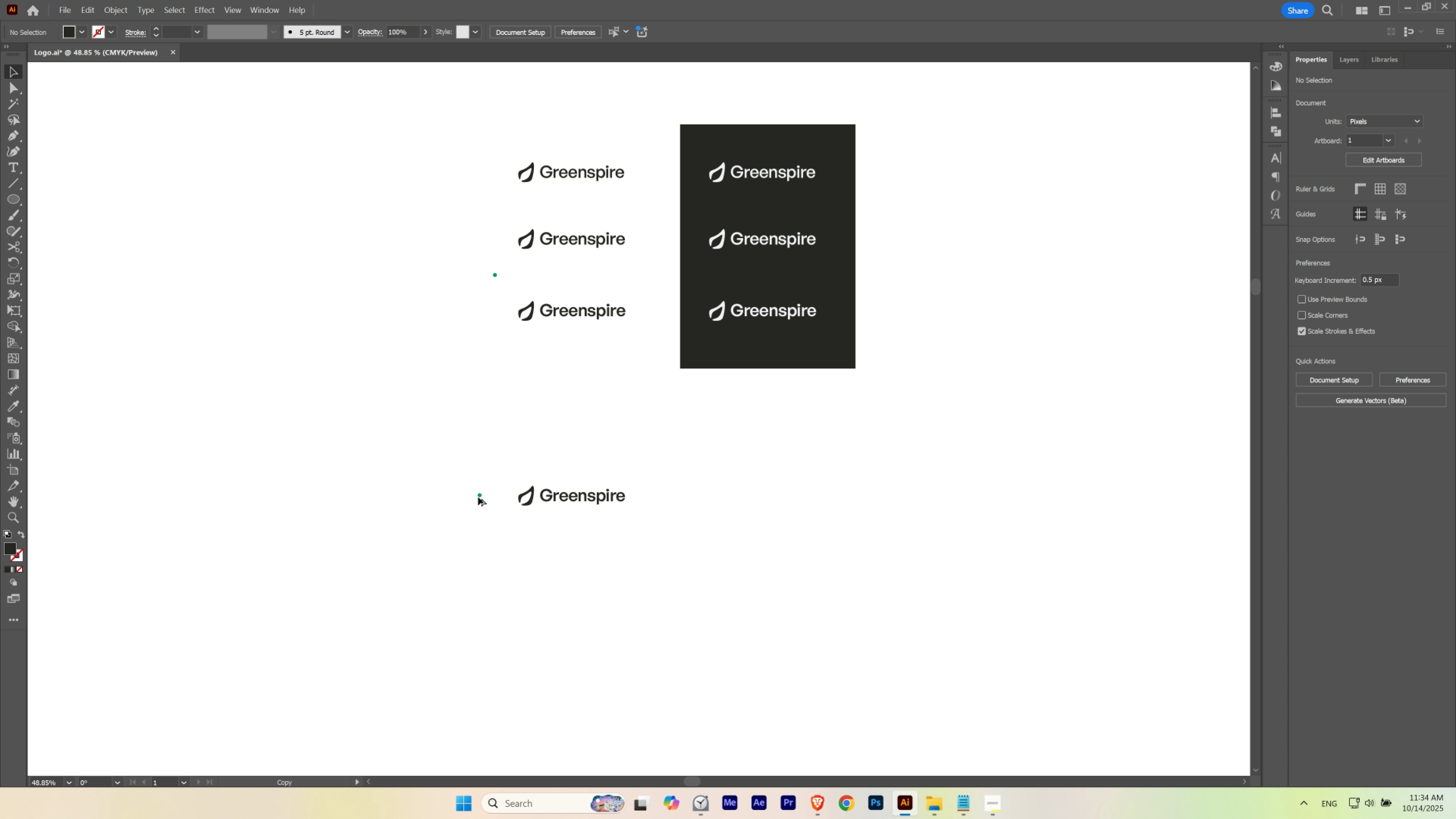 
hold_key(key=AltLeft, duration=1.08)
 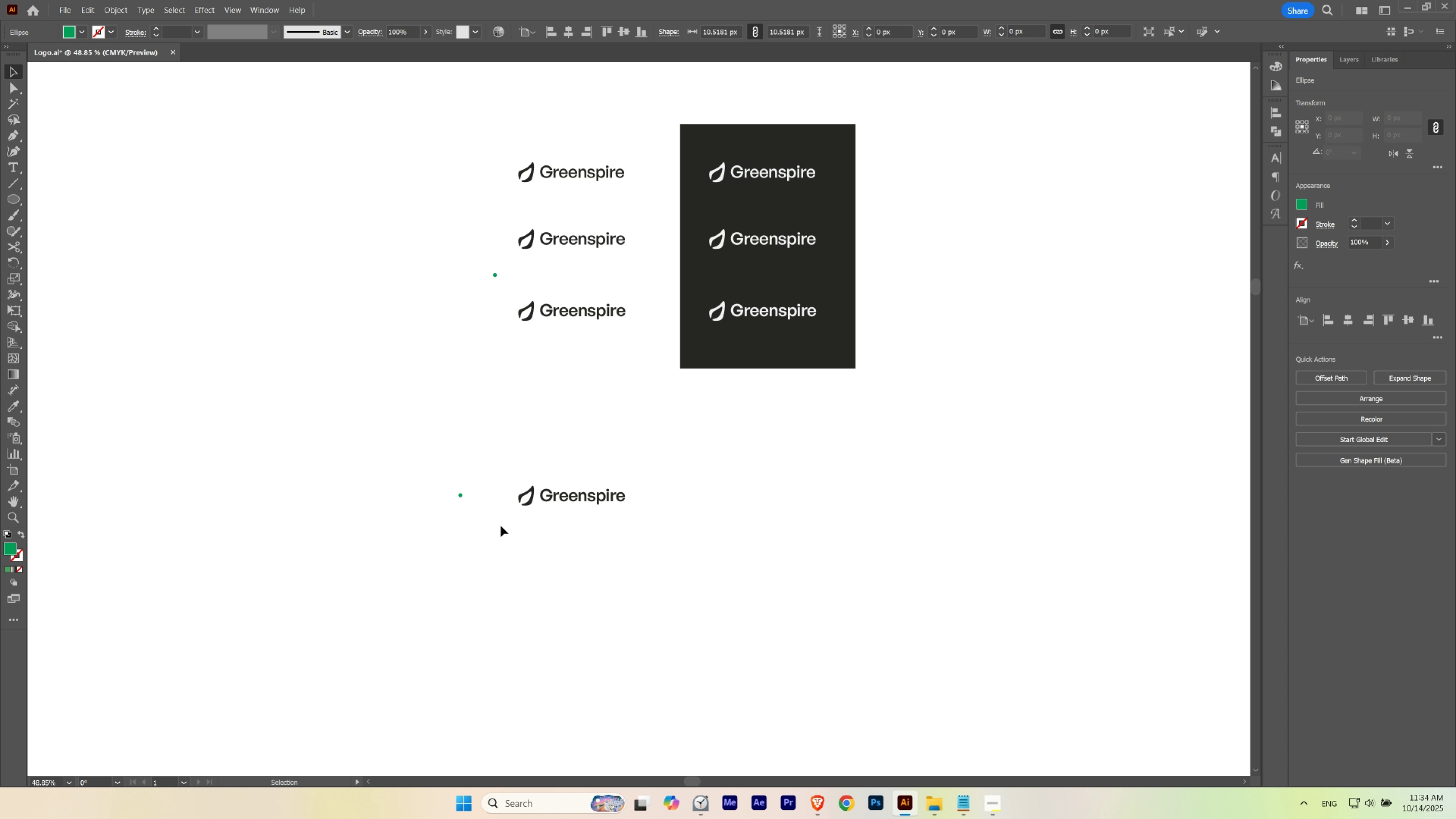 
left_click([501, 526])
 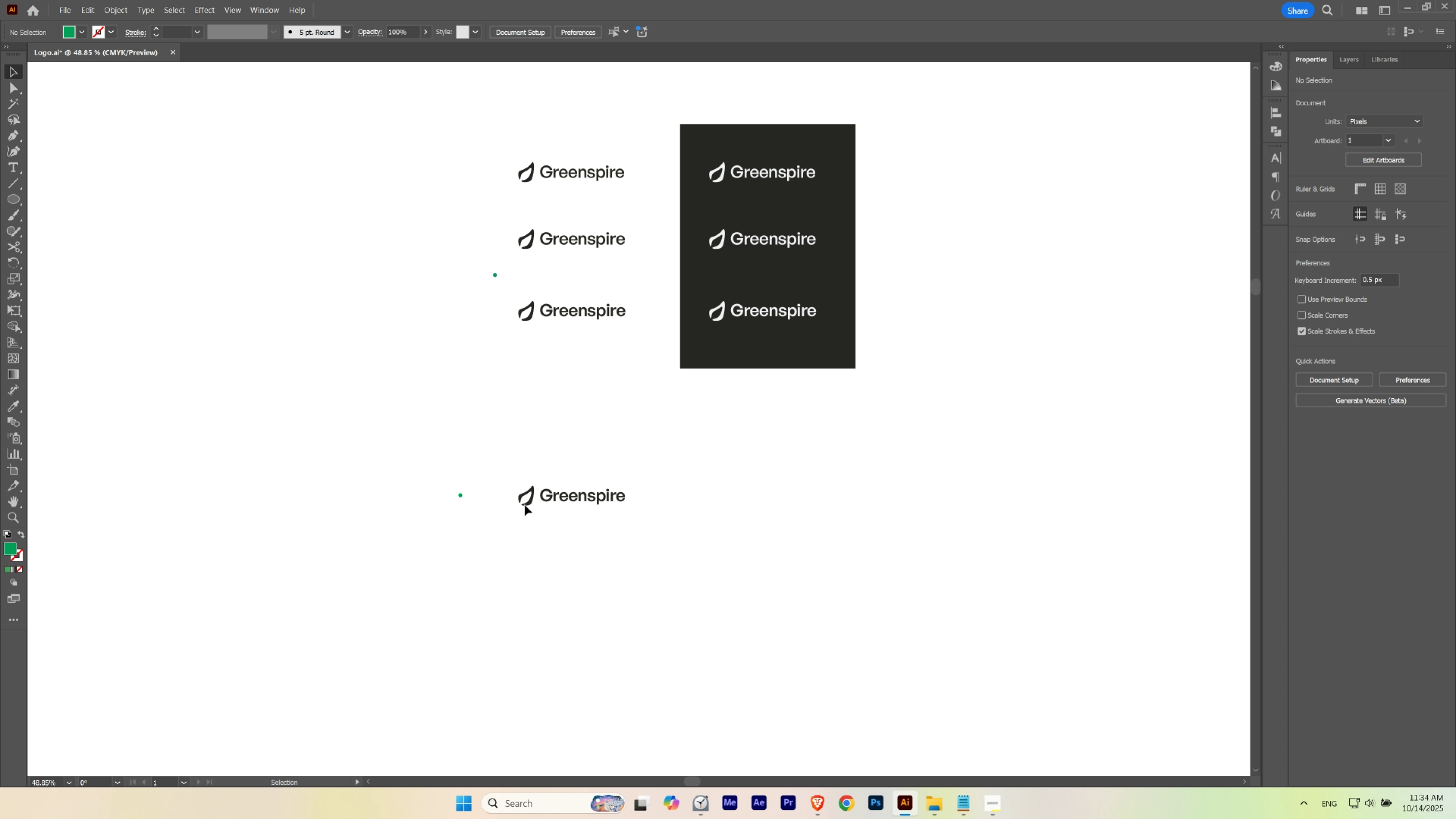 
left_click([525, 505])
 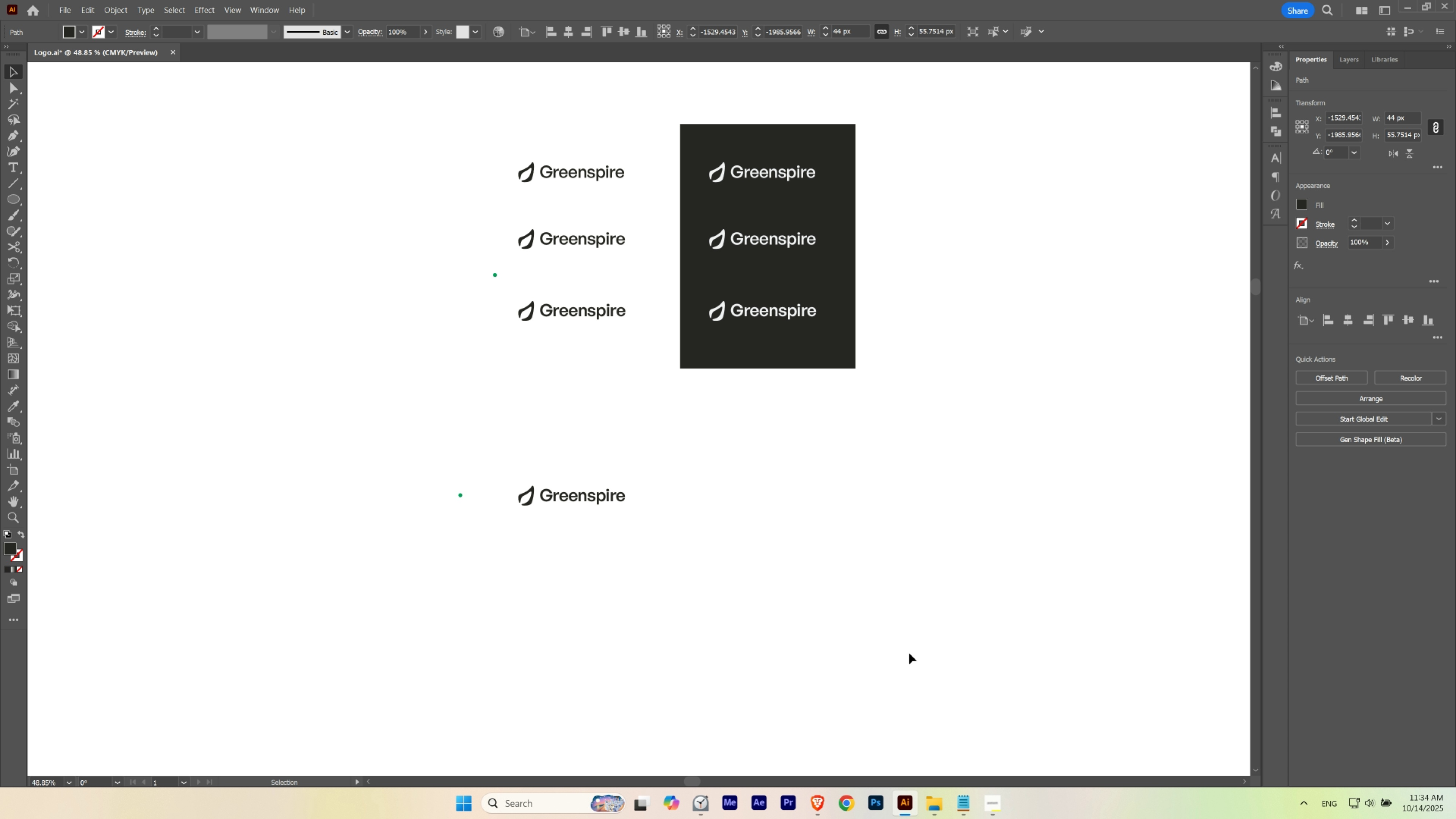 
key(ArrowLeft)
 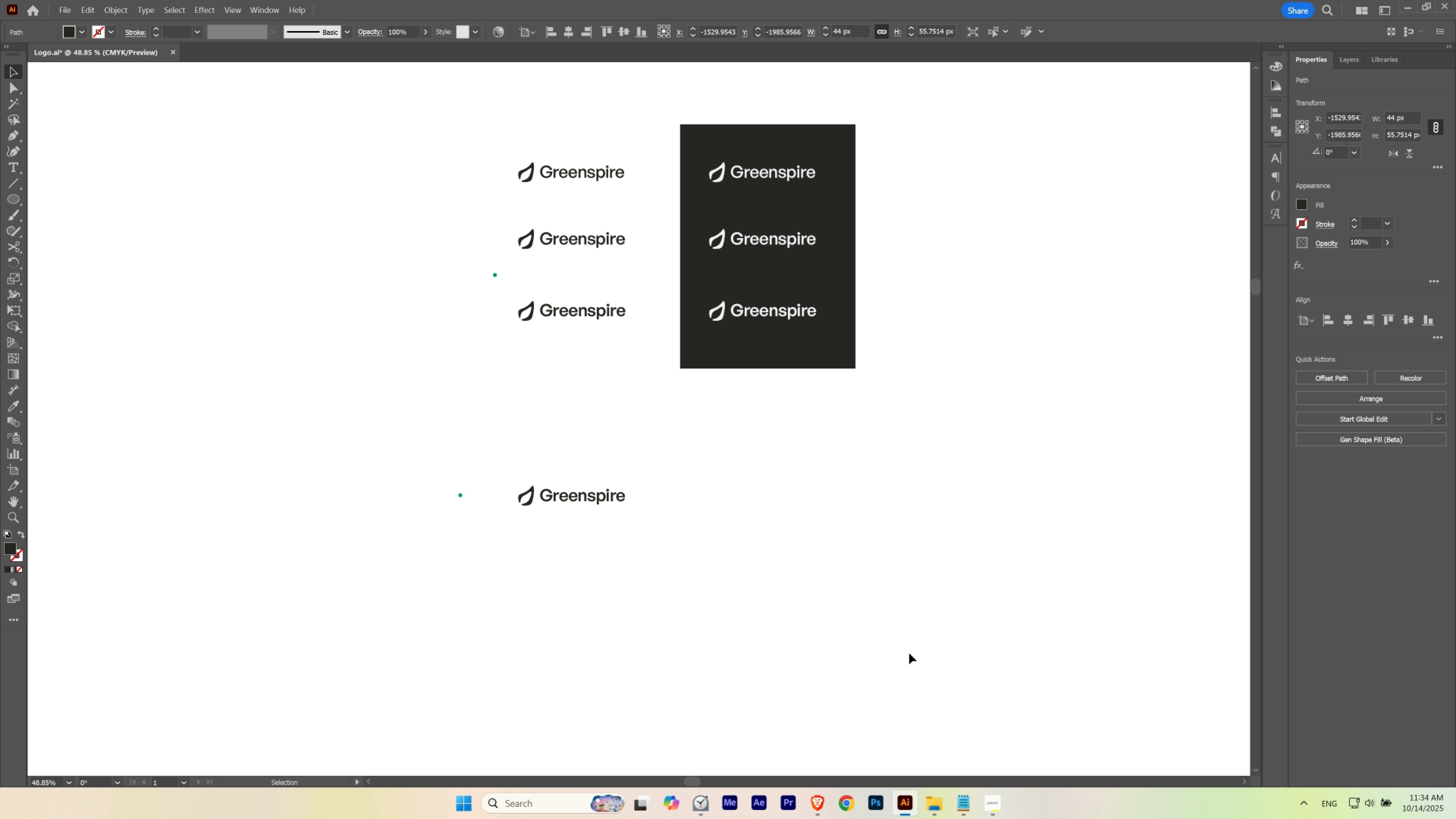 
key(ArrowRight)
 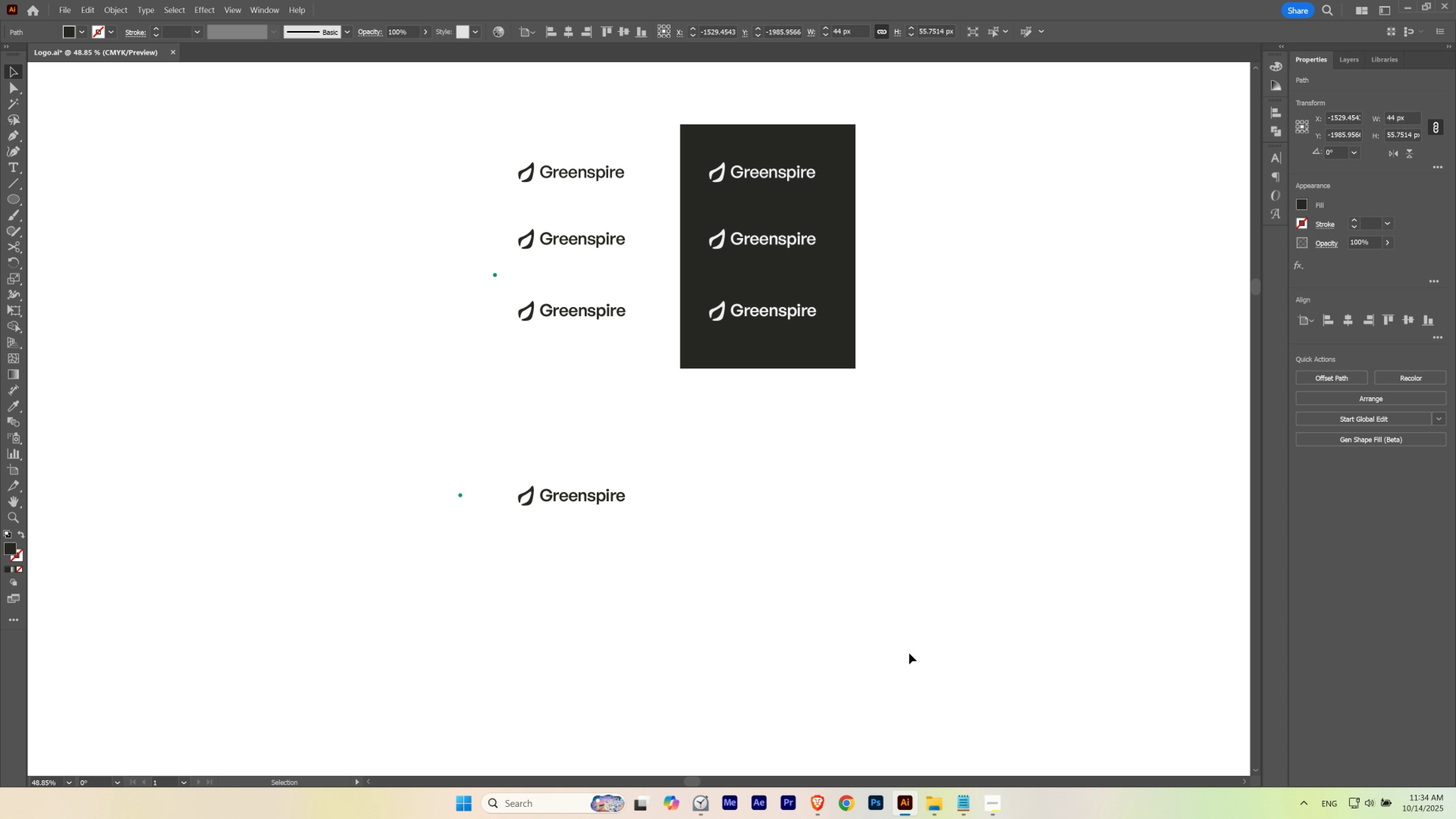 
key(ArrowLeft)
 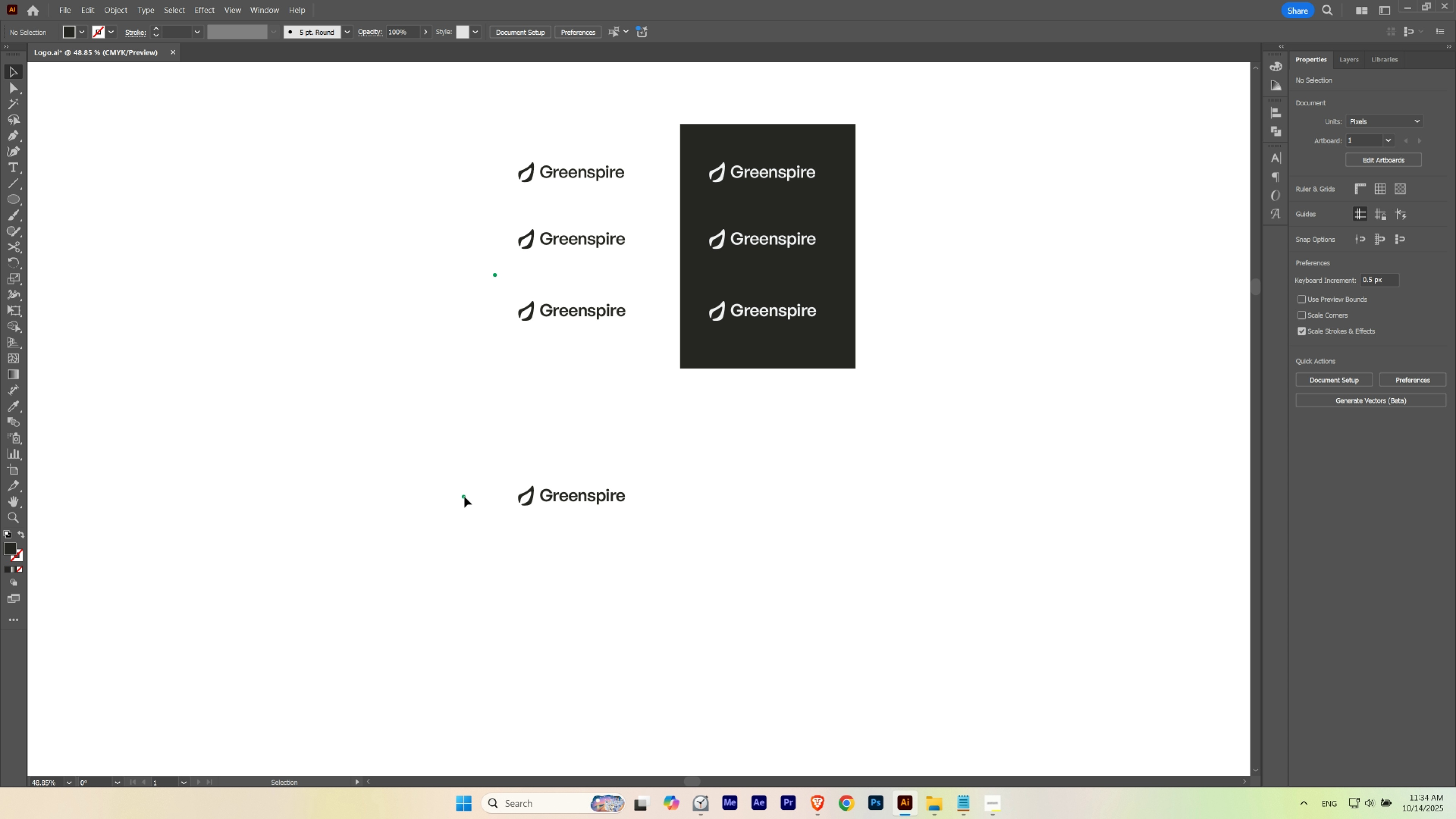 
wait(5.26)
 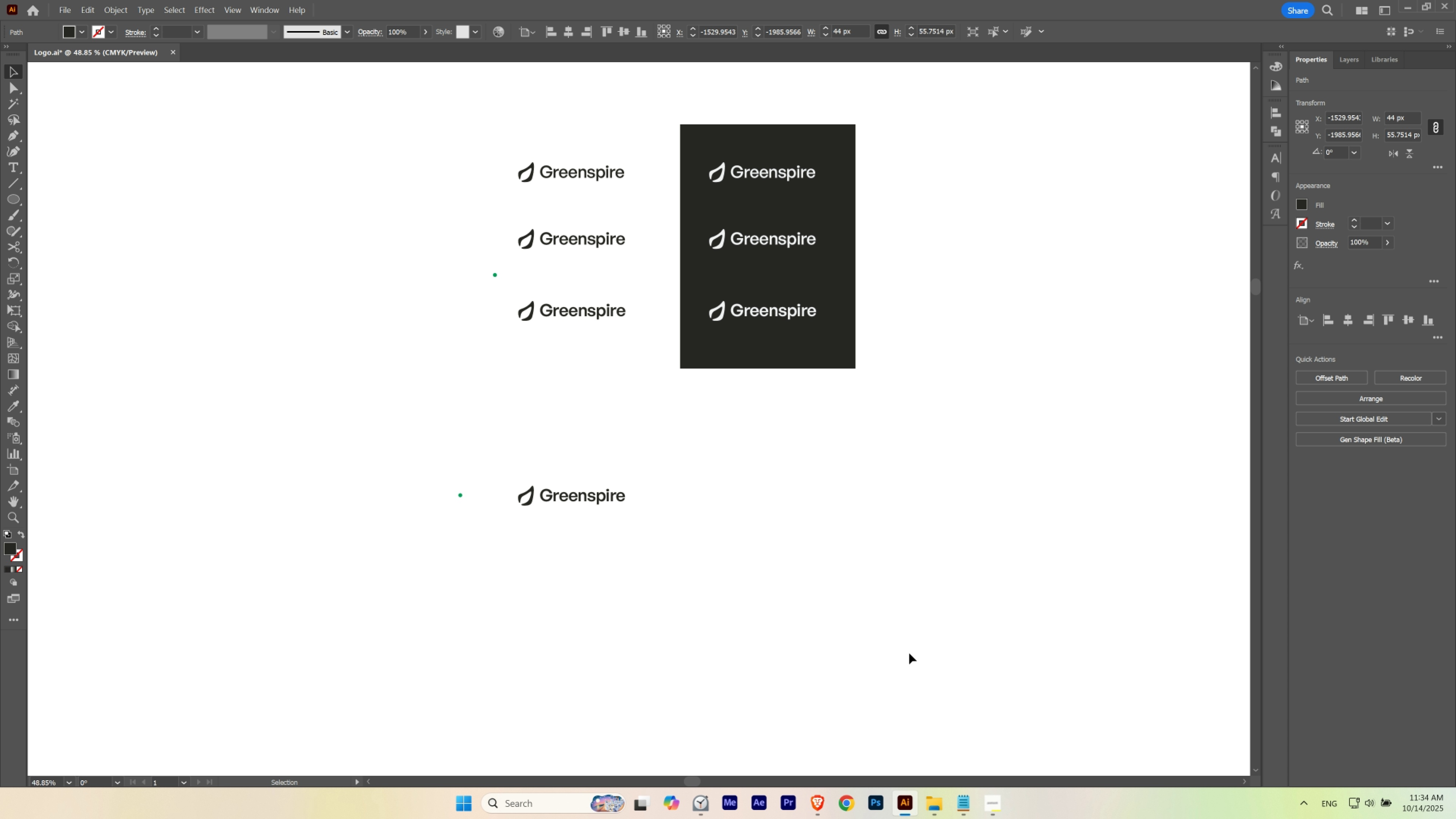 
double_click([581, 598])
 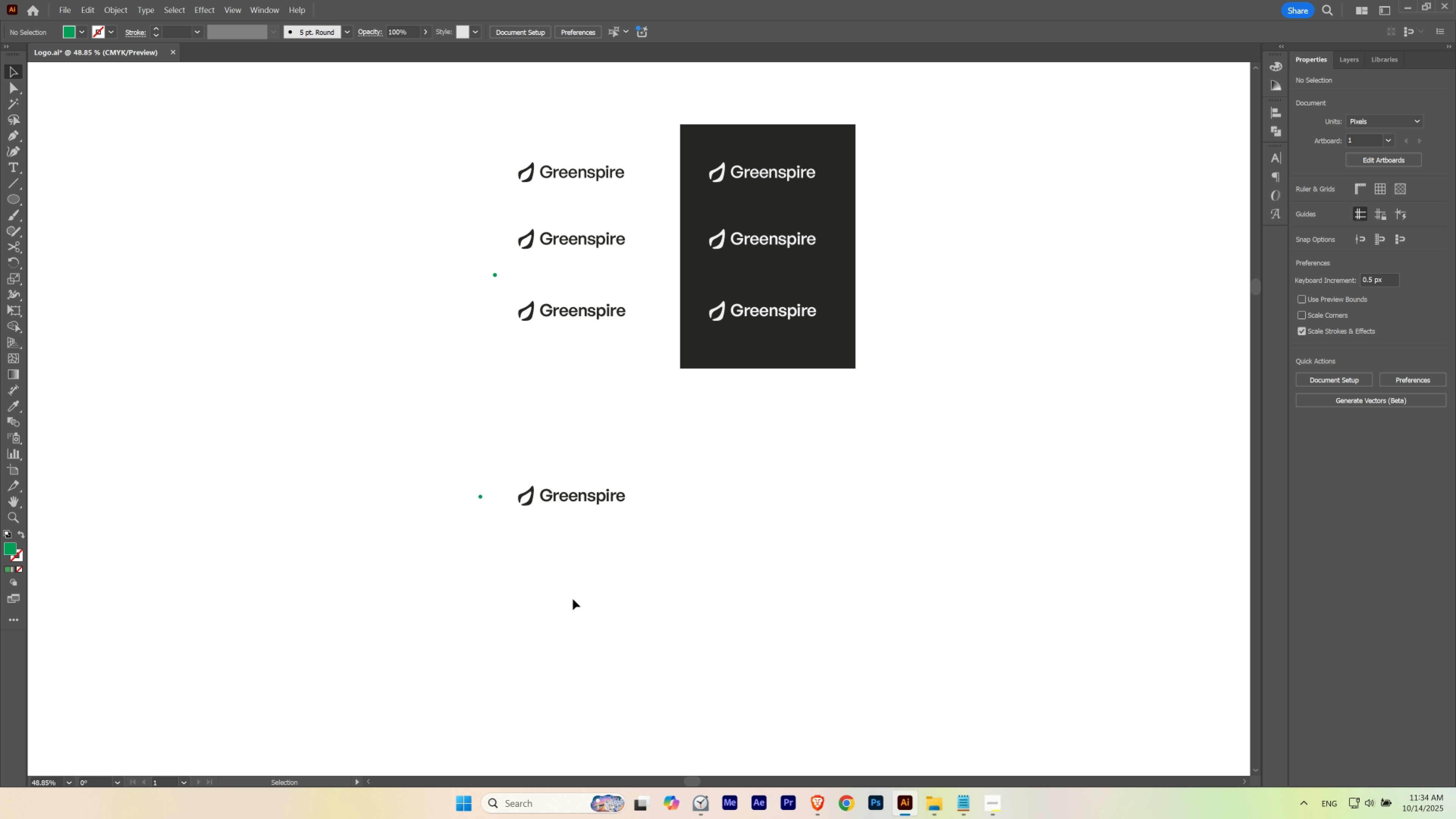 
hold_key(key=ControlLeft, duration=0.97)
 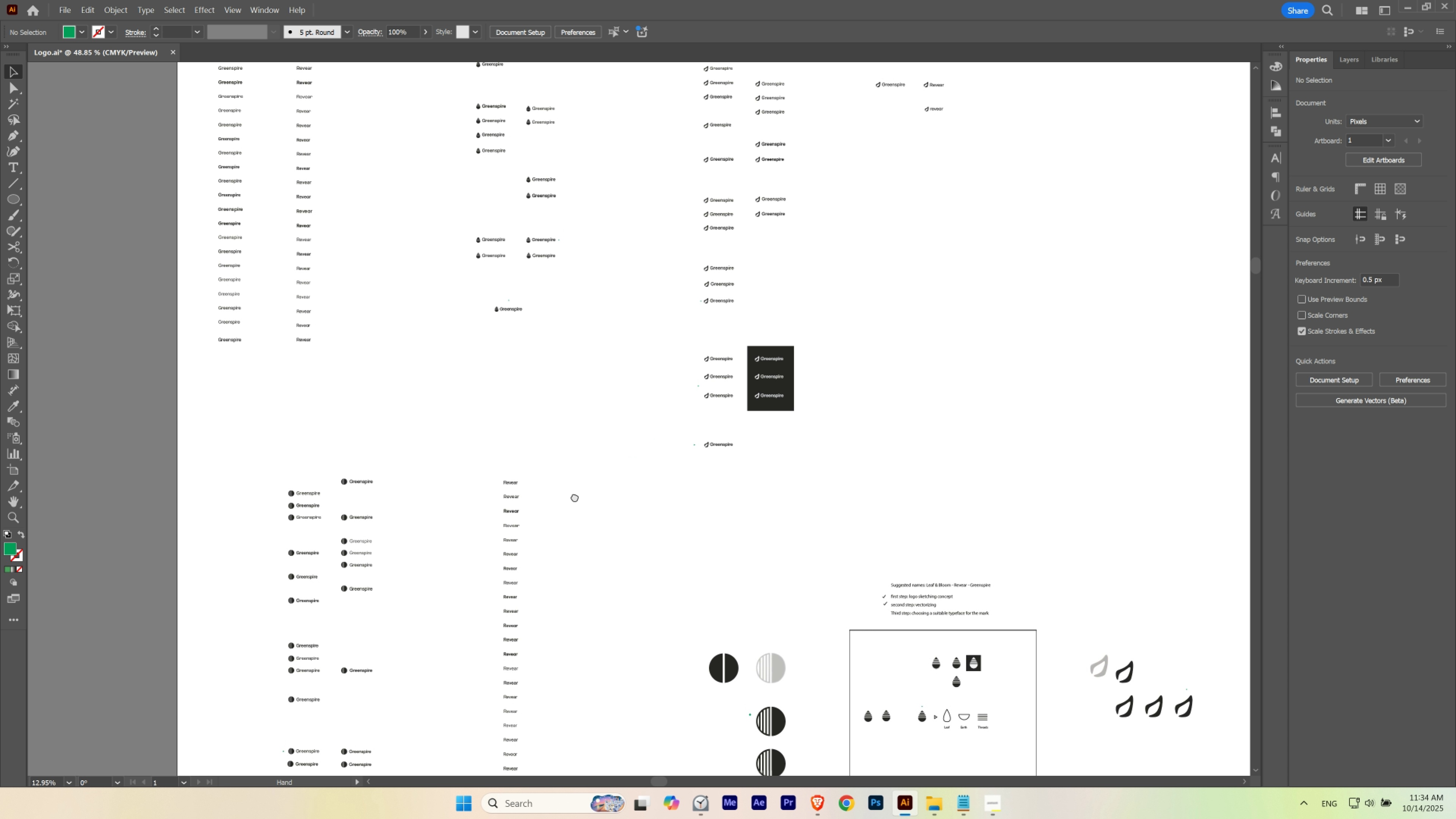 
hold_key(key=Space, duration=1.5)
 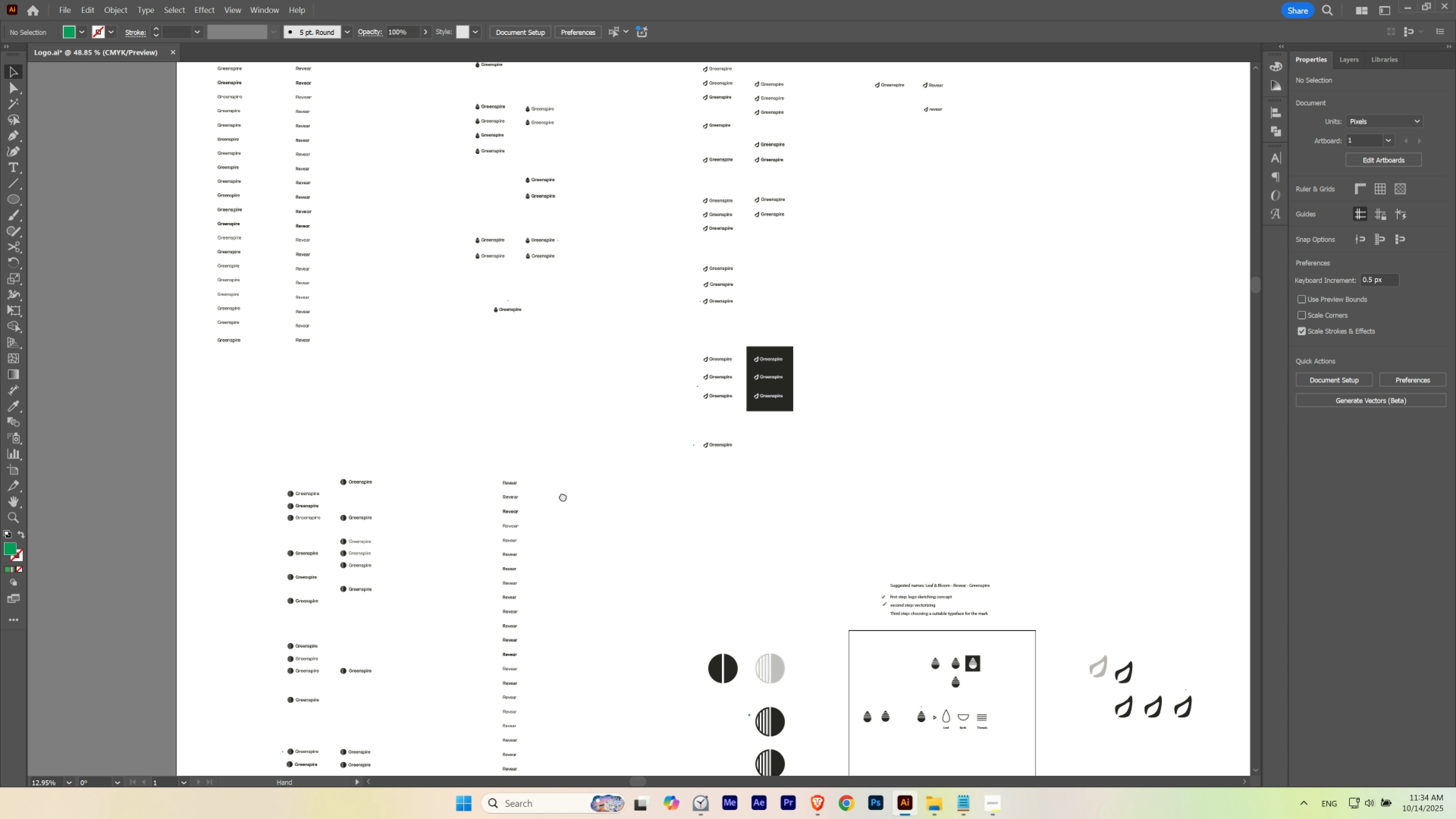 
hold_key(key=Space, duration=1.53)
 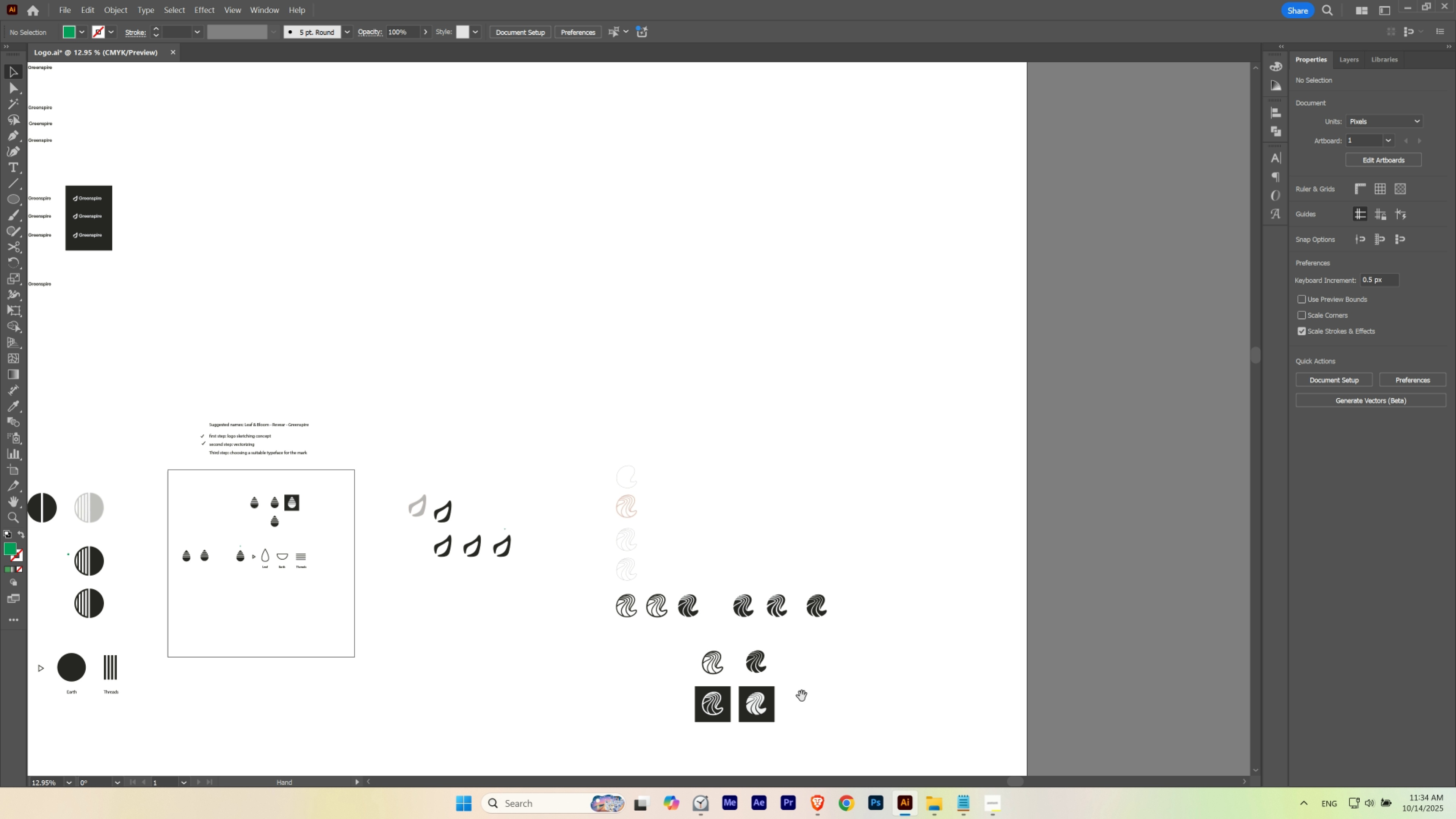 
hold_key(key=Space, duration=2.24)
 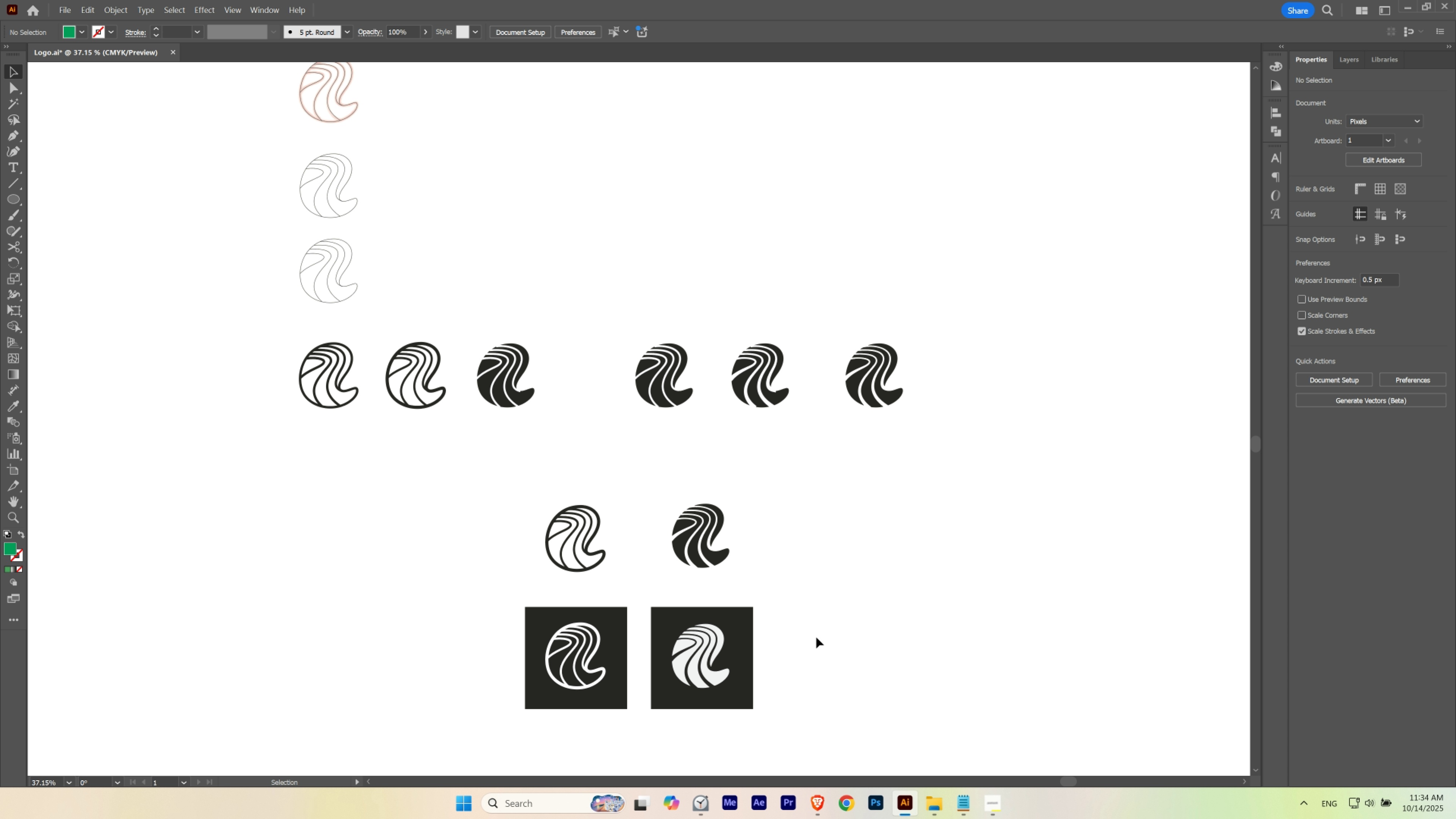 
hold_key(key=ControlLeft, duration=0.83)
 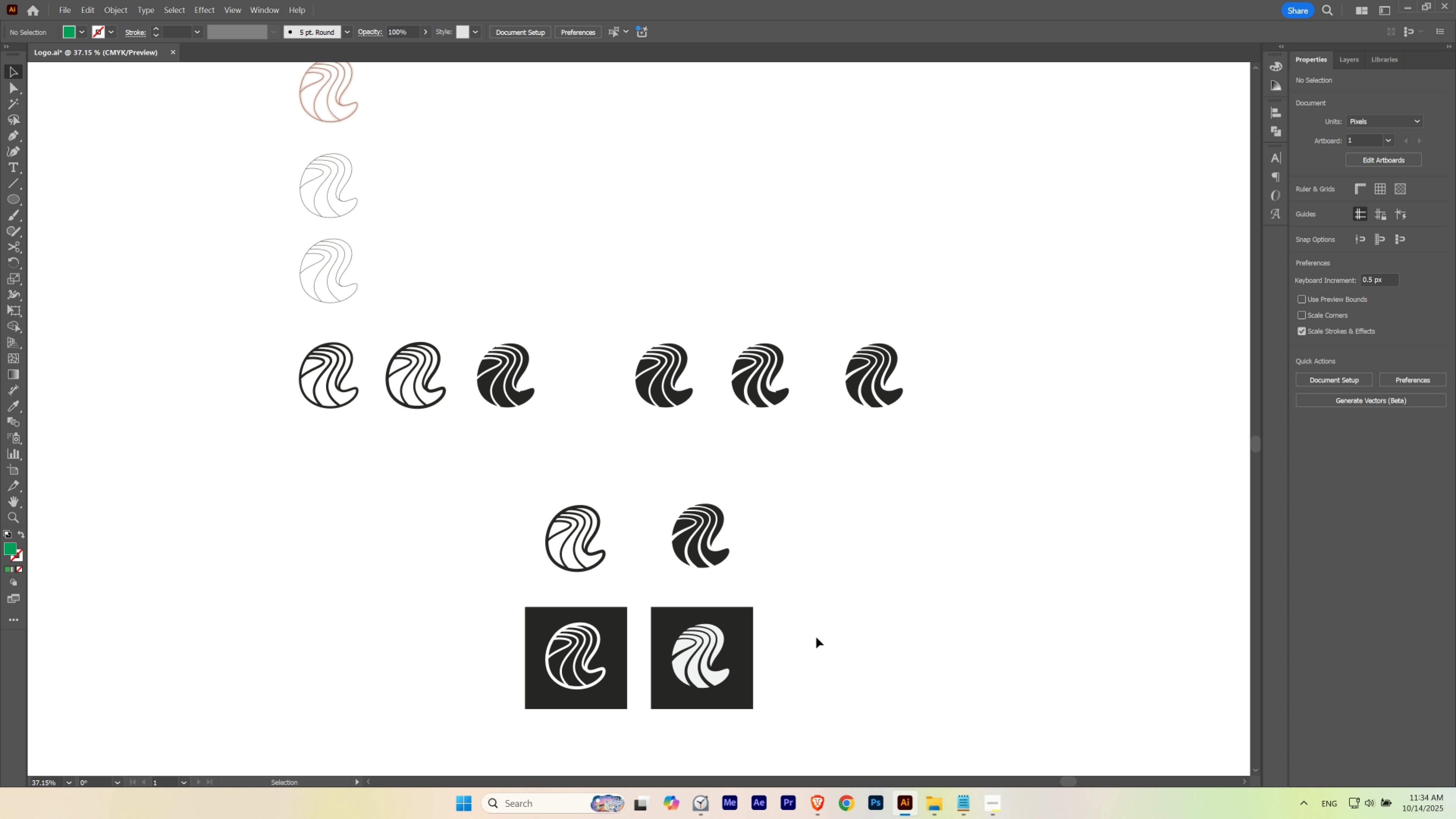 
hold_key(key=Space, duration=1.13)
 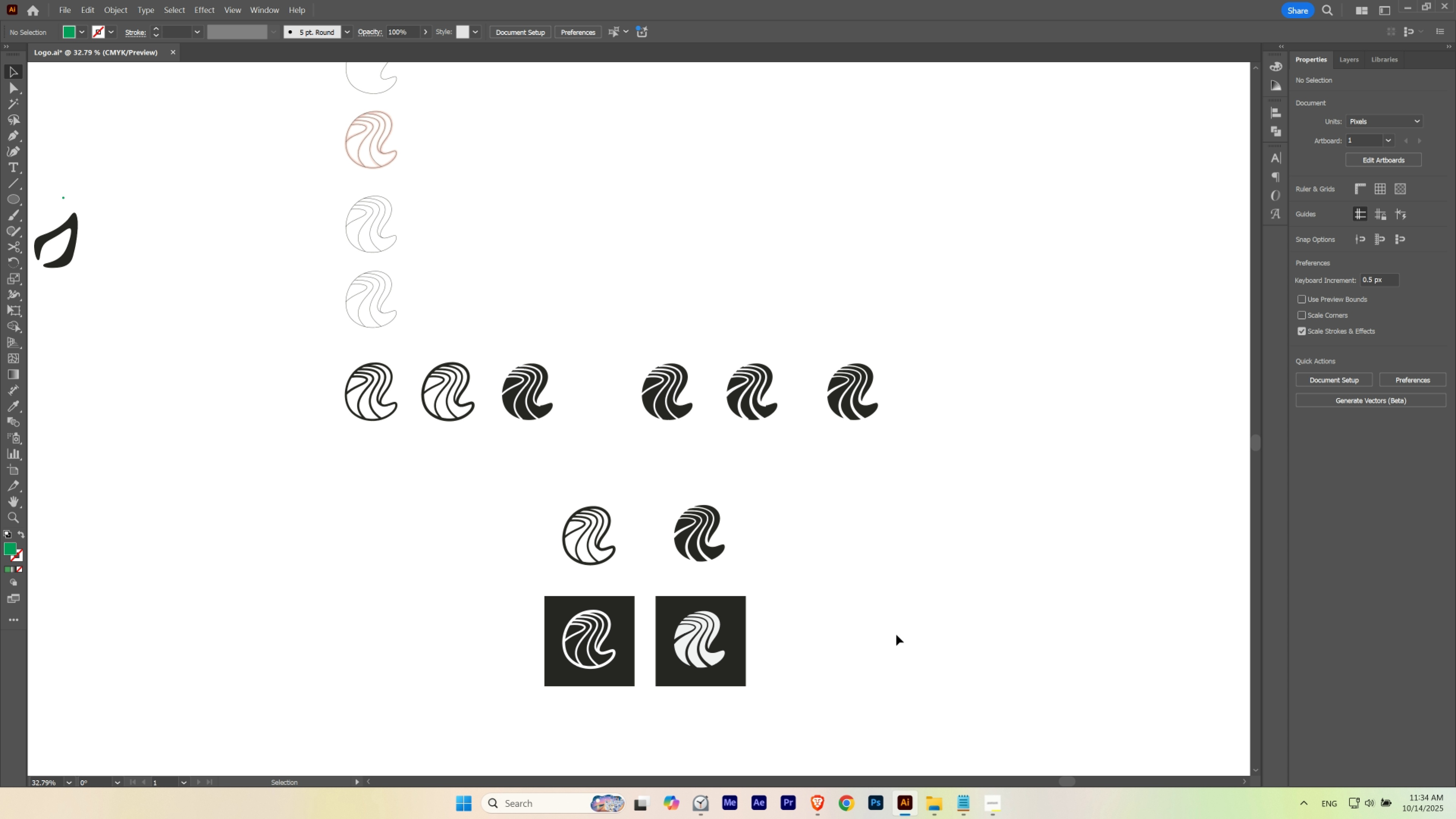 
hold_key(key=ControlLeft, duration=0.48)
 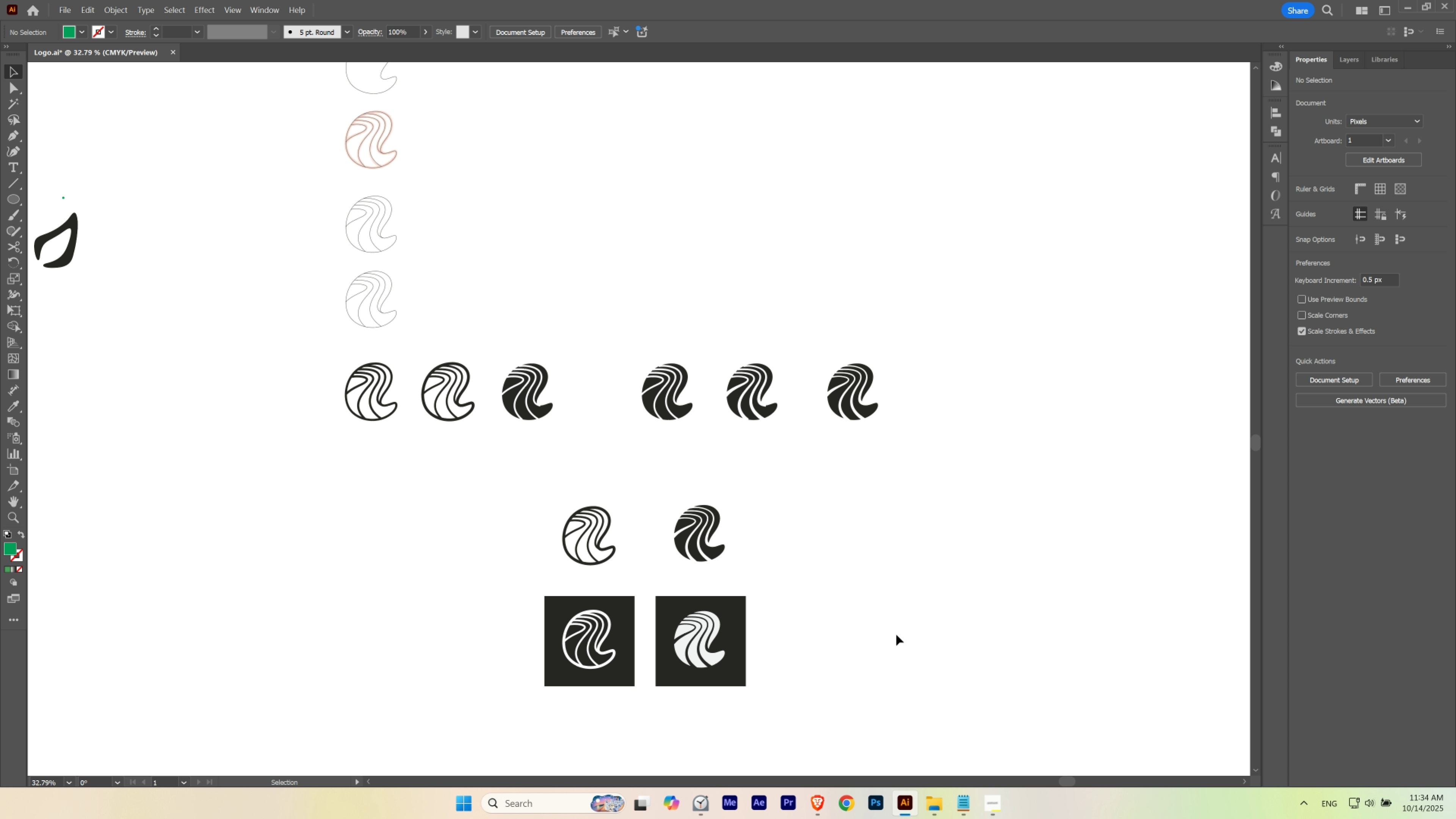 
wait(8.89)
 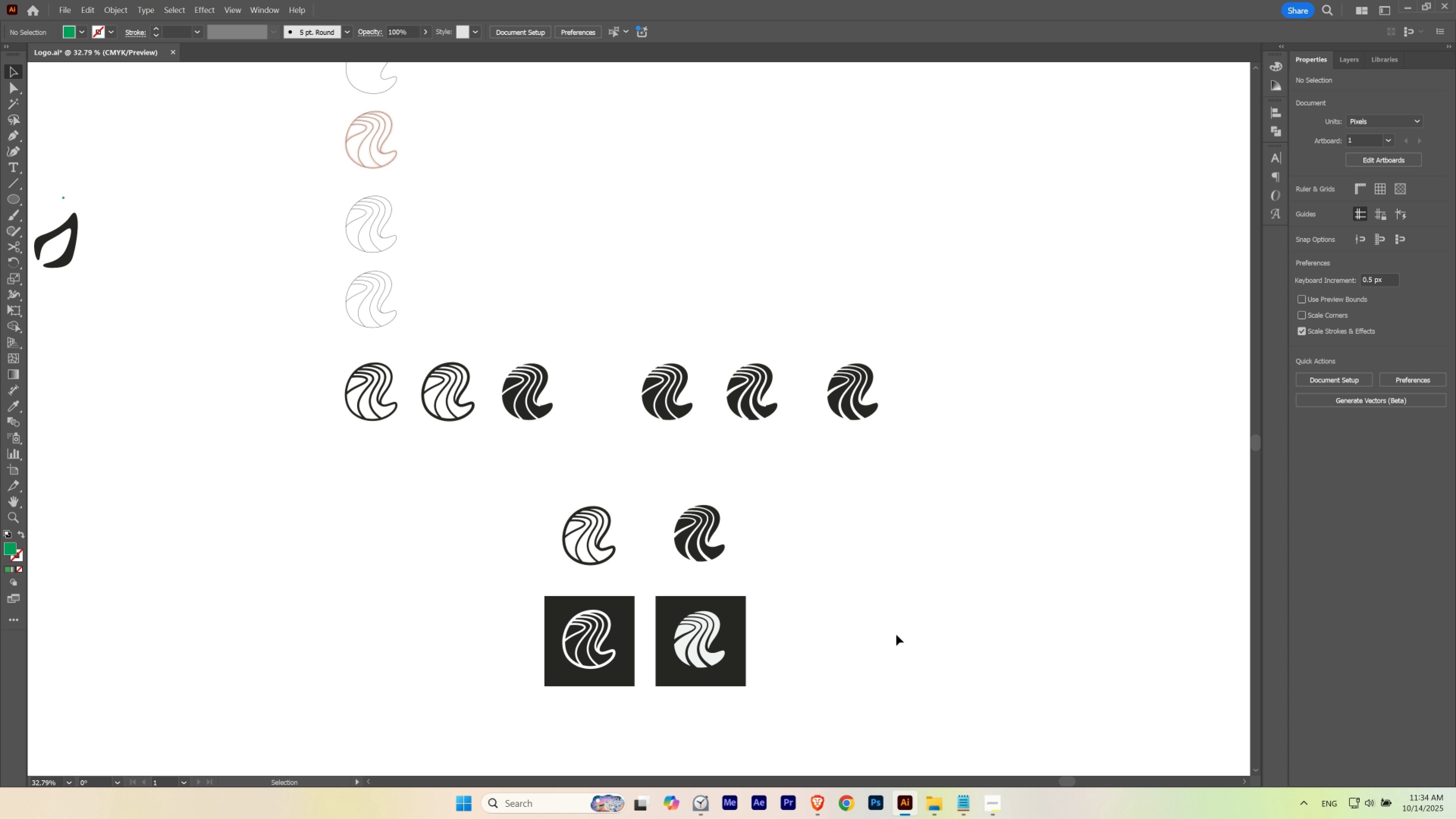 
left_click([815, 800])
 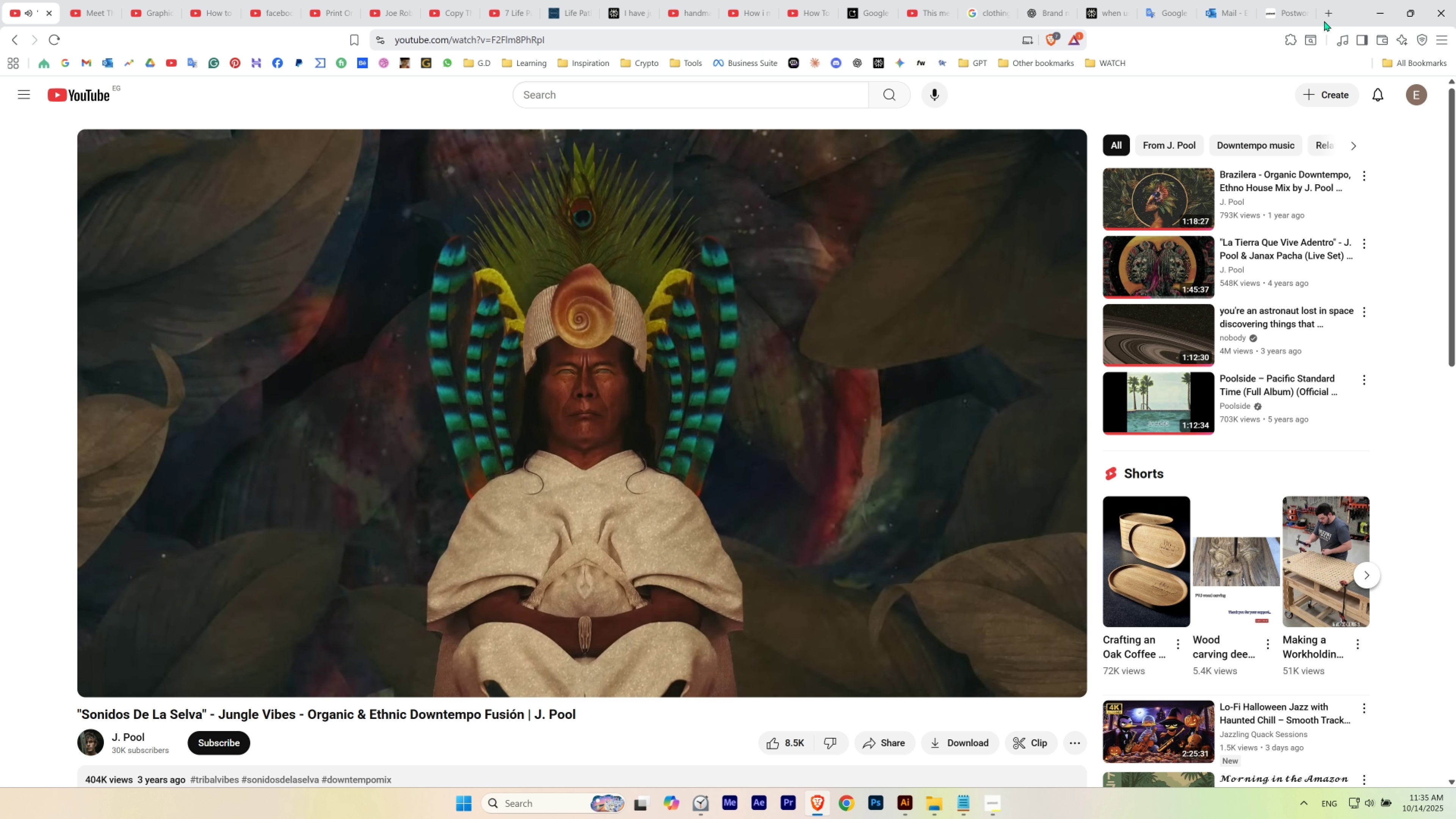 
left_click([1327, 13])
 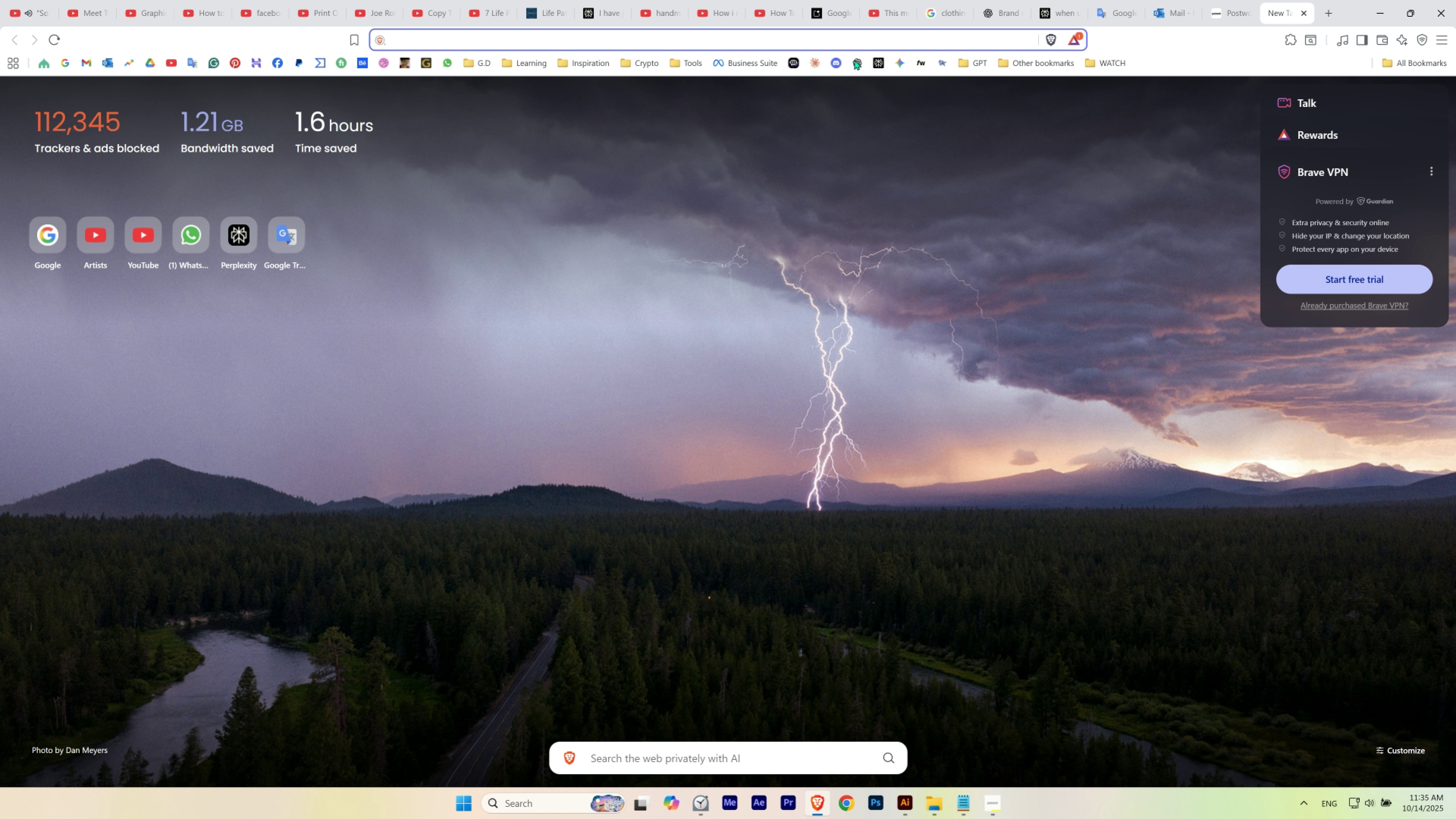 
left_click([854, 59])
 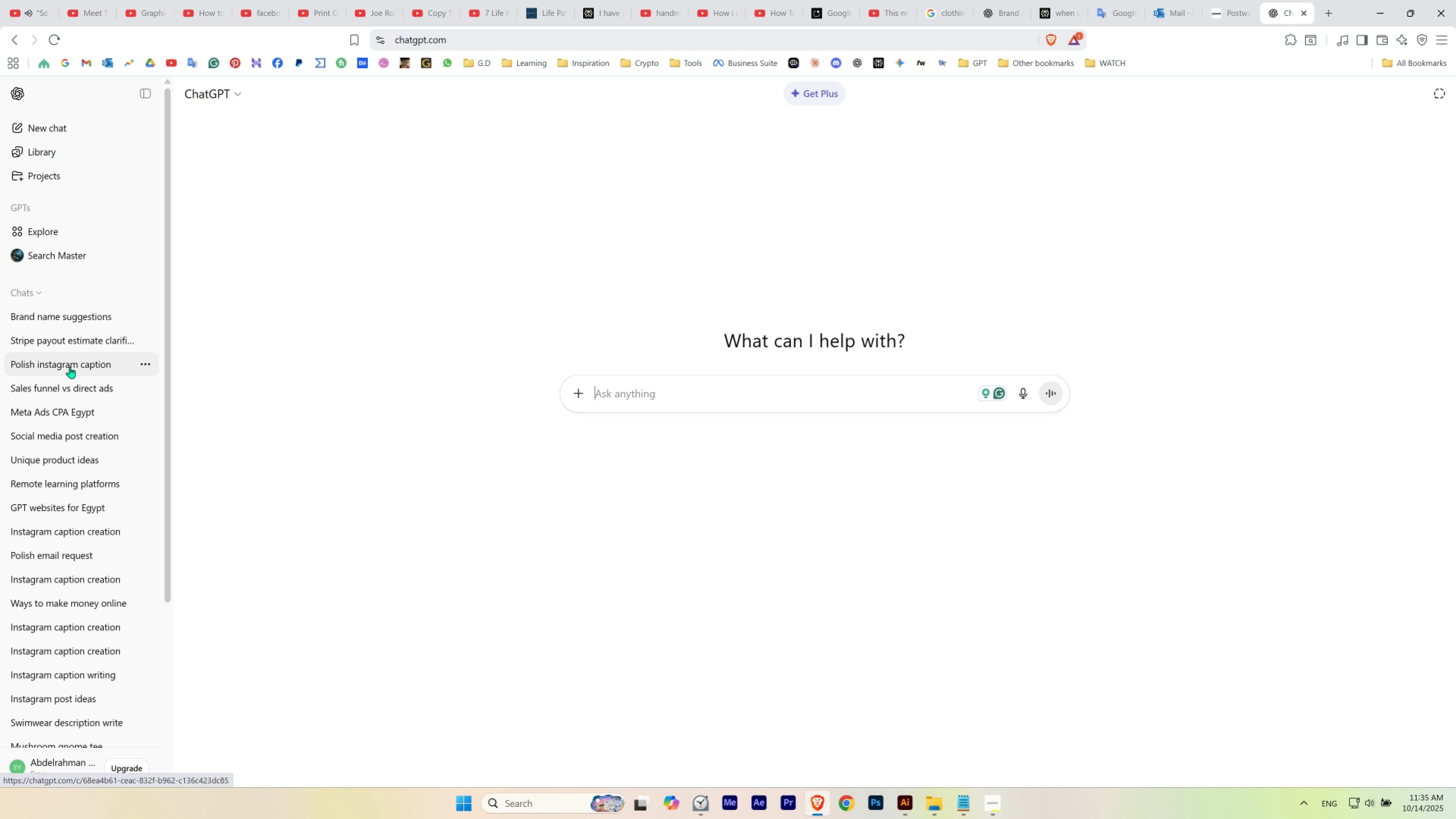 
wait(17.14)
 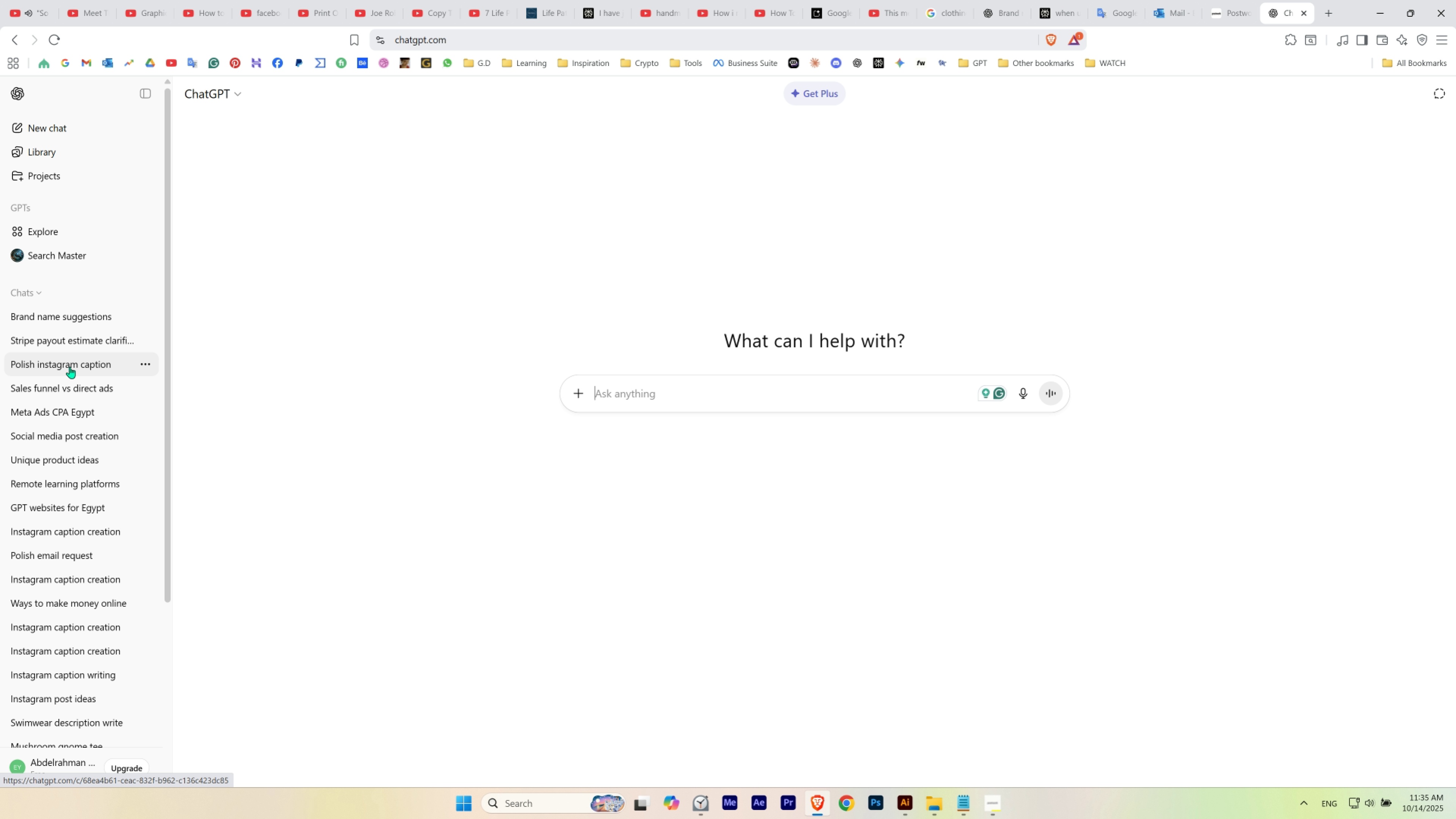 
left_click([74, 316])
 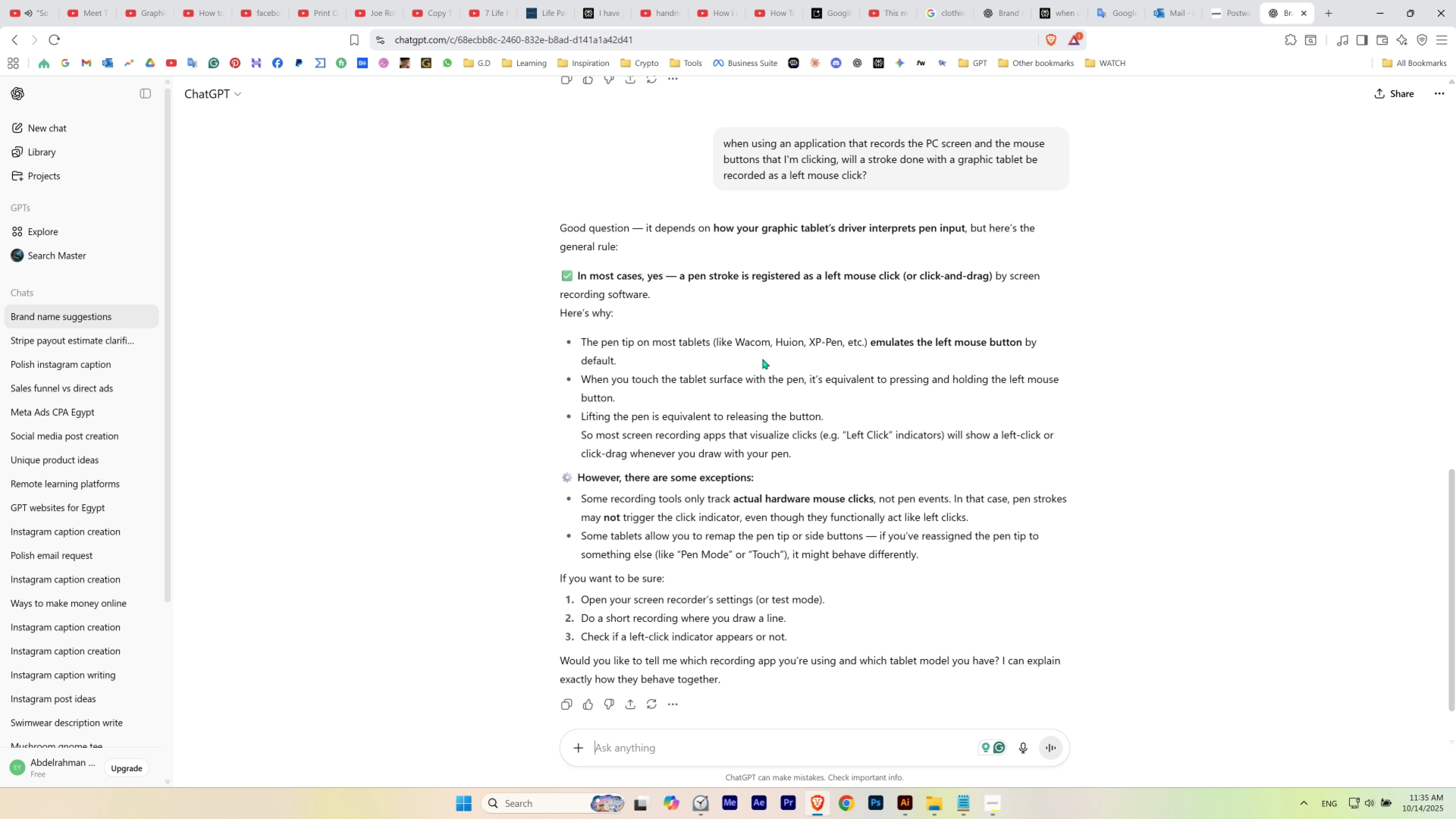 
scroll: coordinate [683, 391], scroll_direction: down, amount: 3.0
 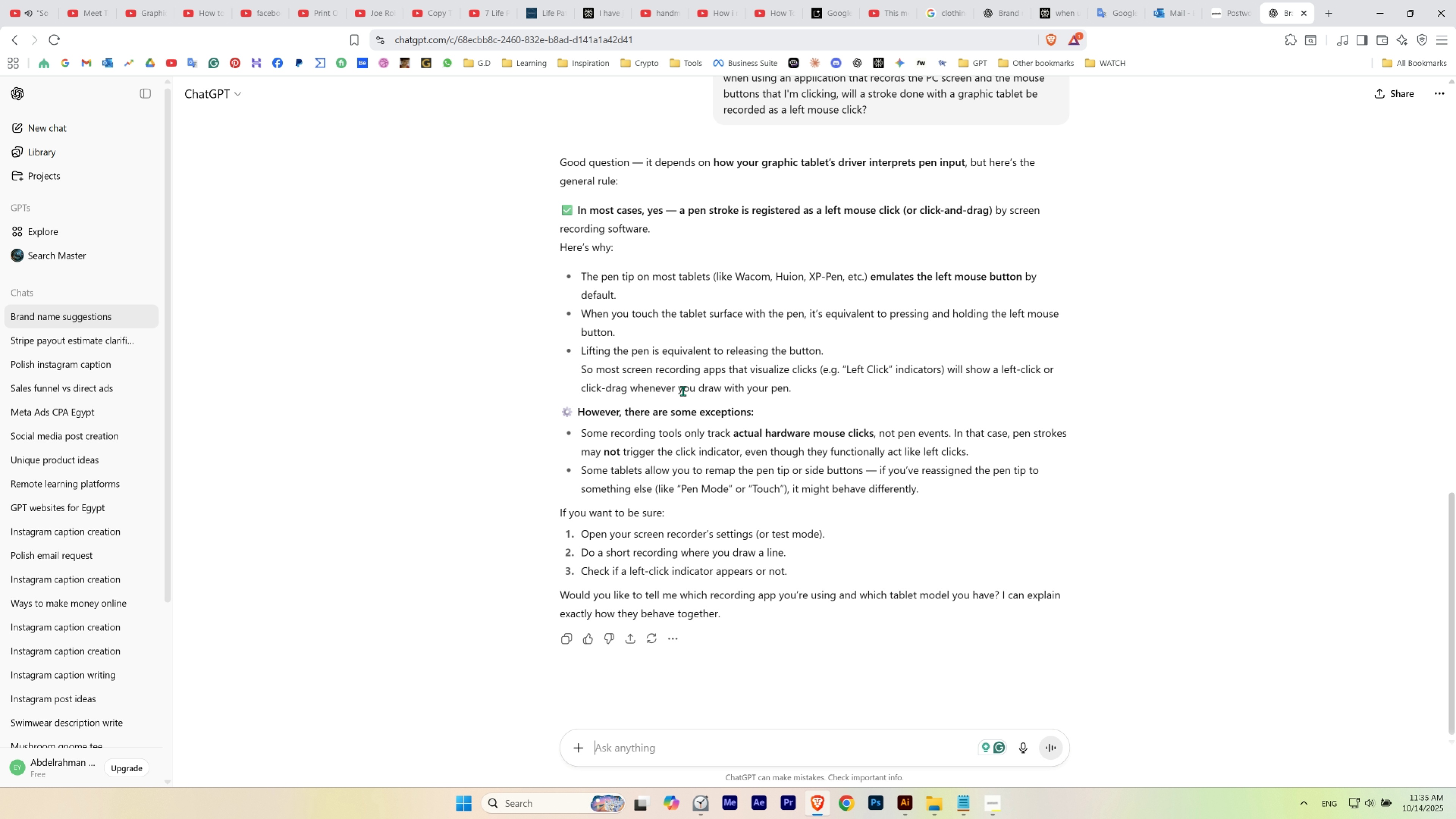 
scroll: coordinate [683, 391], scroll_direction: up, amount: 17.0
 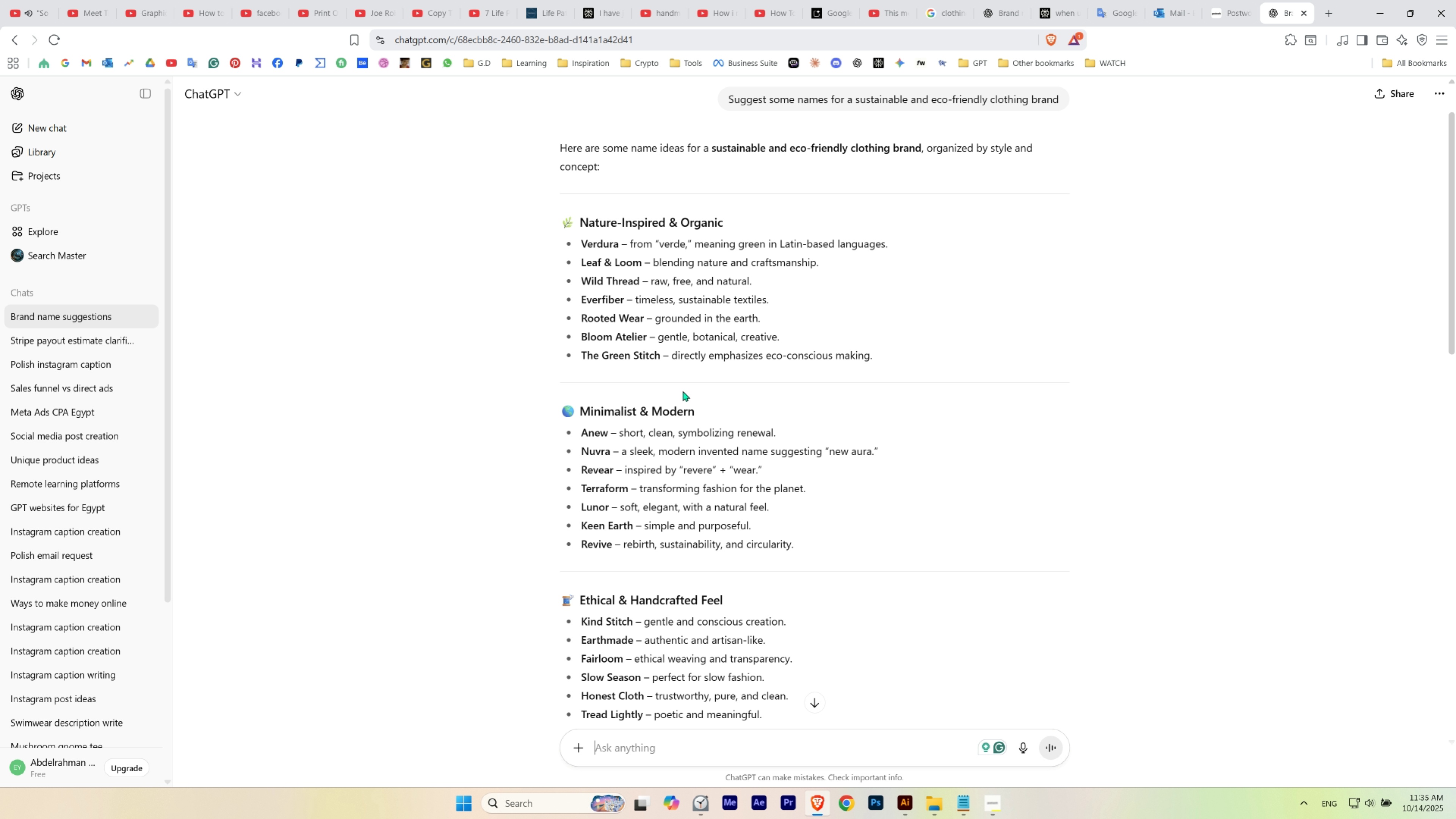 
scroll: coordinate [683, 391], scroll_direction: down, amount: 2.0
 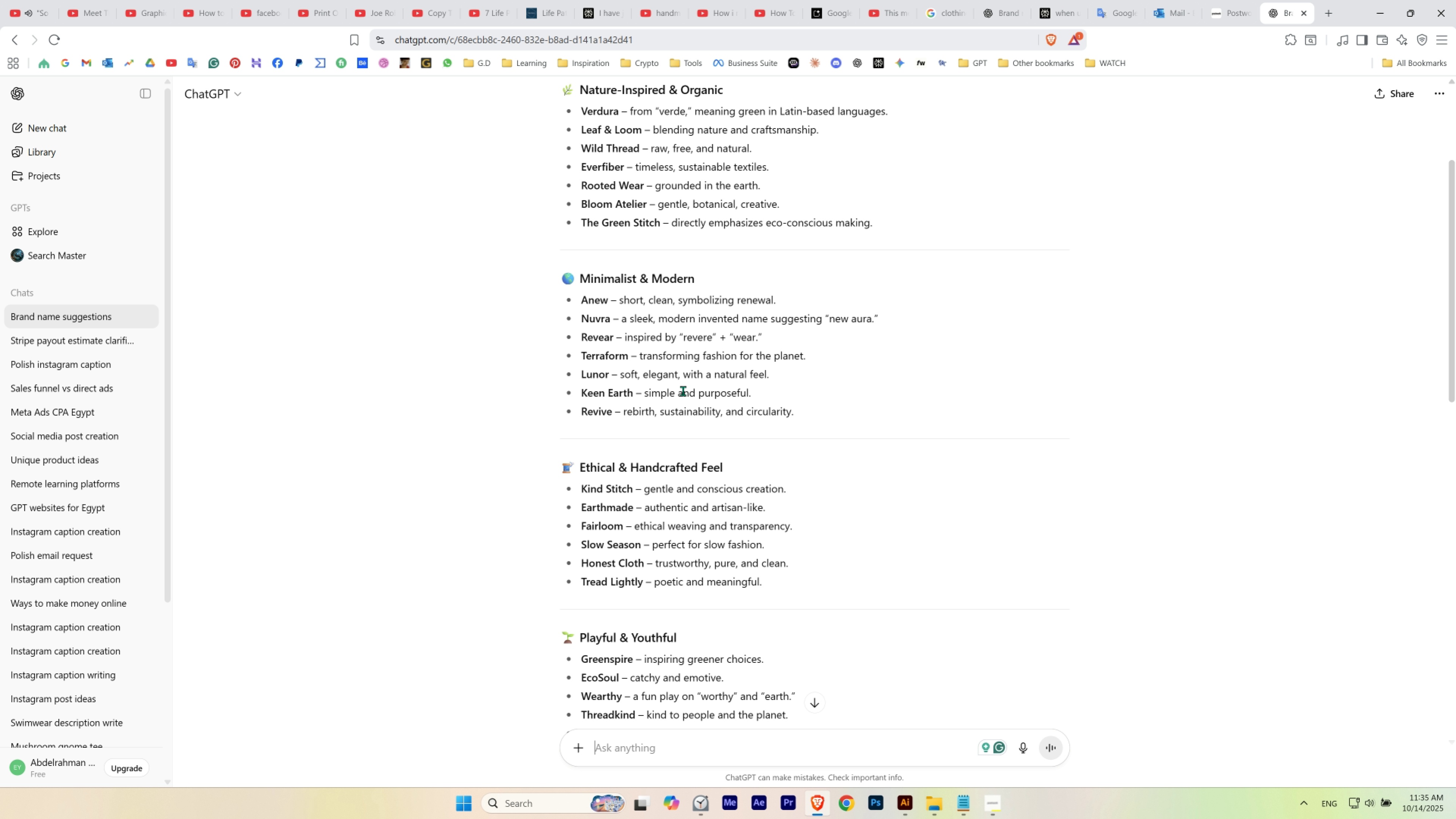 
wait(5.23)
 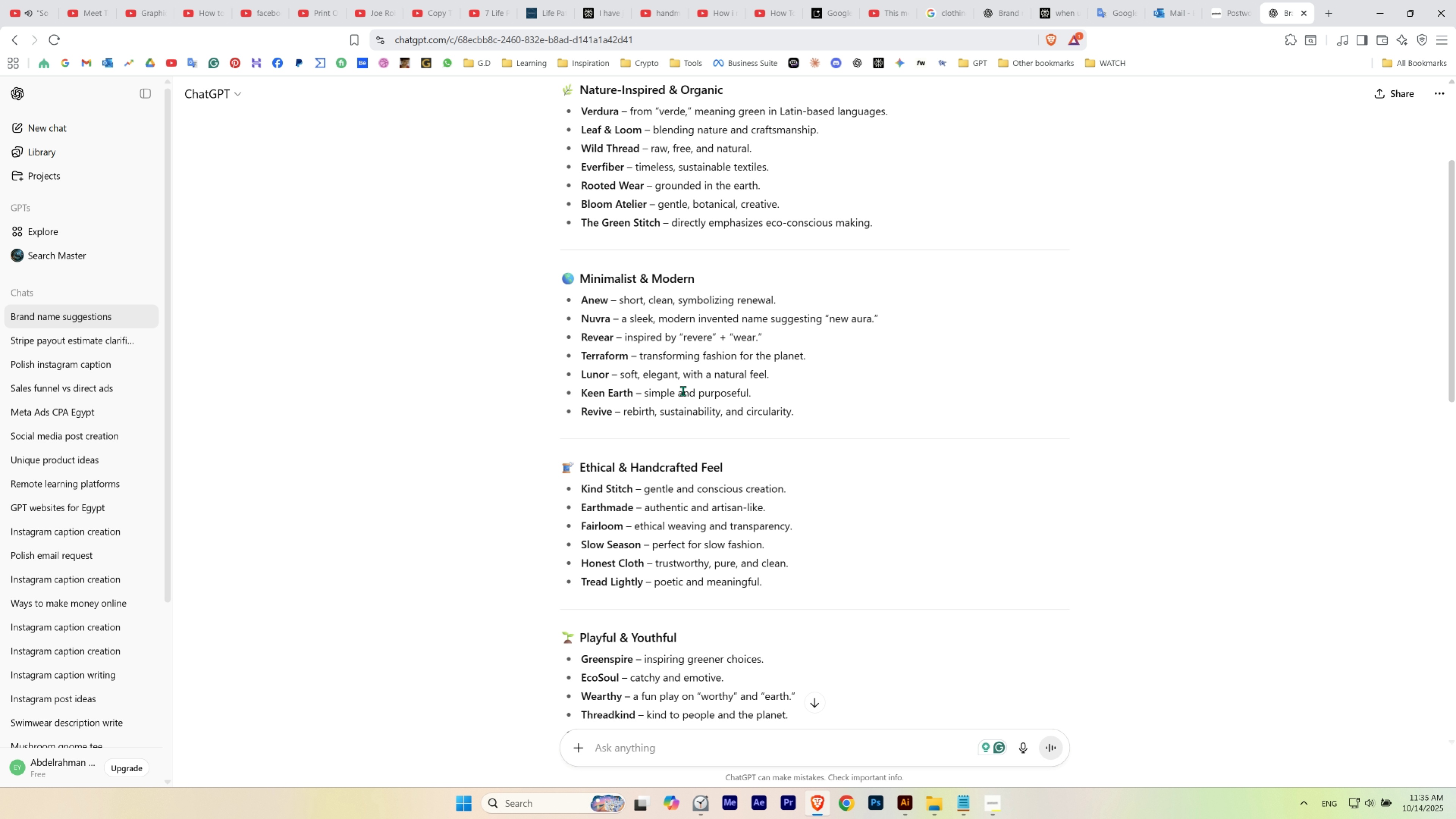 
scroll: coordinate [682, 391], scroll_direction: down, amount: 4.0
 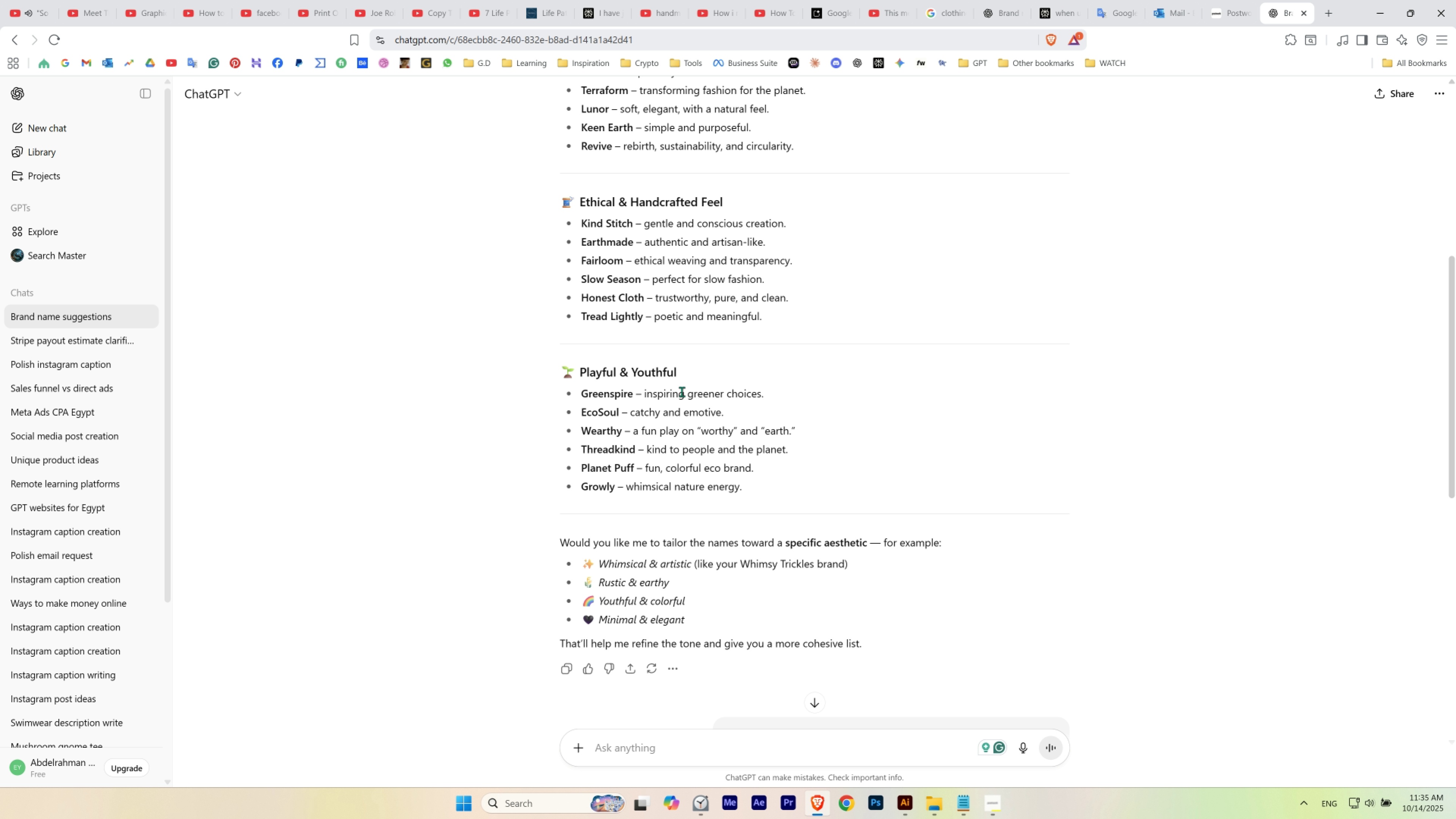 
scroll: coordinate [682, 391], scroll_direction: up, amount: 2.0
 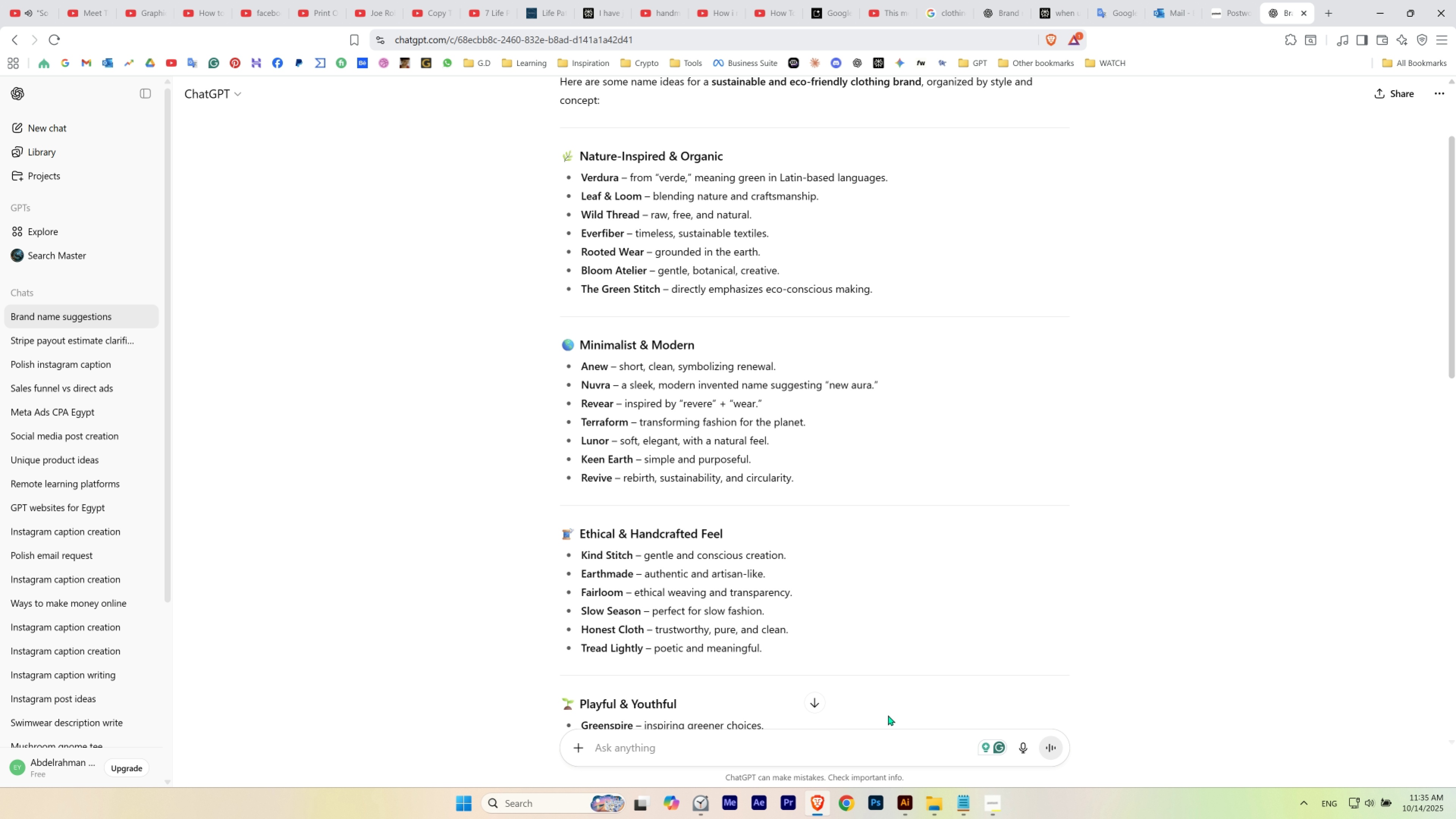 
left_click([898, 812])
 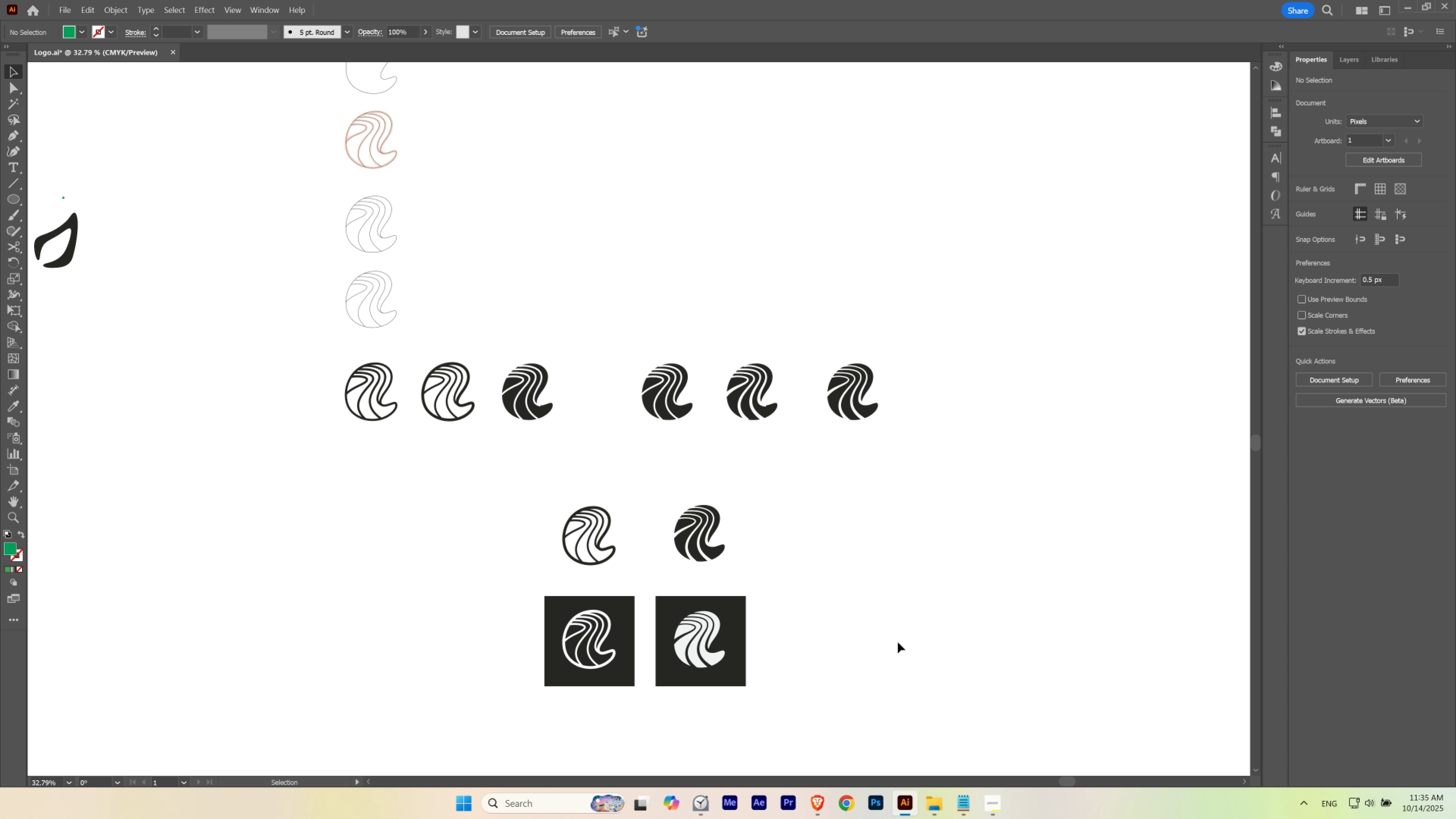 
left_click([898, 642])
 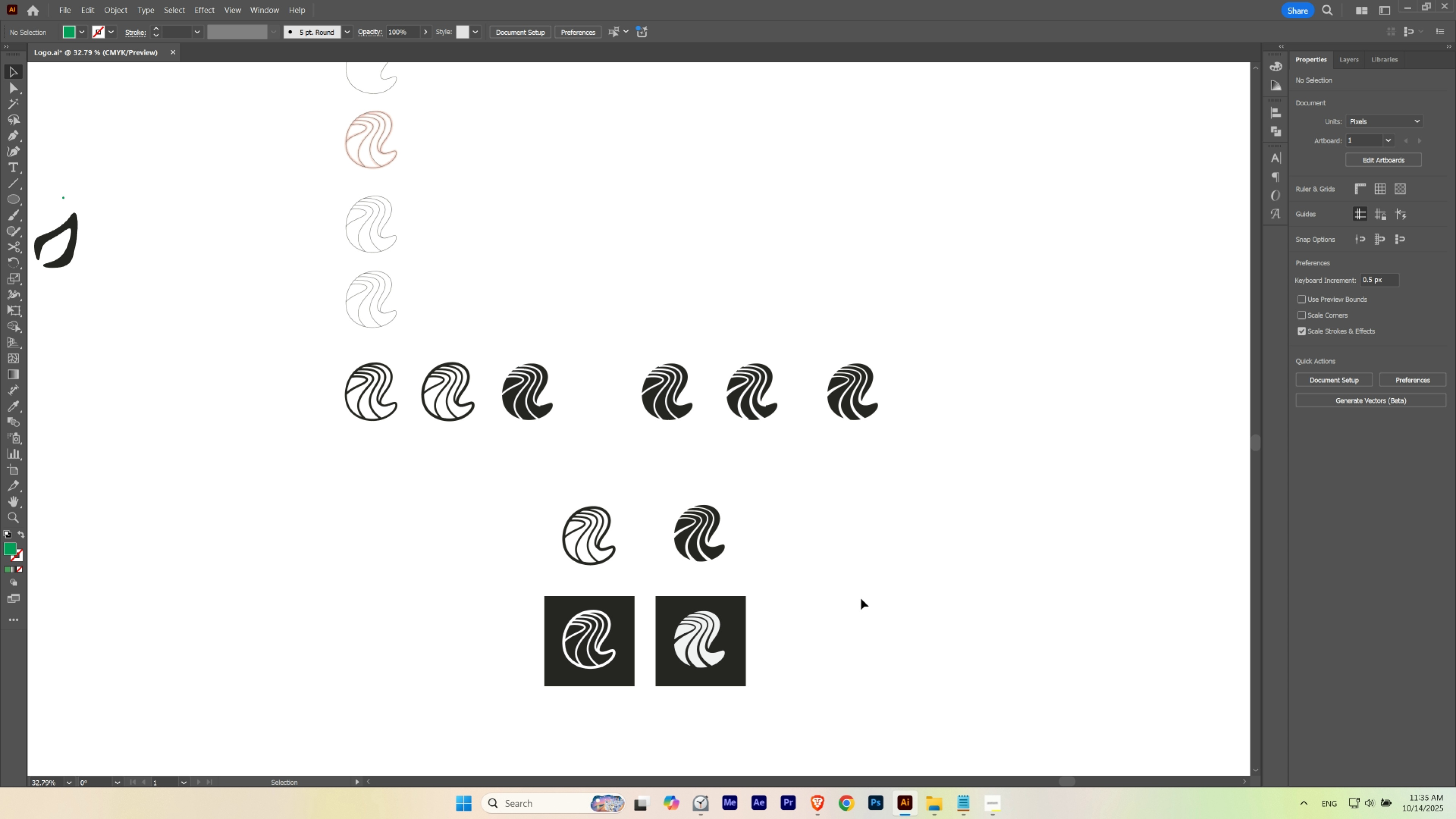 
hold_key(key=Space, duration=1.04)
 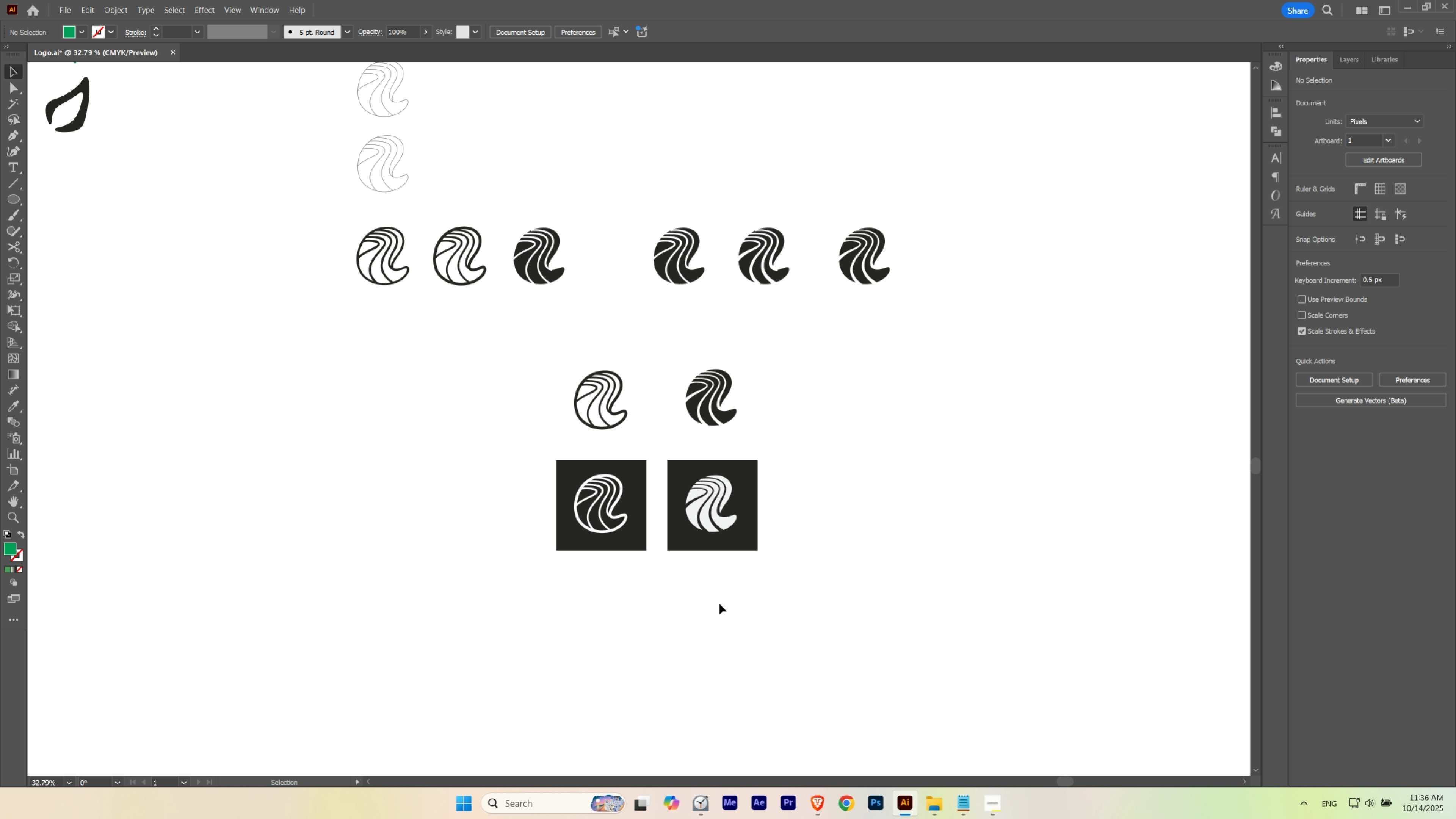 
left_click([719, 603])
 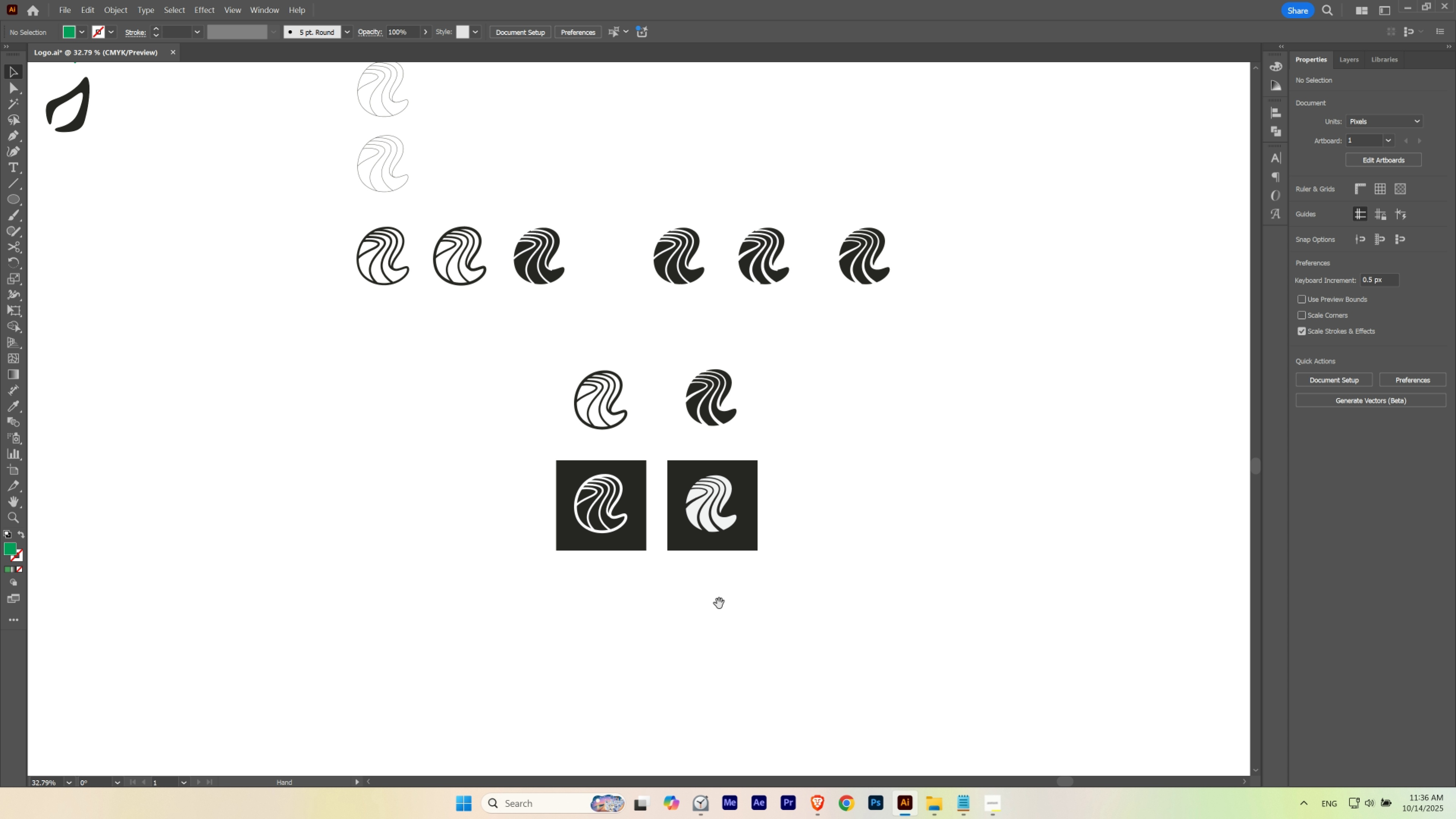 
key(Space)
 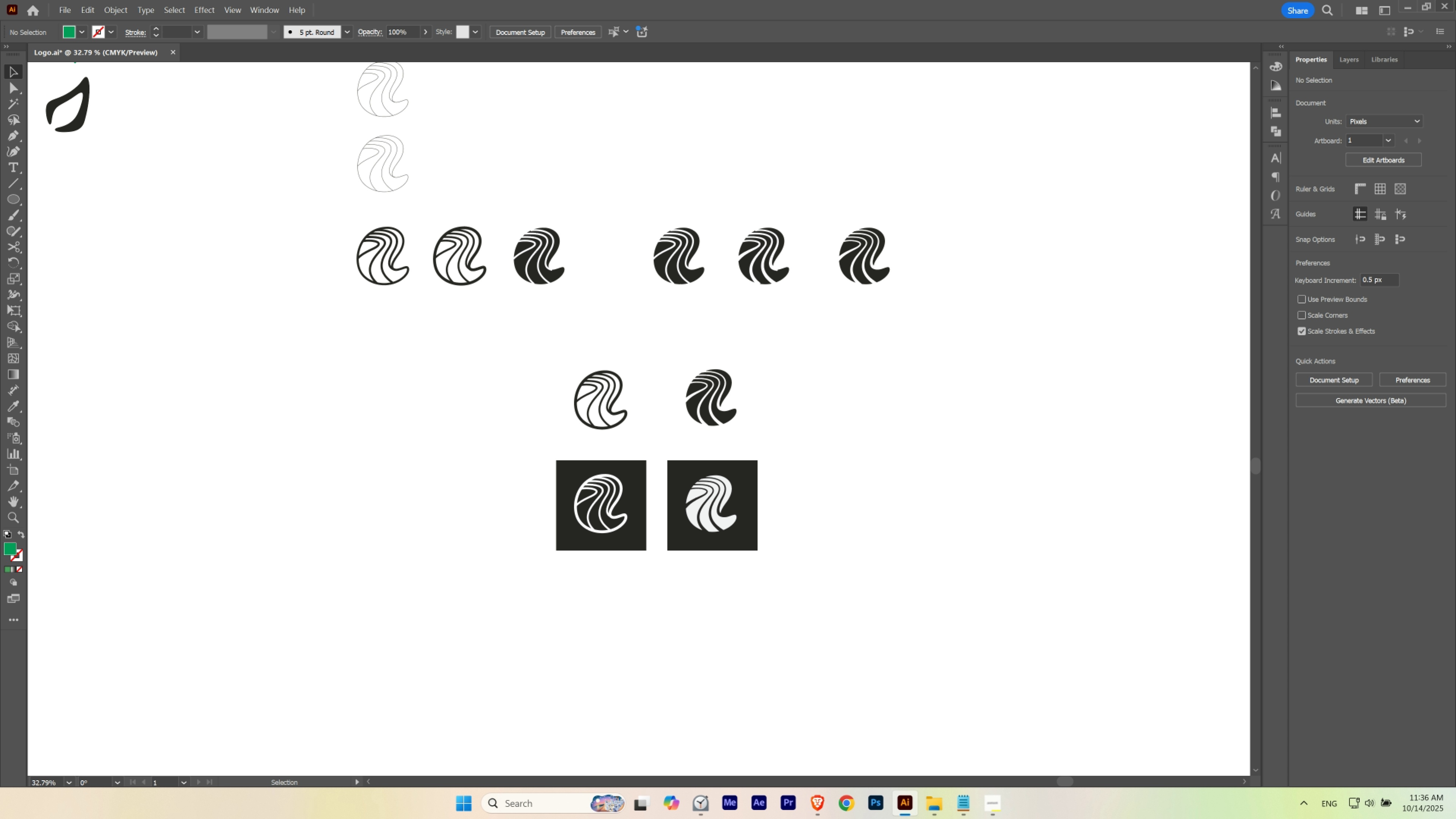 
hold_key(key=Space, duration=1.2)
 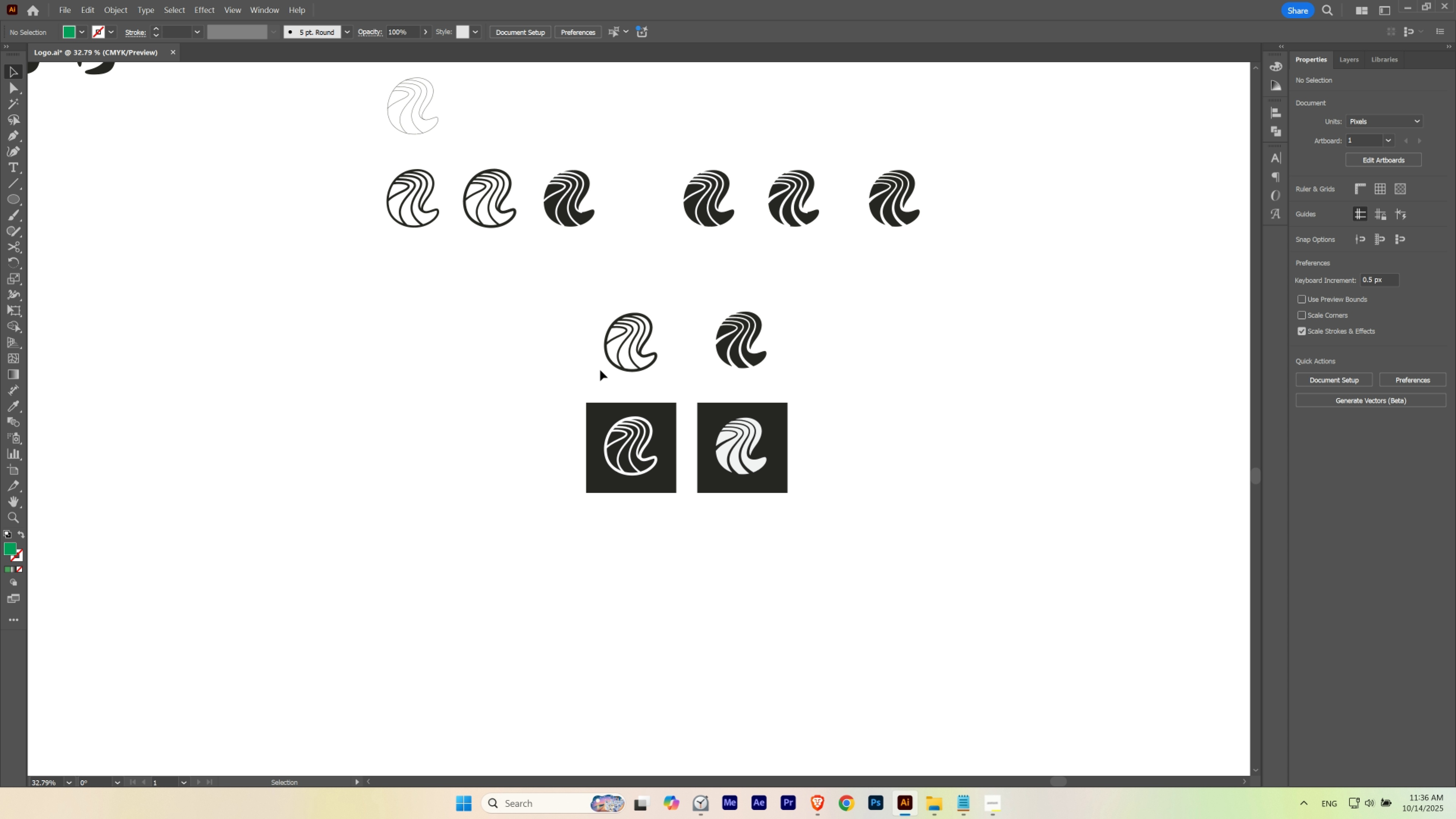 
hold_key(key=Space, duration=2.14)
 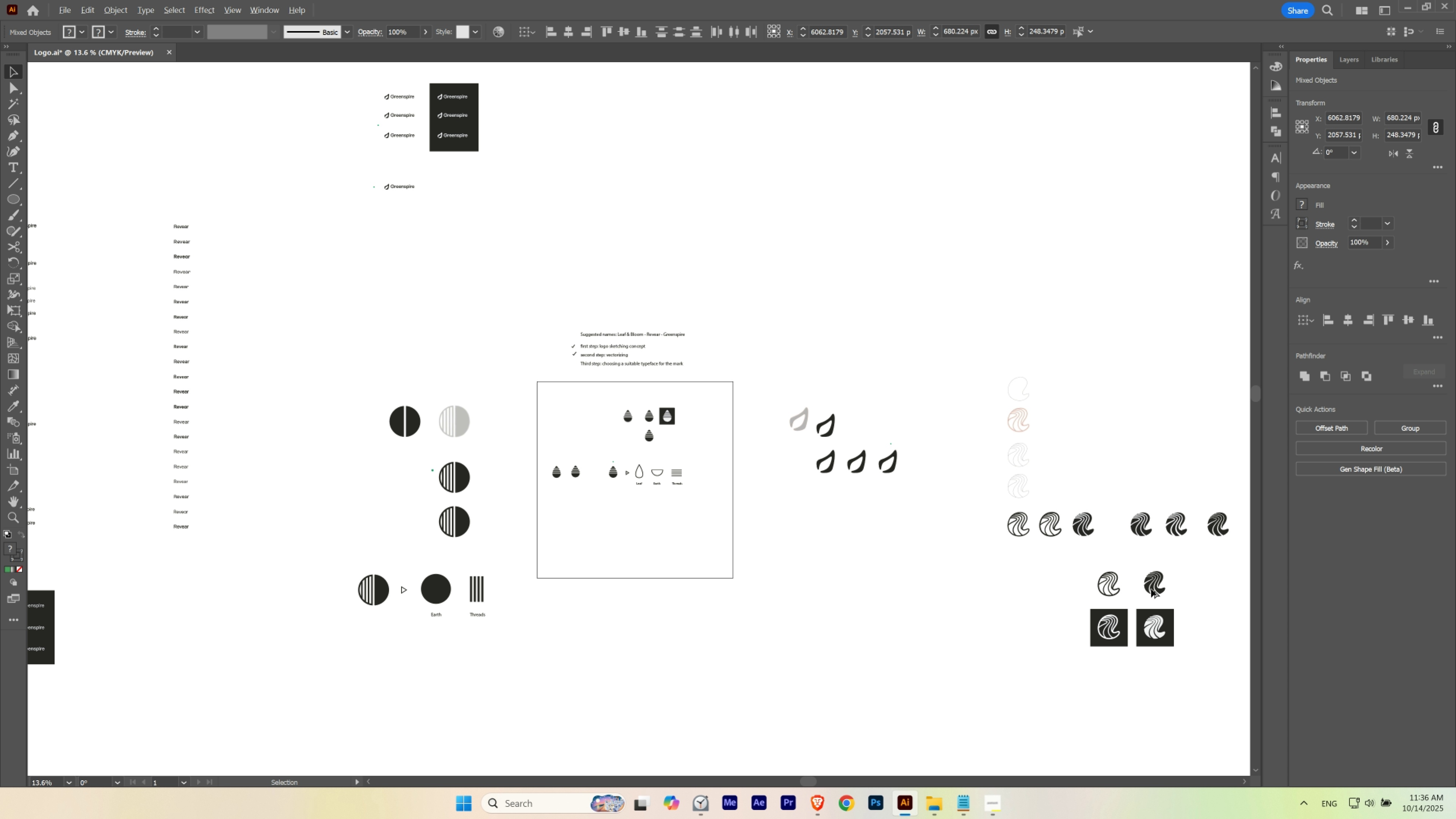 
hold_key(key=ControlLeft, duration=0.65)
 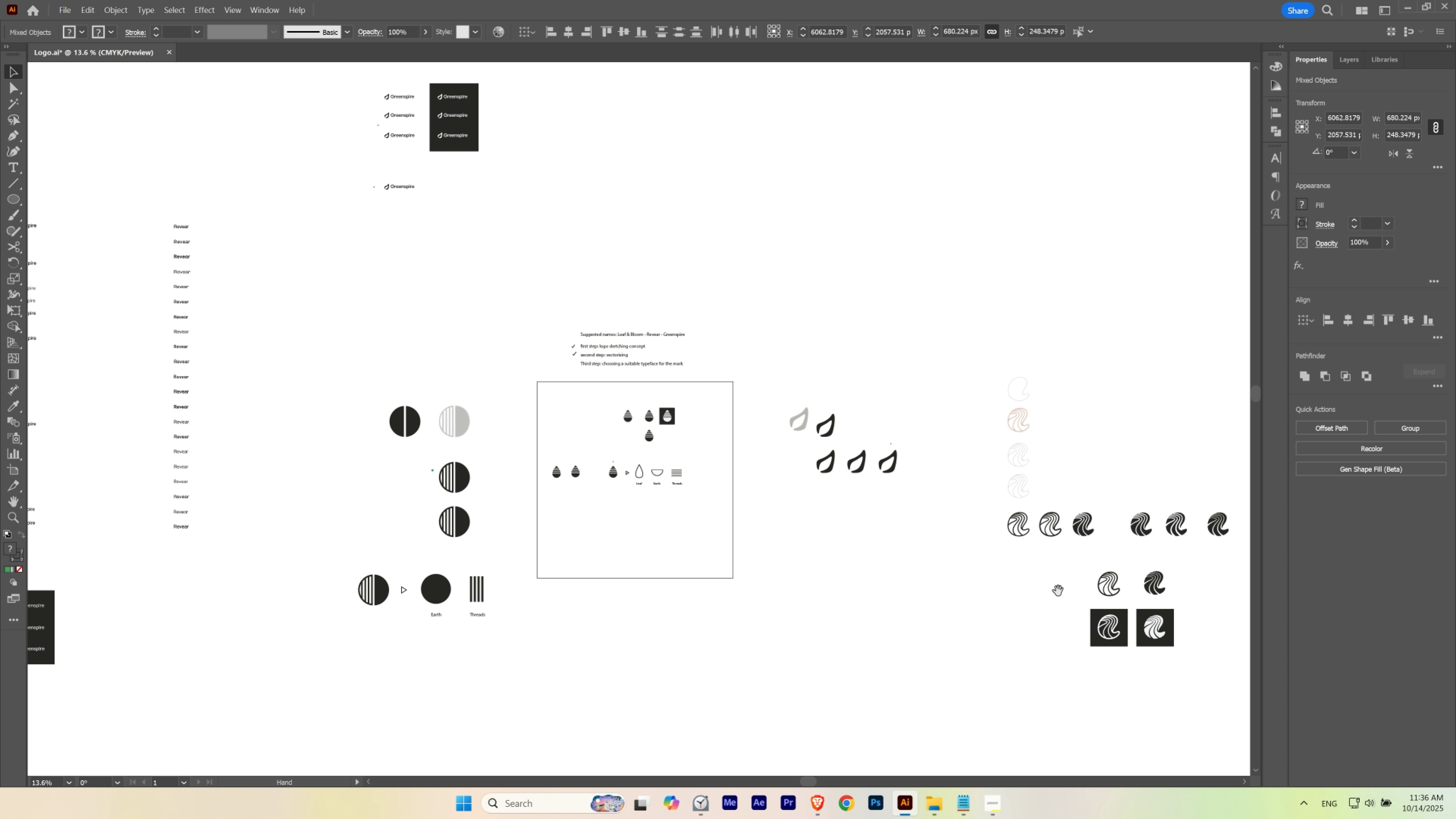 
hold_key(key=AltLeft, duration=1.1)
 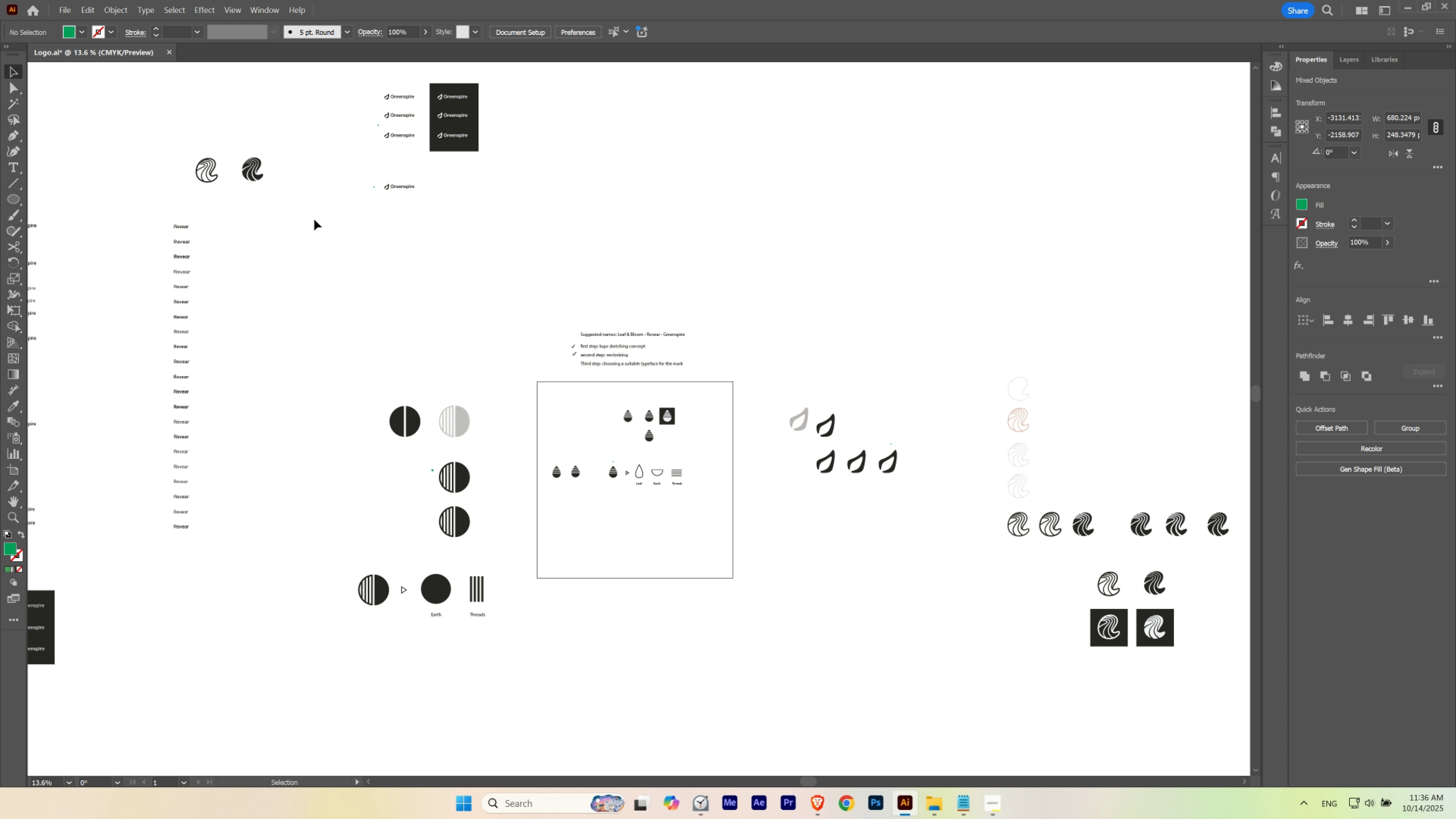 
hold_key(key=Space, duration=1.52)
 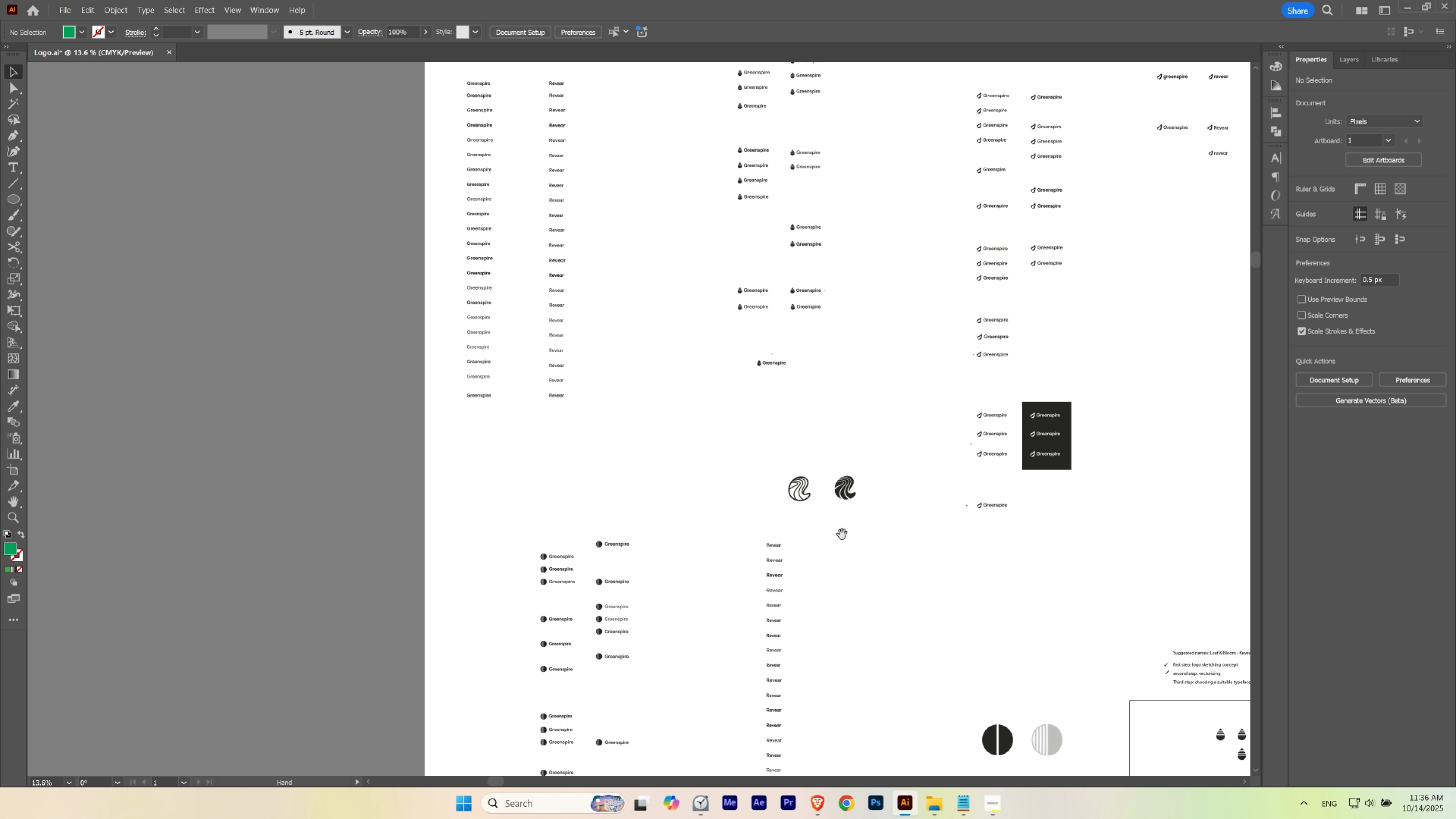 
hold_key(key=Space, duration=2.29)
 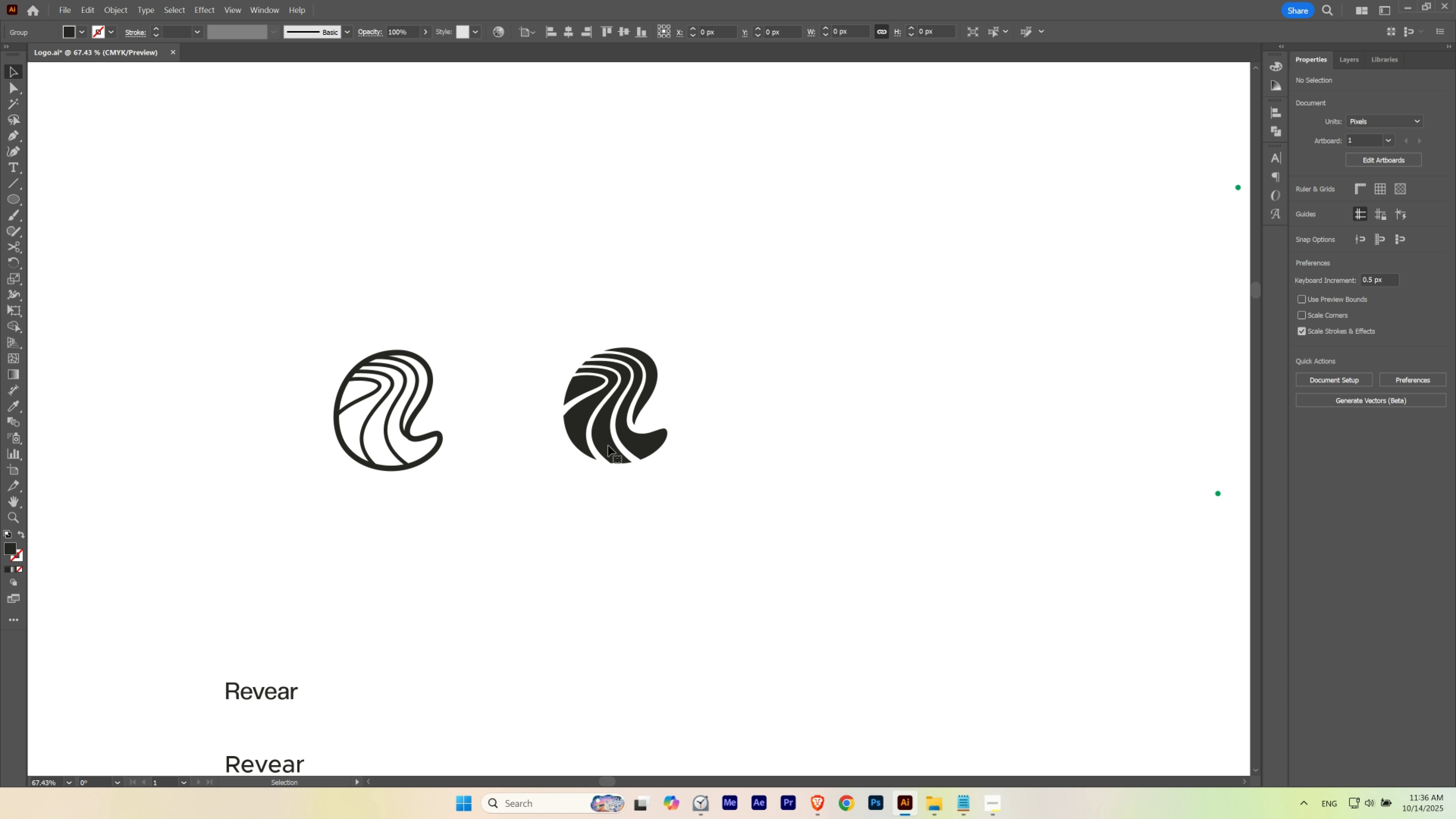 
hold_key(key=ControlLeft, duration=0.78)
 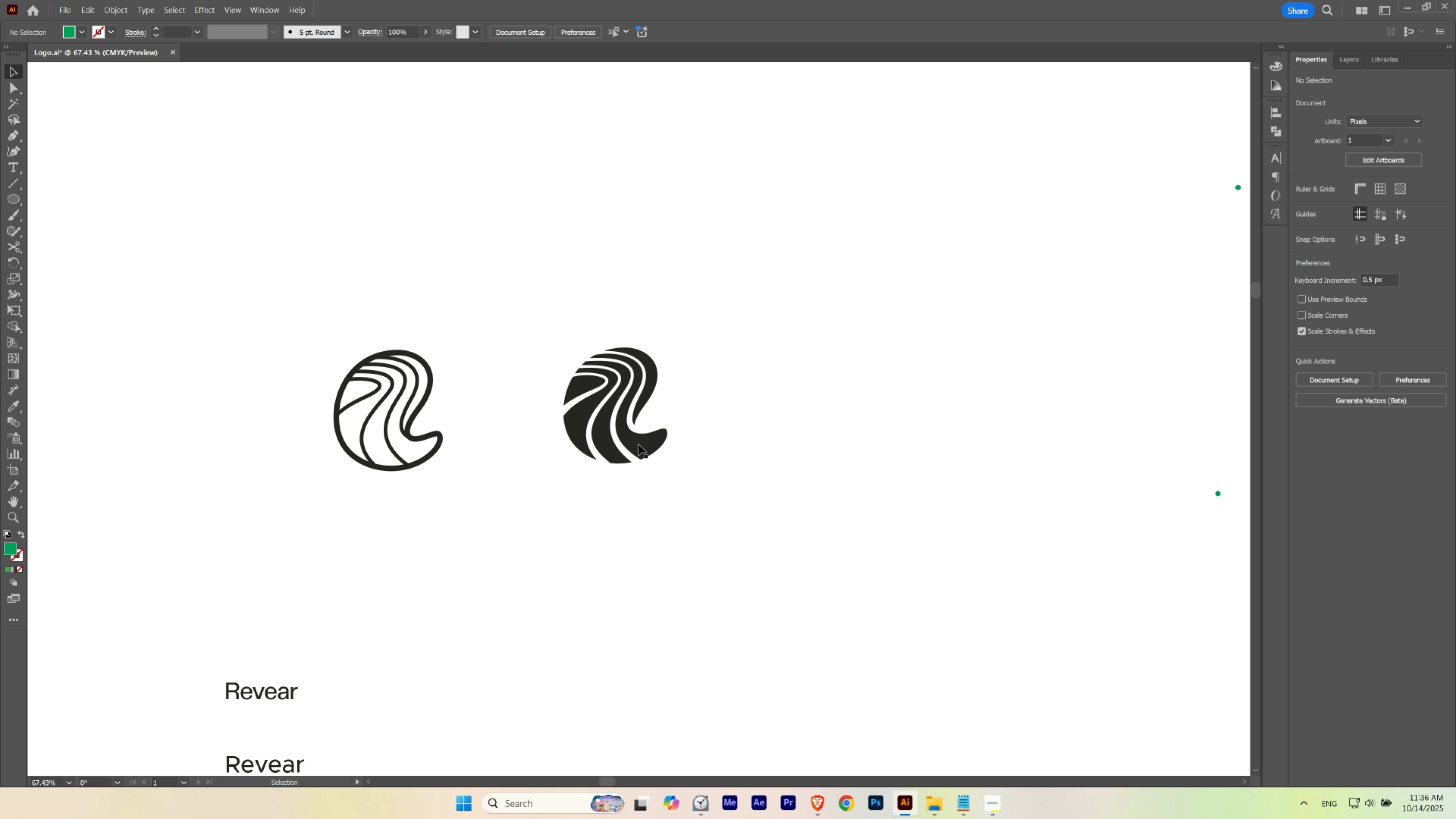 
left_click([638, 444])
 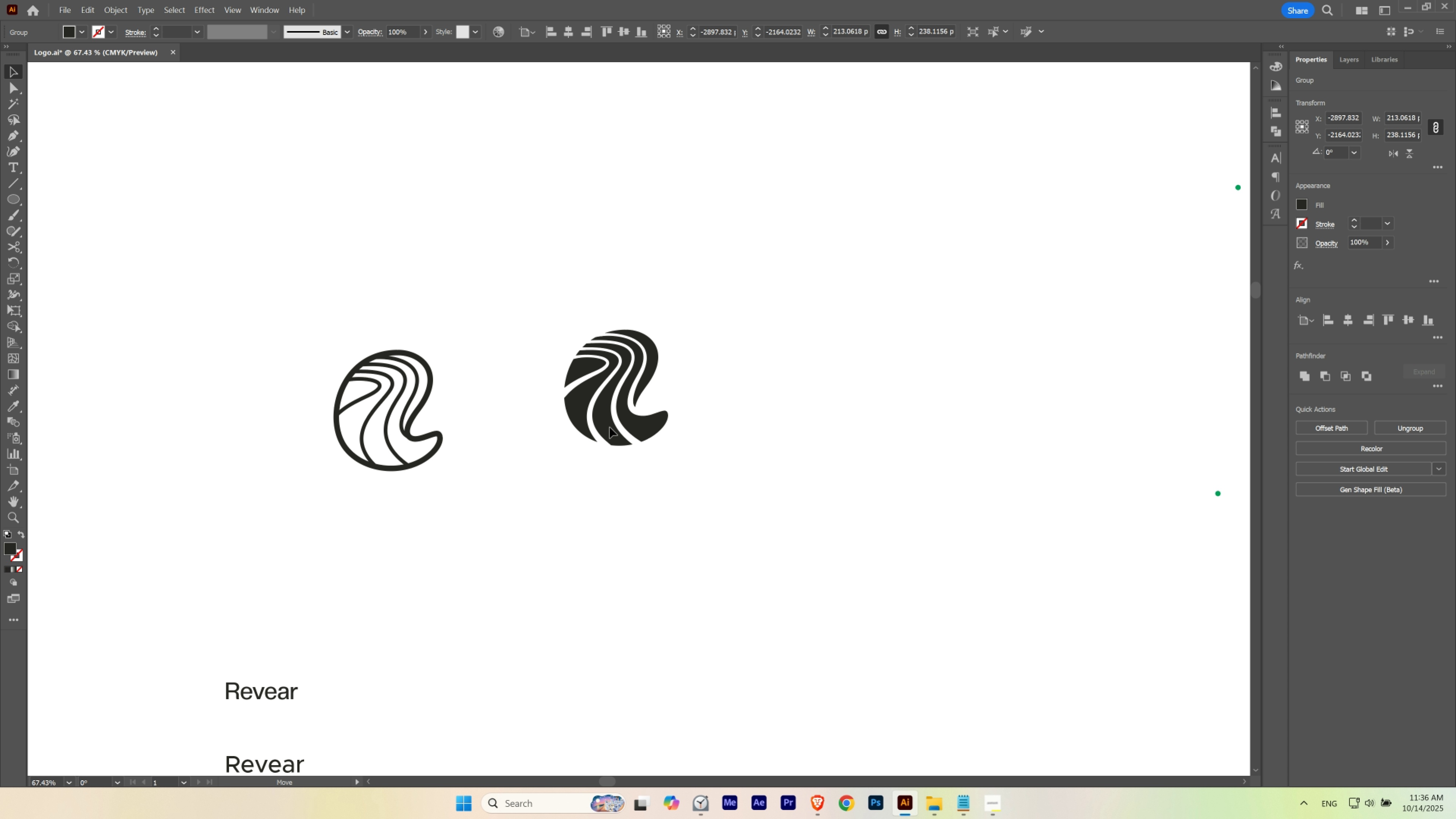 
hold_key(key=Space, duration=0.42)
 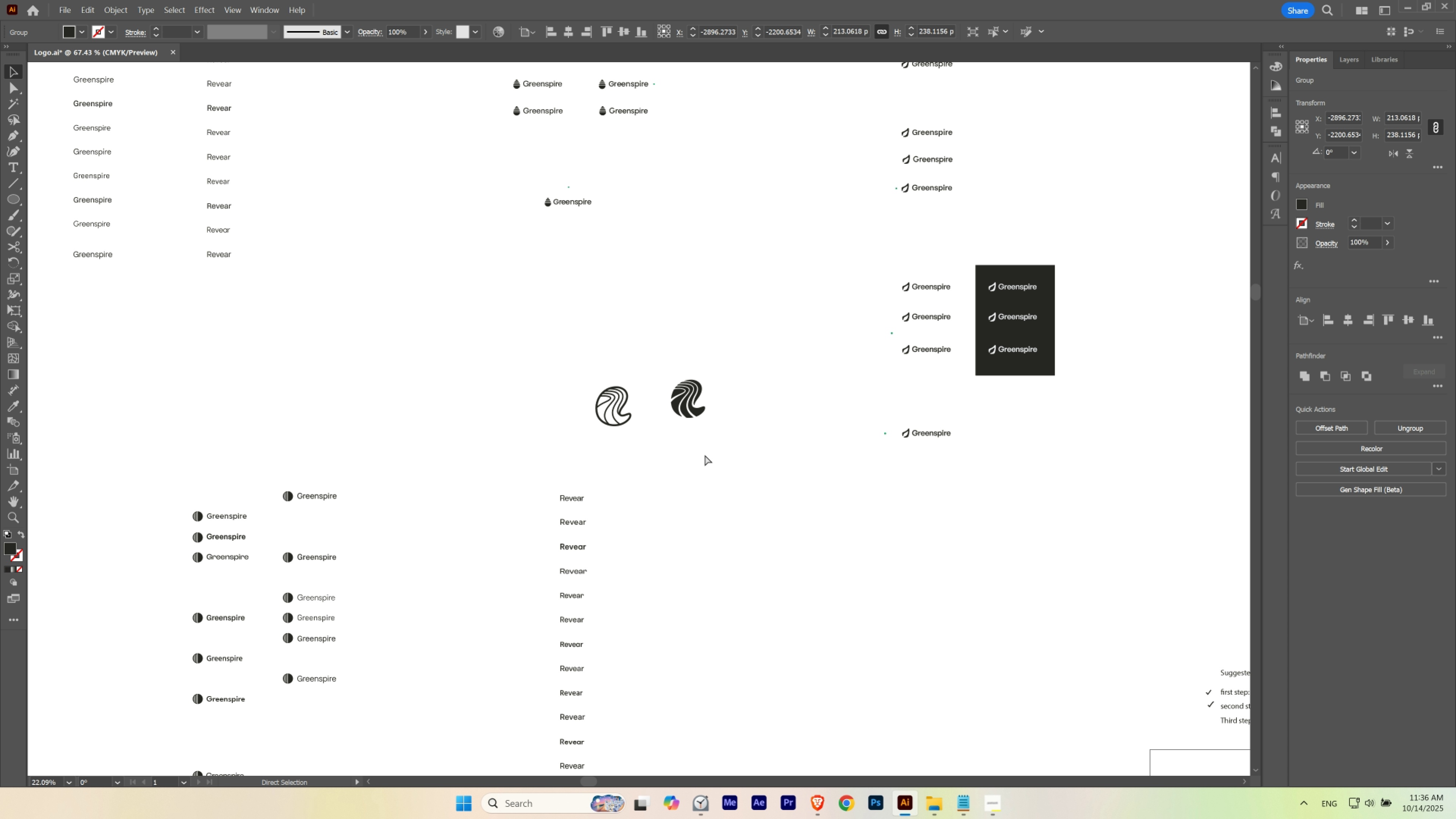 
key(Control+Z)
 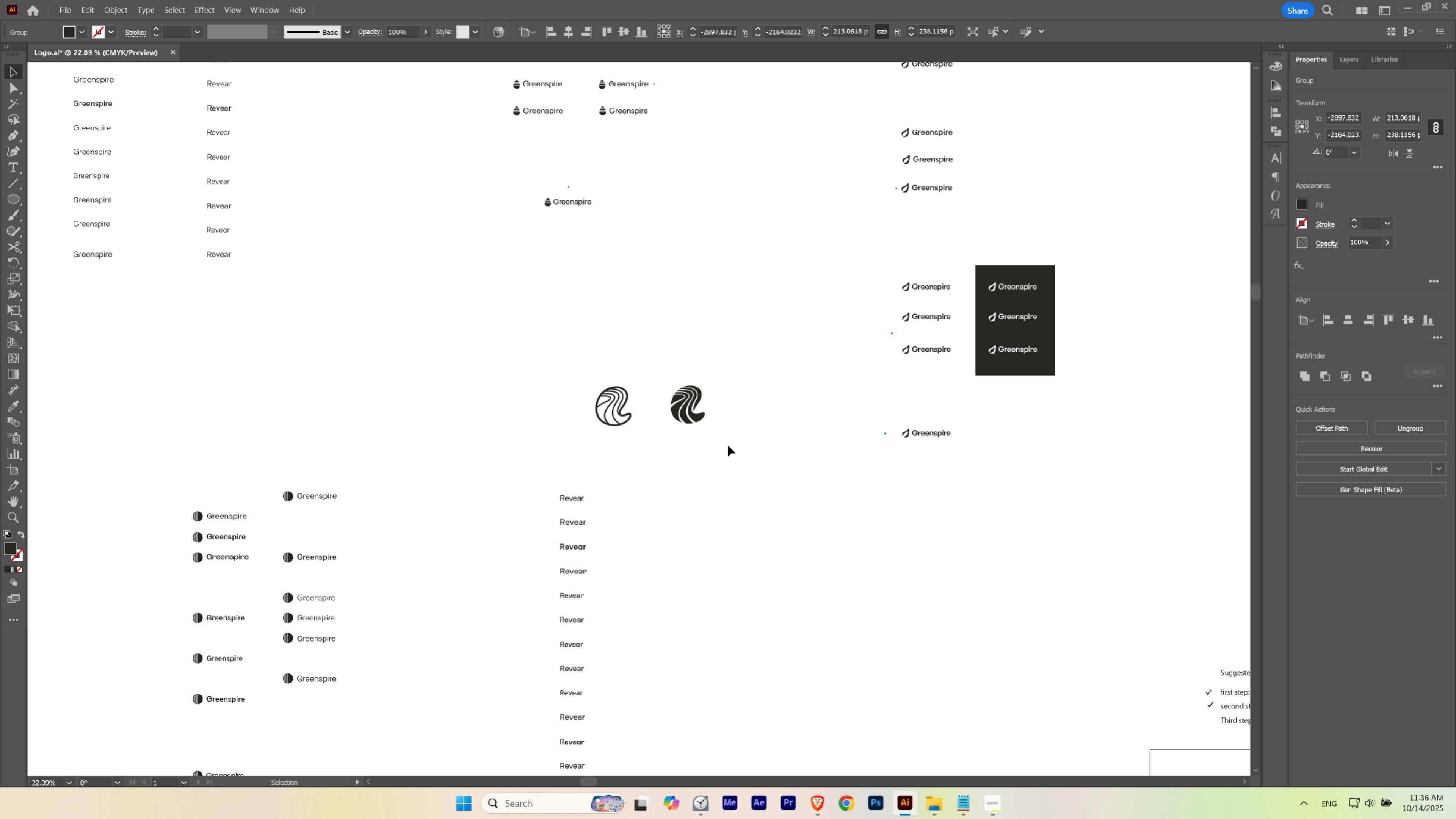 
hold_key(key=ControlLeft, duration=0.33)
 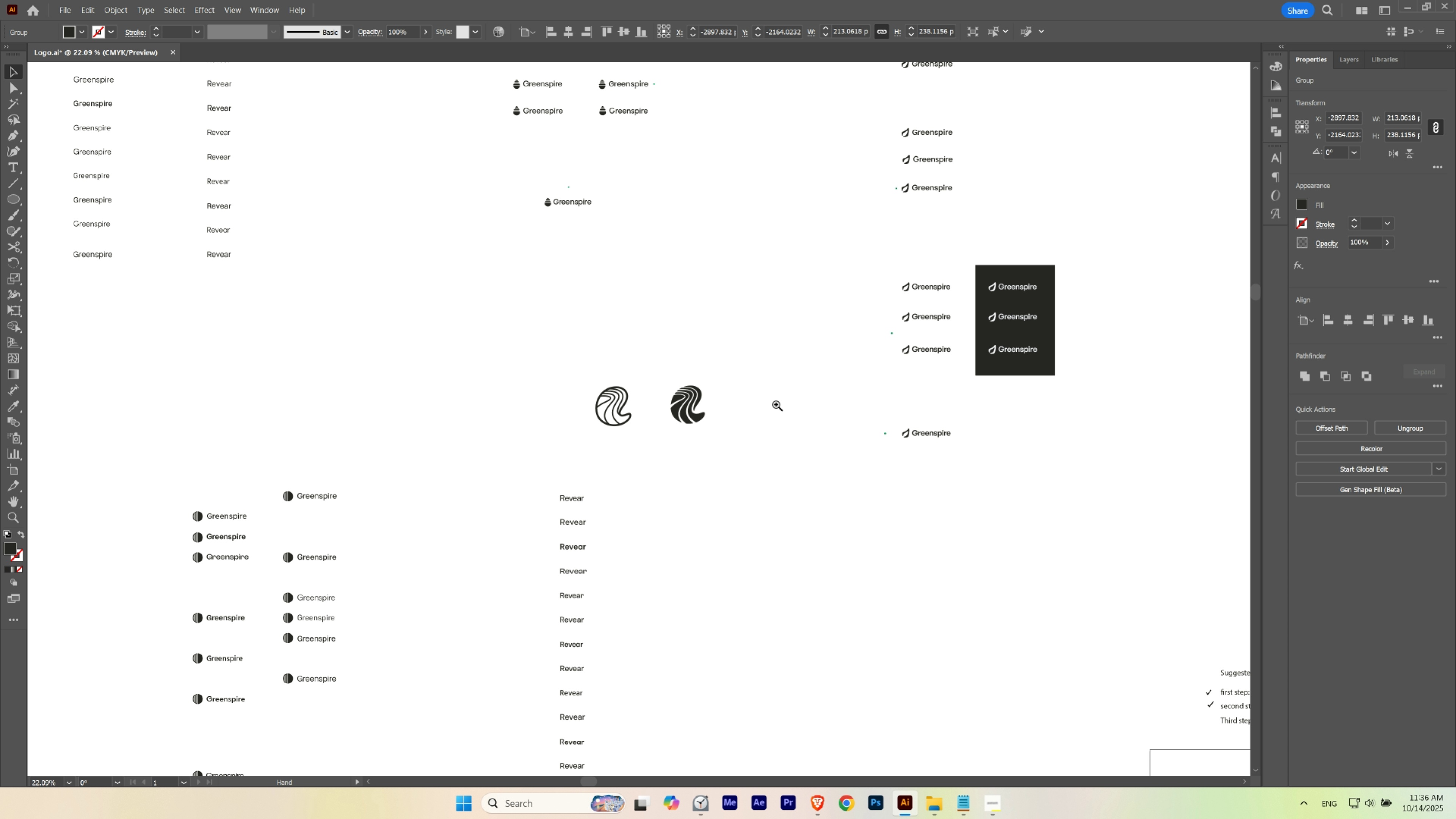 
hold_key(key=Space, duration=2.61)
 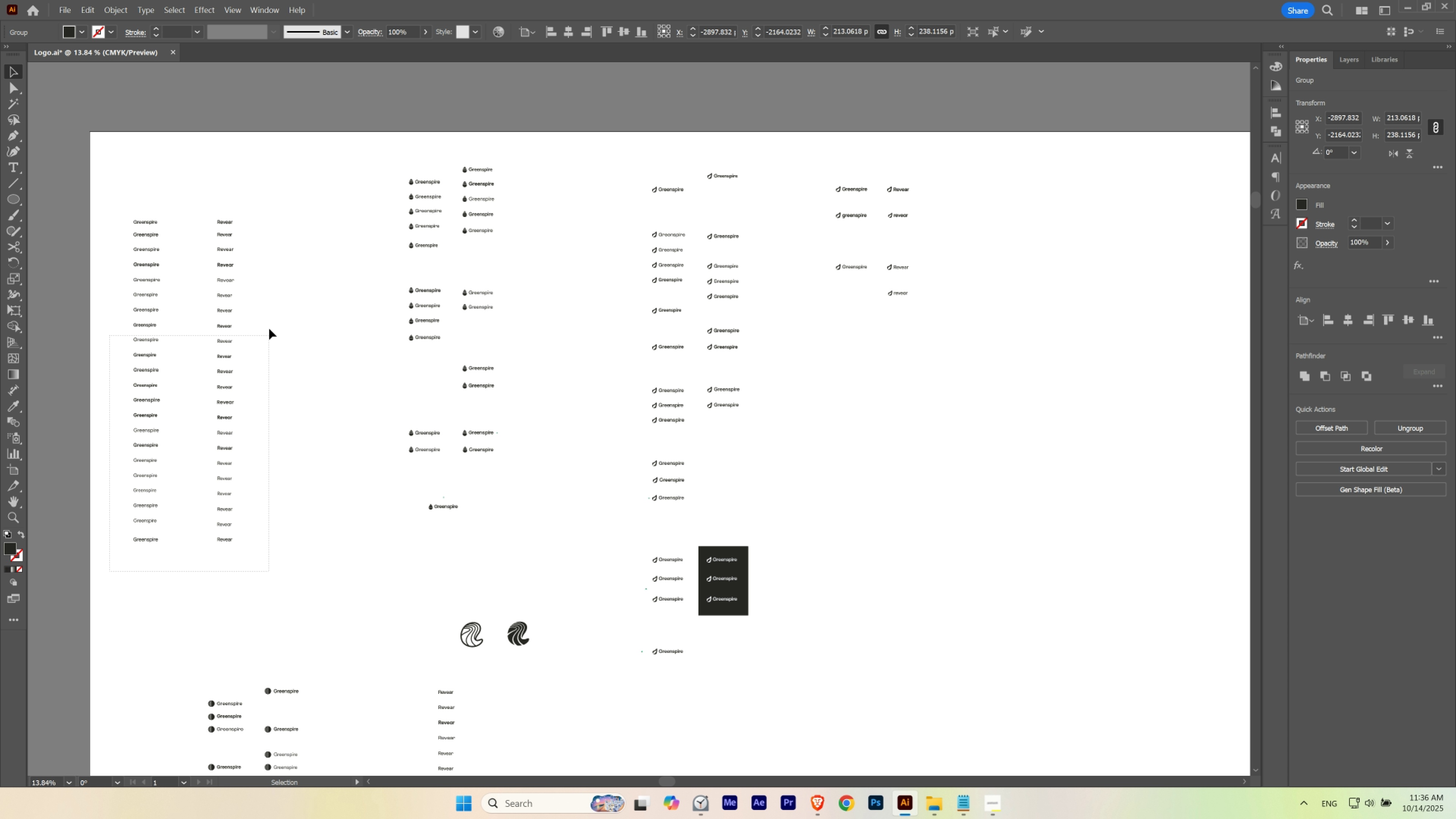 
hold_key(key=ControlLeft, duration=0.37)
 